 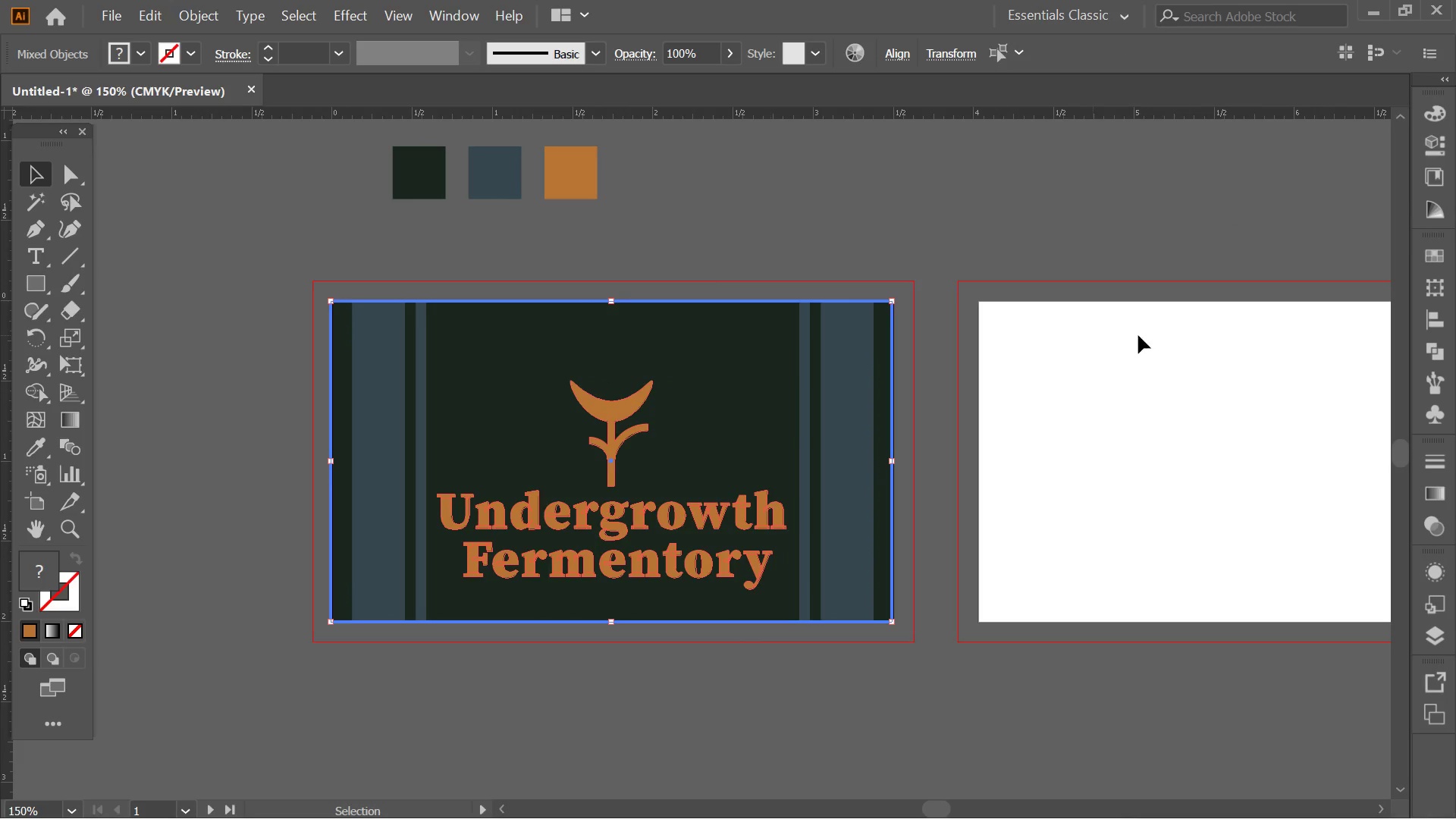 
left_click([1450, 310])
 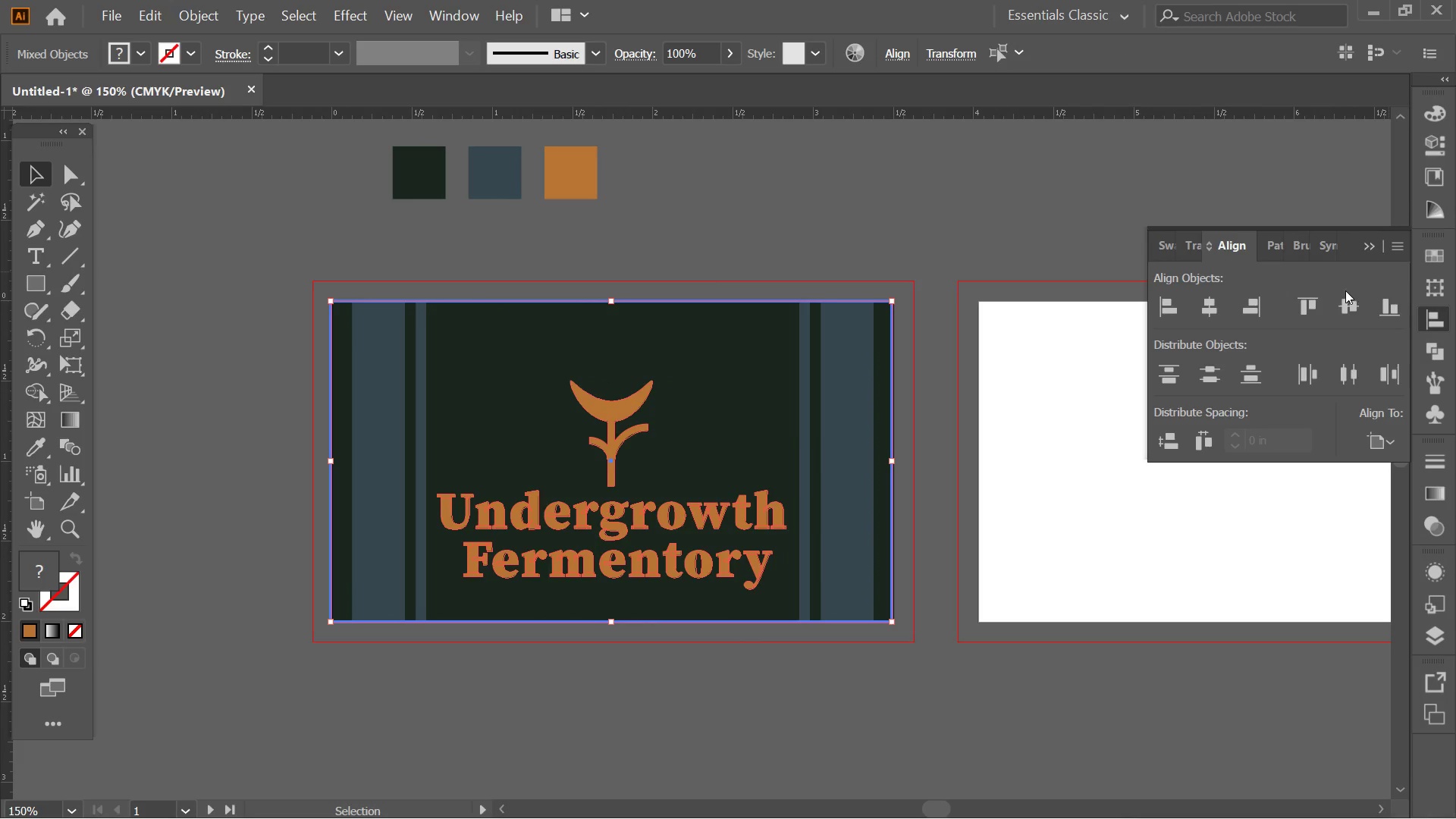 
left_click([1351, 300])
 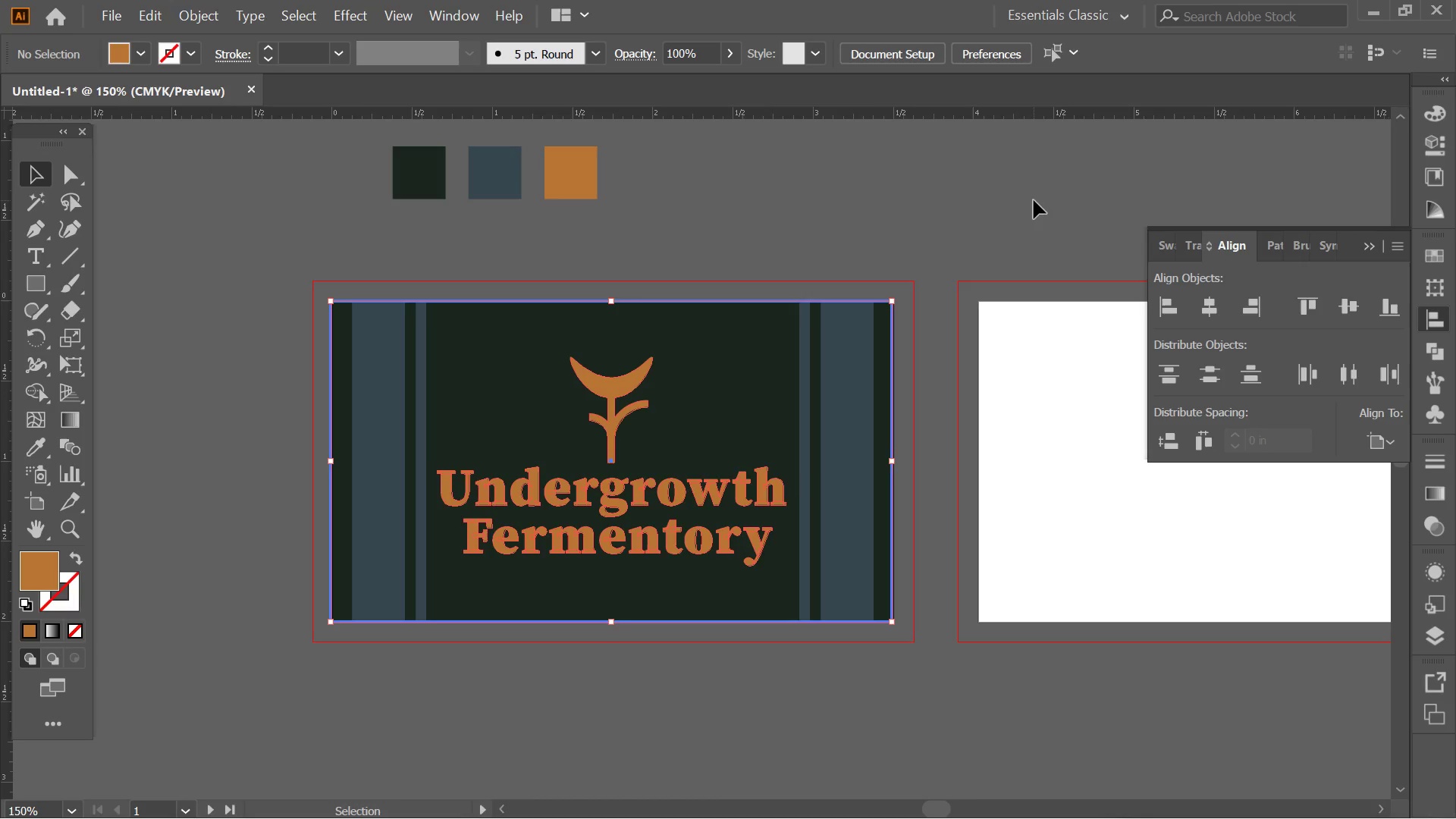 
double_click([1052, 184])
 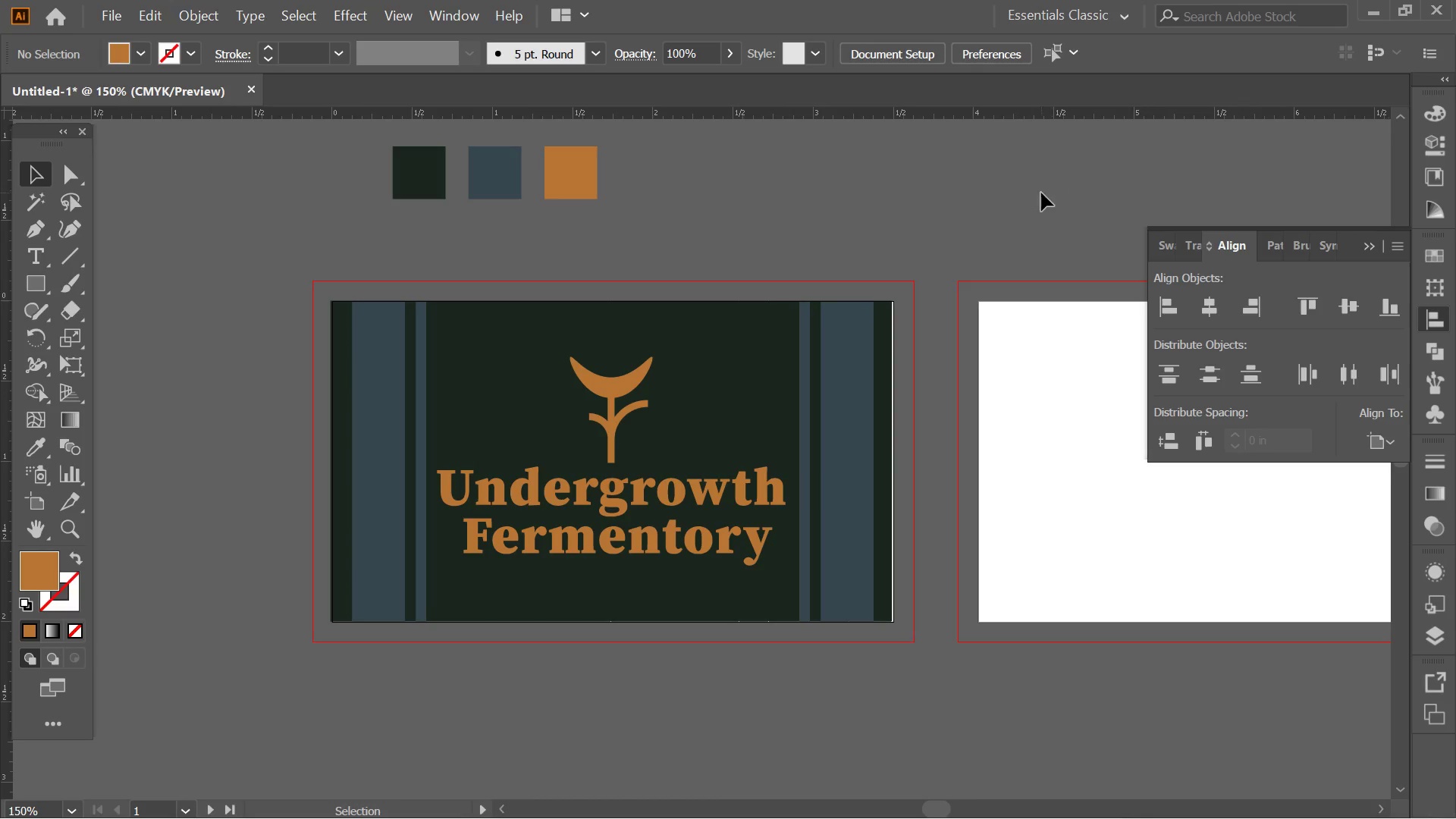 
hold_key(key=Space, duration=0.48)
 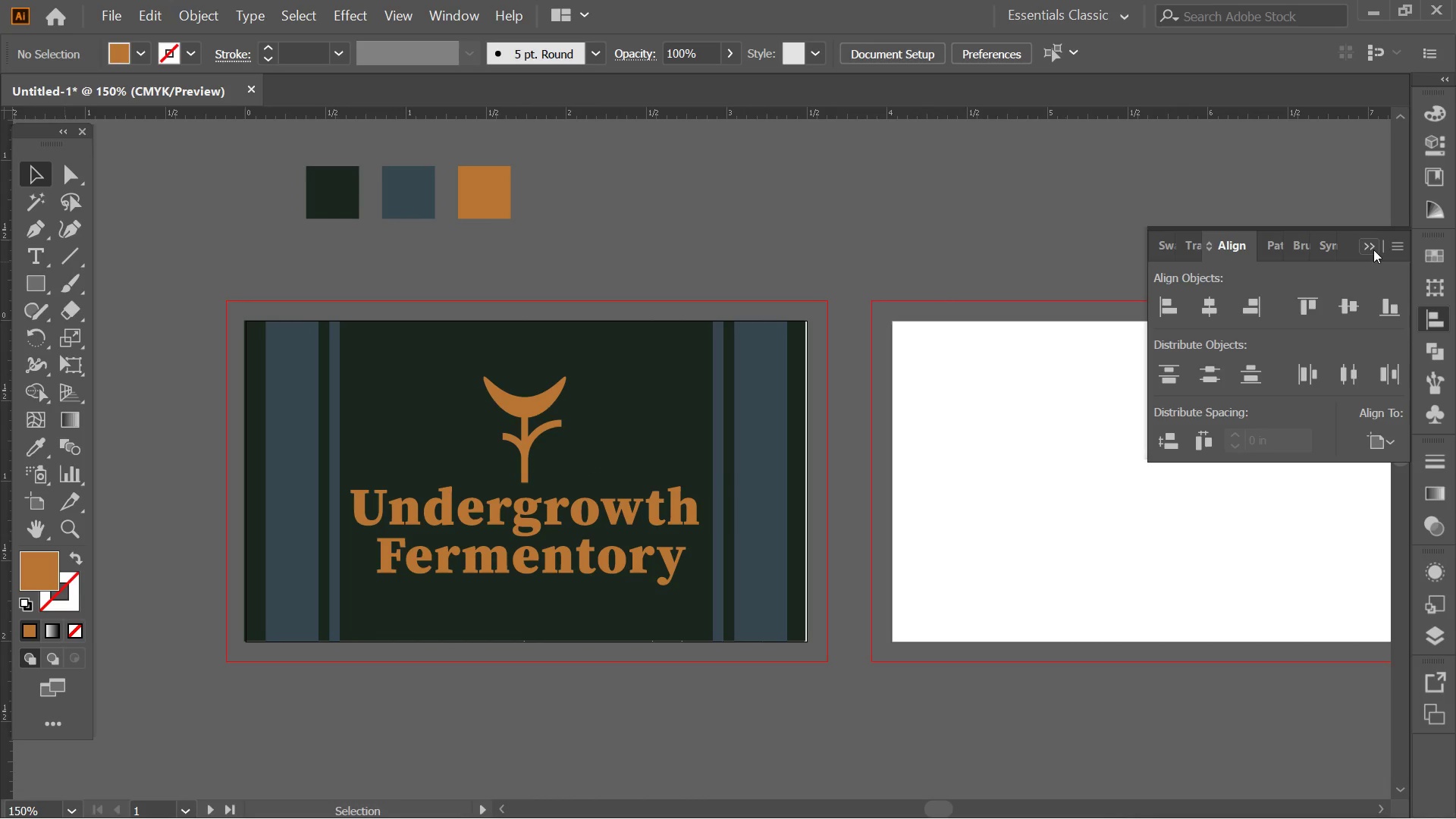 
left_click_drag(start_coordinate=[951, 245], to_coordinate=[904, 263])
 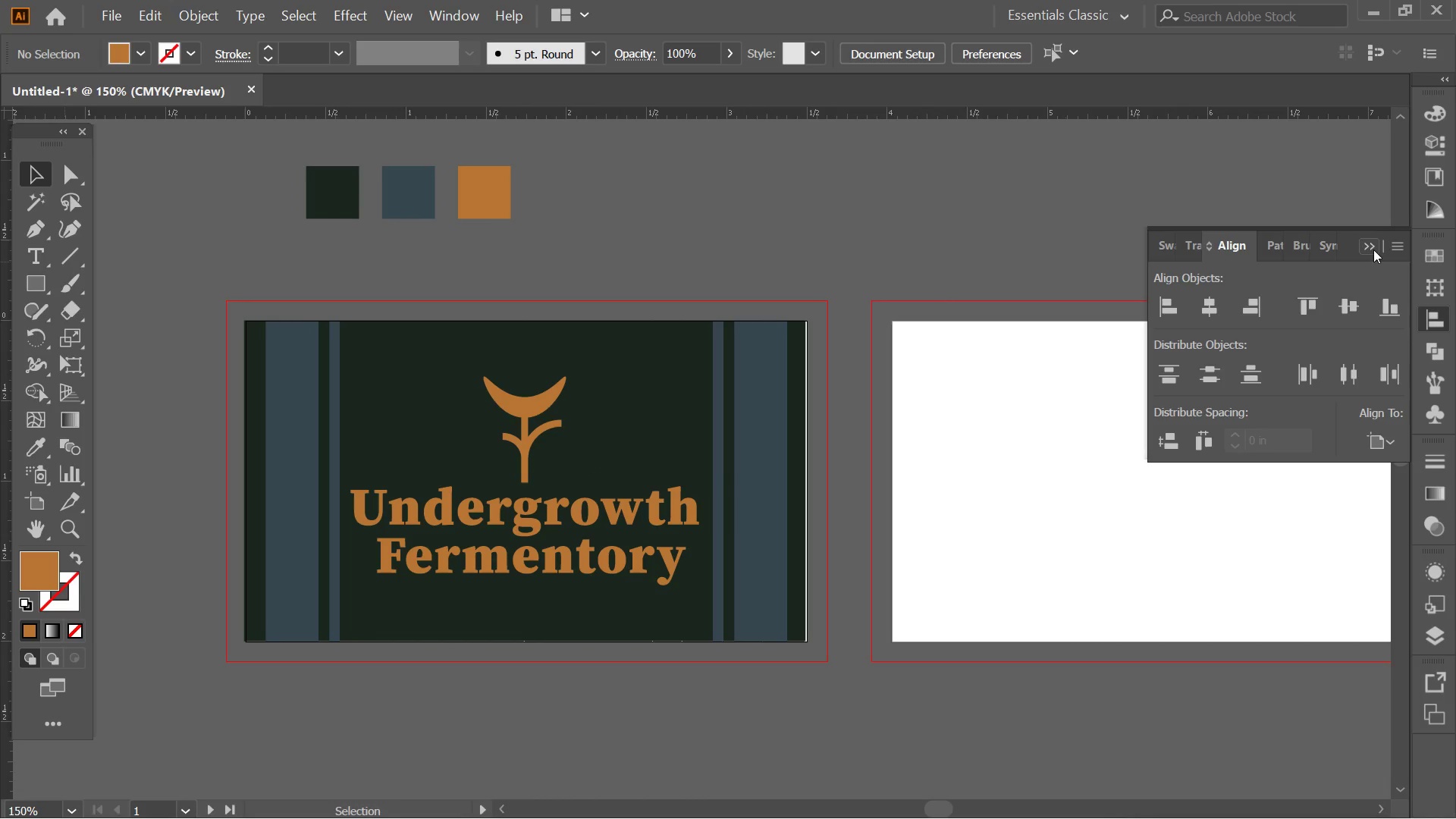 
double_click([1370, 249])
 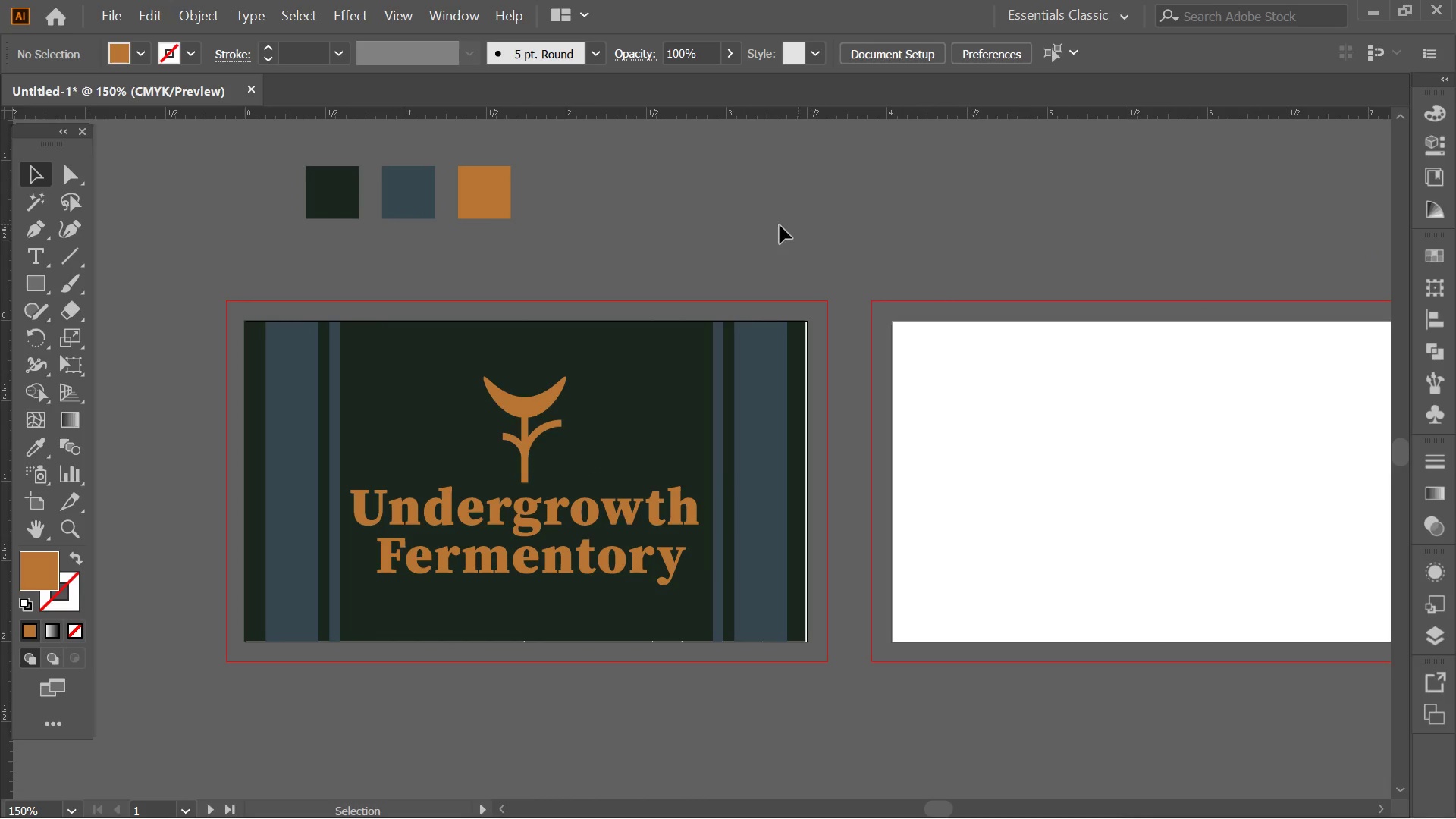 
left_click_drag(start_coordinate=[774, 230], to_coordinate=[759, 231])
 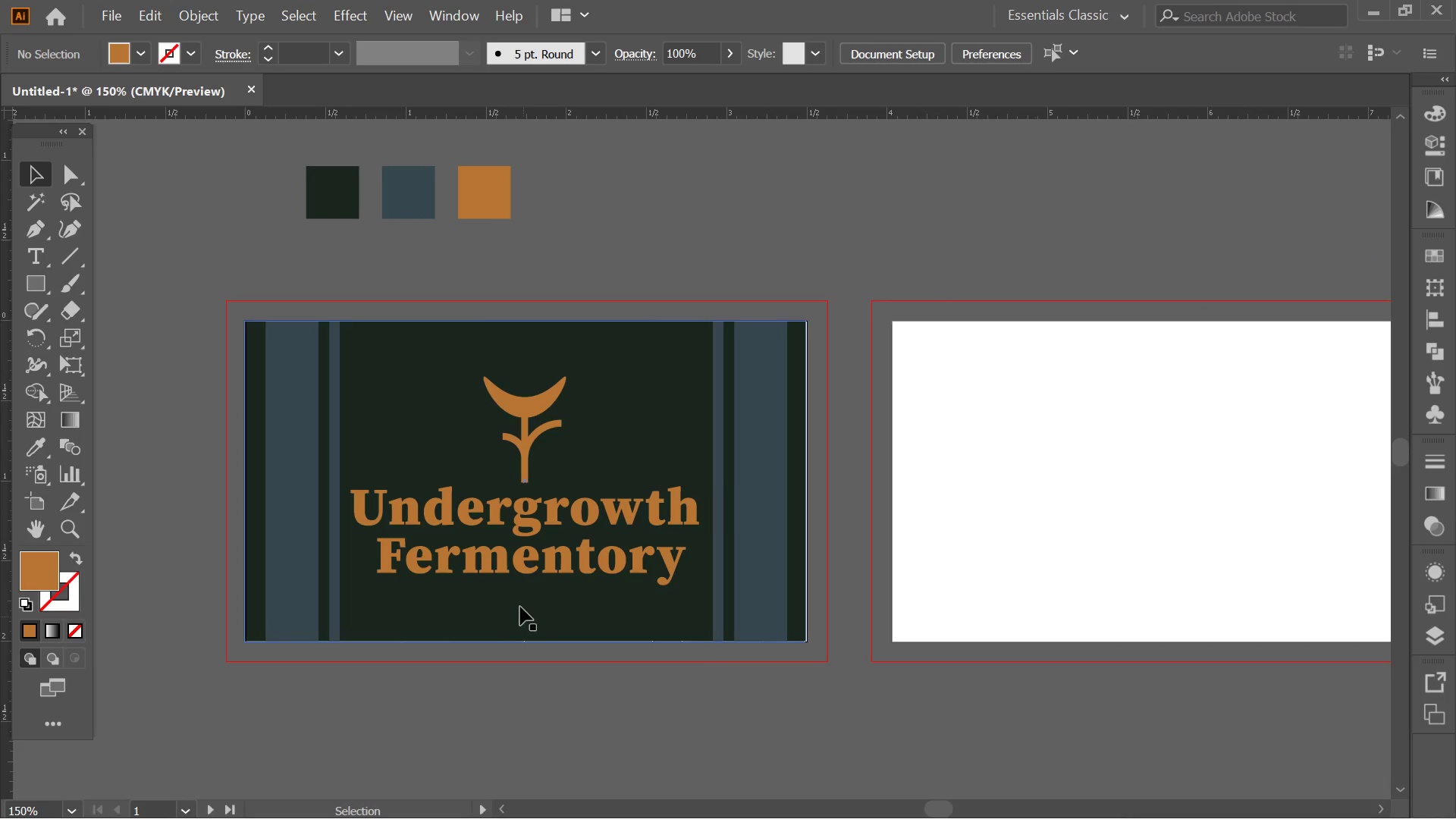 
key(Alt+AltLeft)
 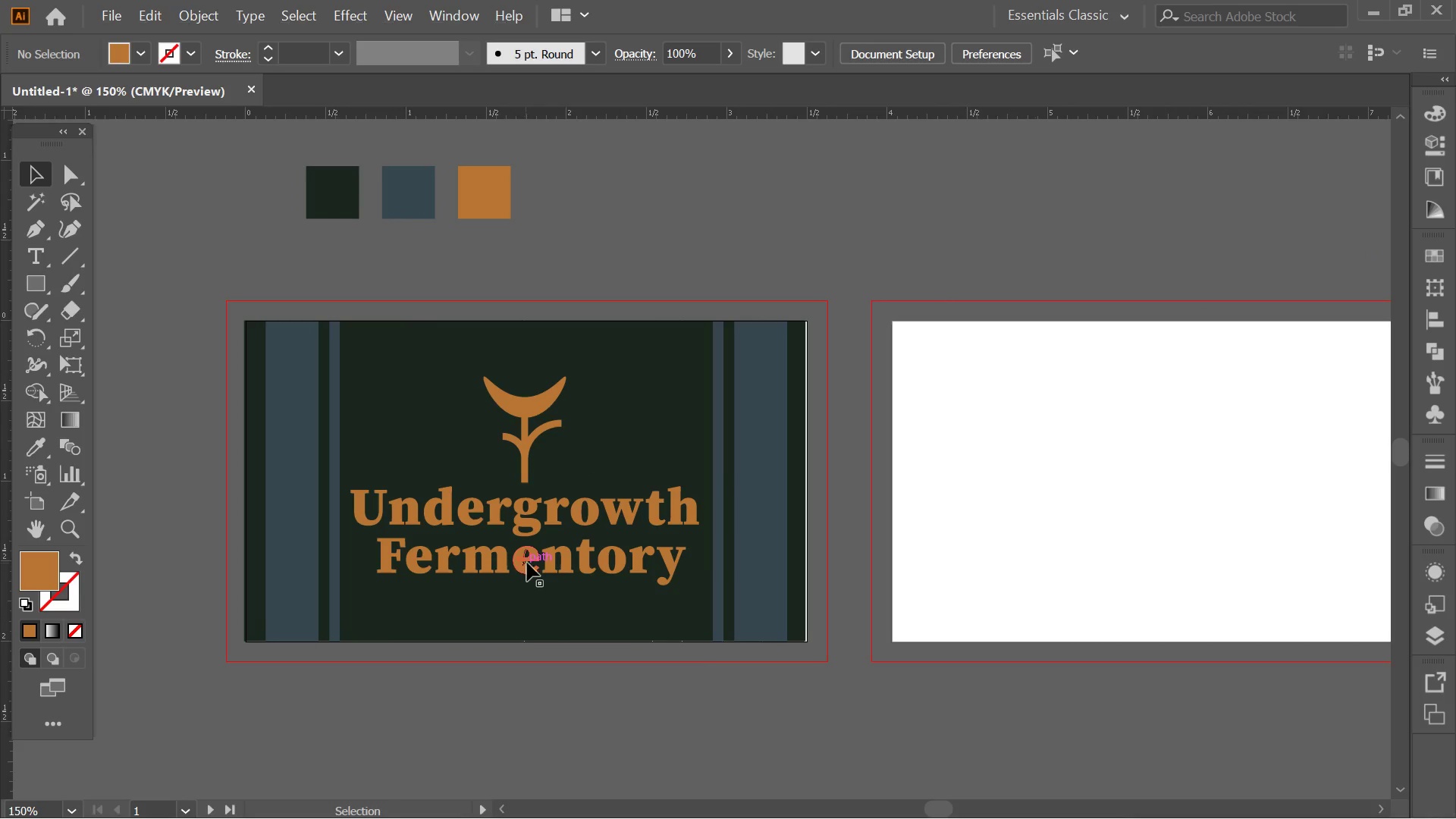 
hold_key(key=Space, duration=0.55)
 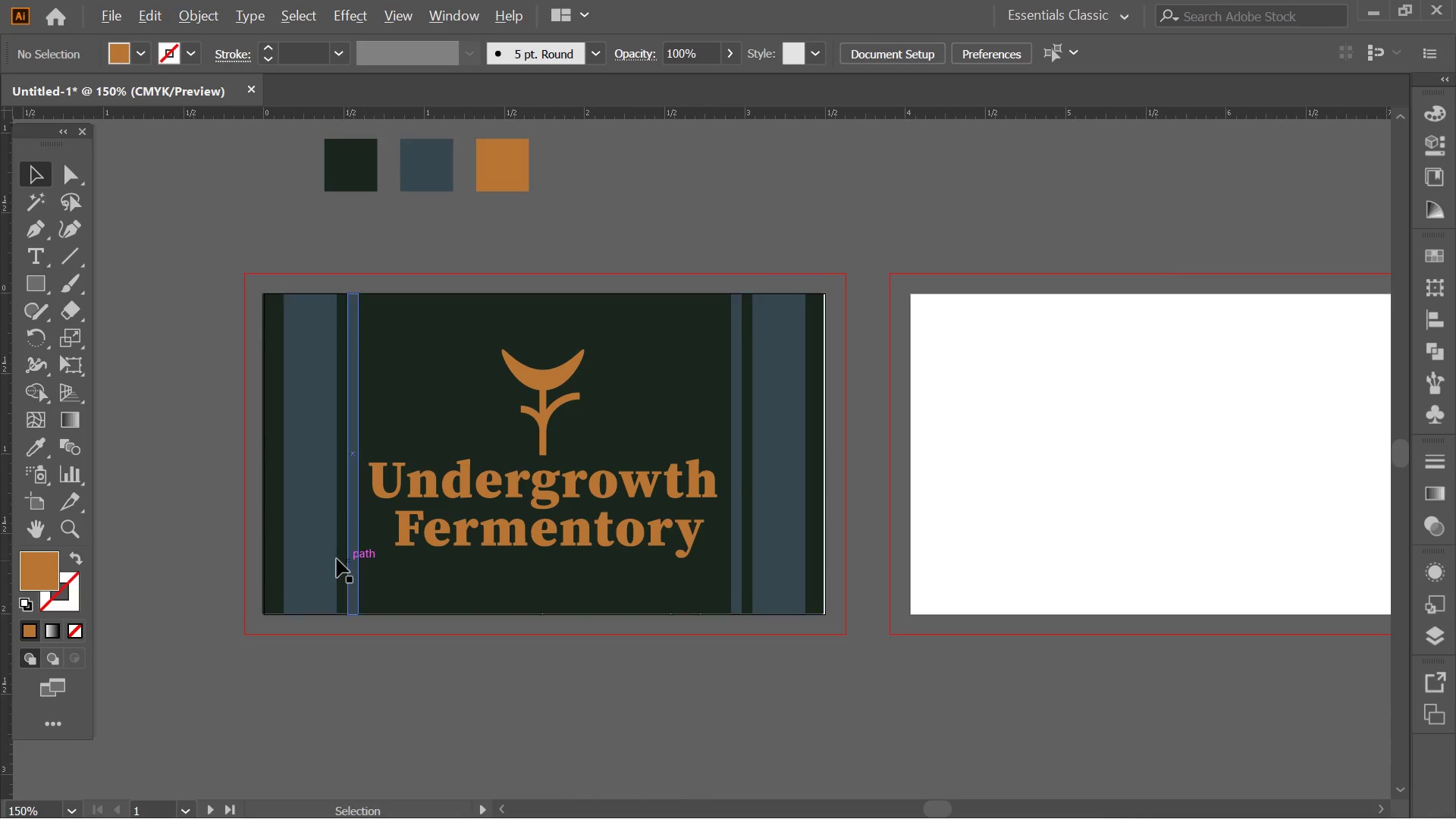 
left_click_drag(start_coordinate=[534, 563], to_coordinate=[554, 538])
 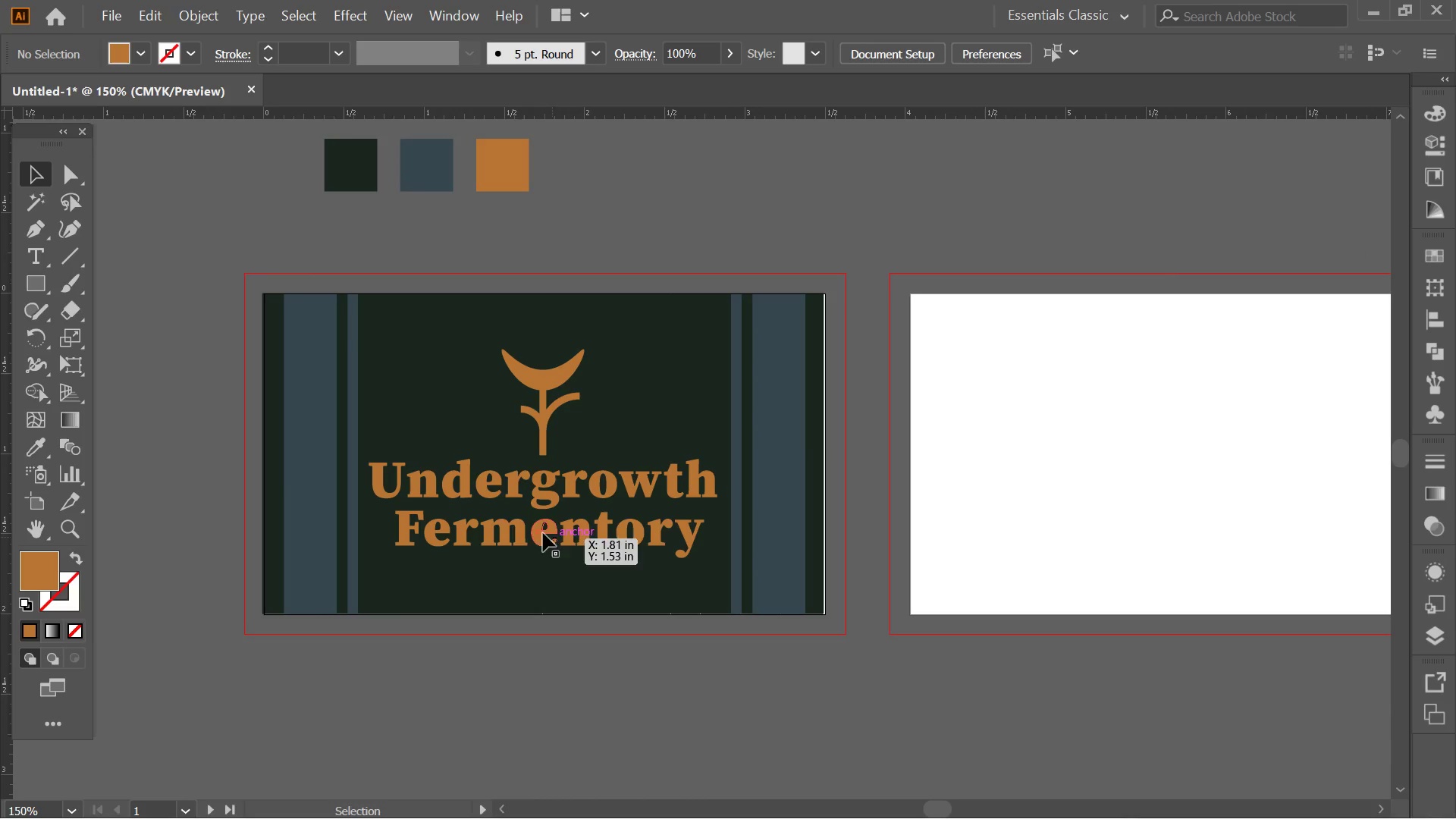 
hold_key(key=Space, duration=1.91)
 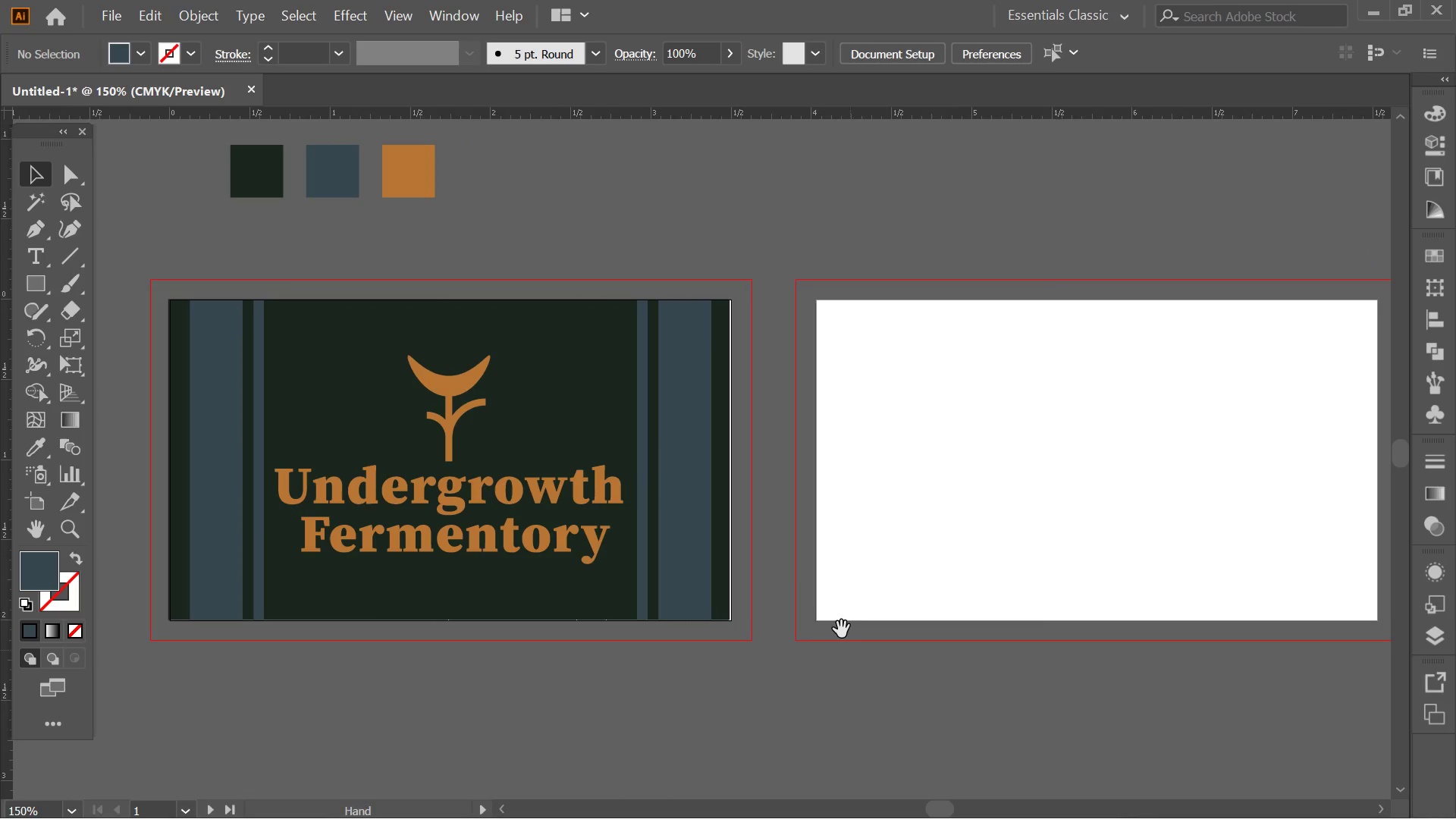 
hold_key(key=AltLeft, duration=0.94)
left_click([349, 556])
 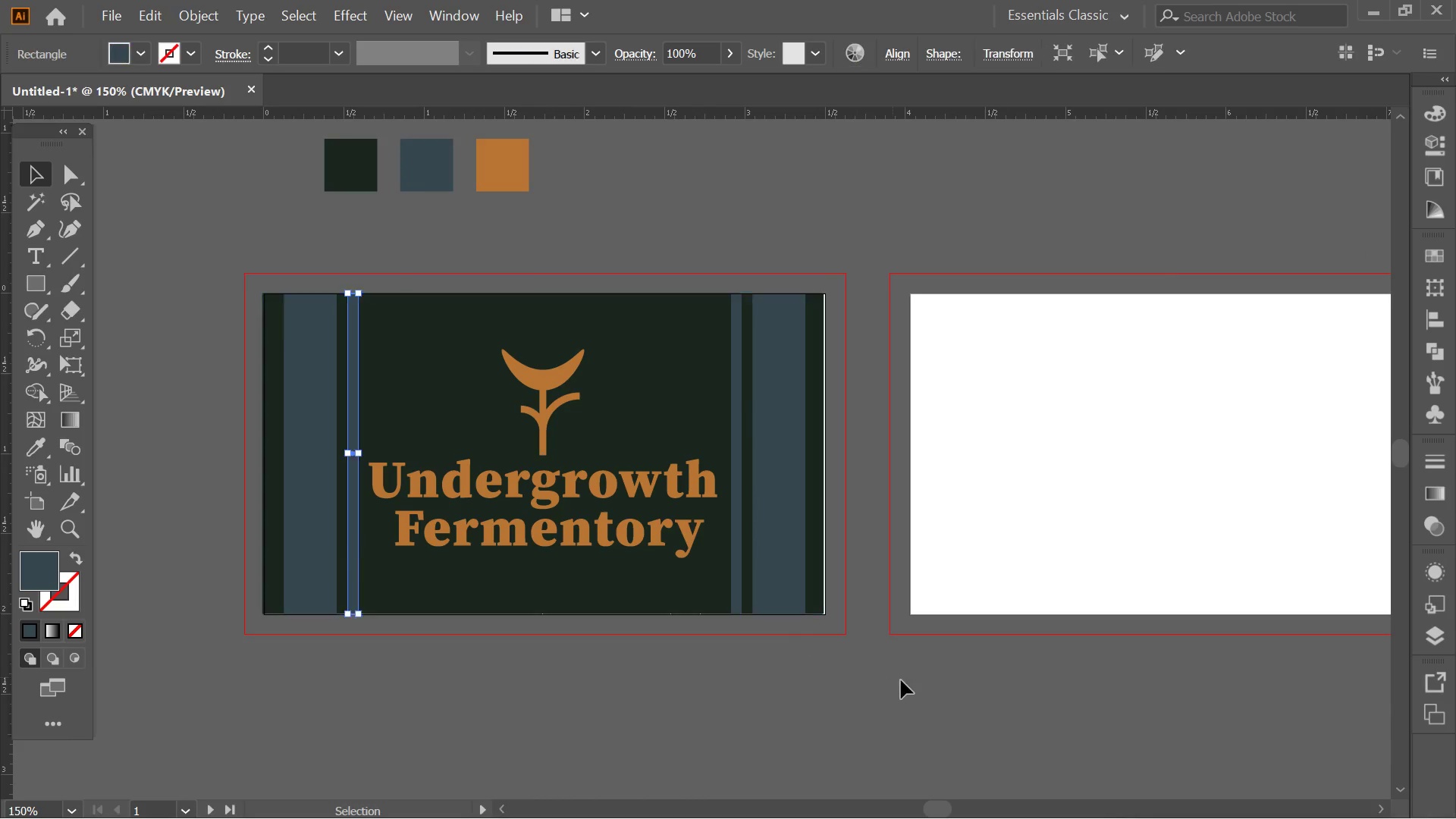 
left_click([901, 680])
 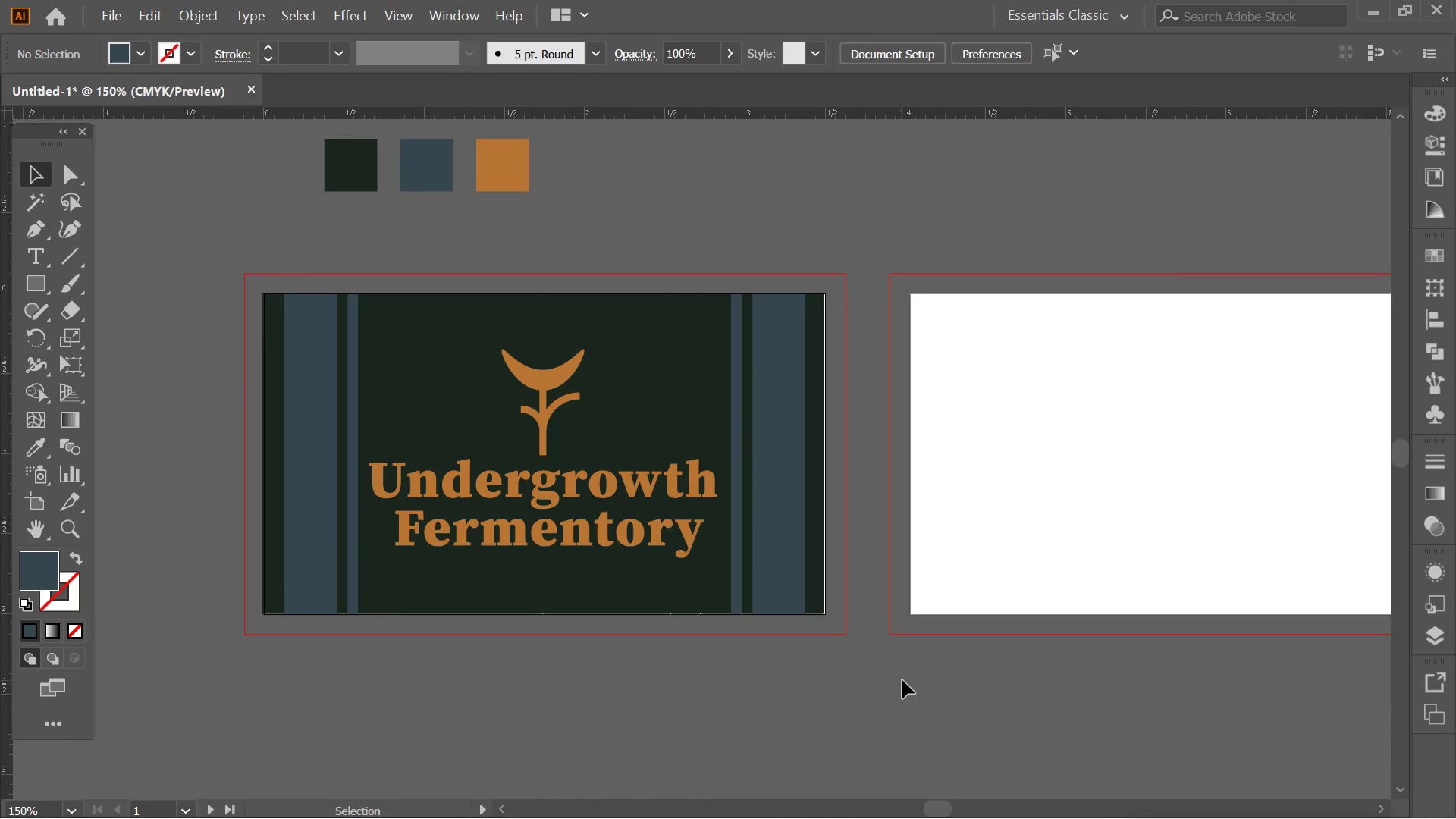 
hold_key(key=Space, duration=0.56)
 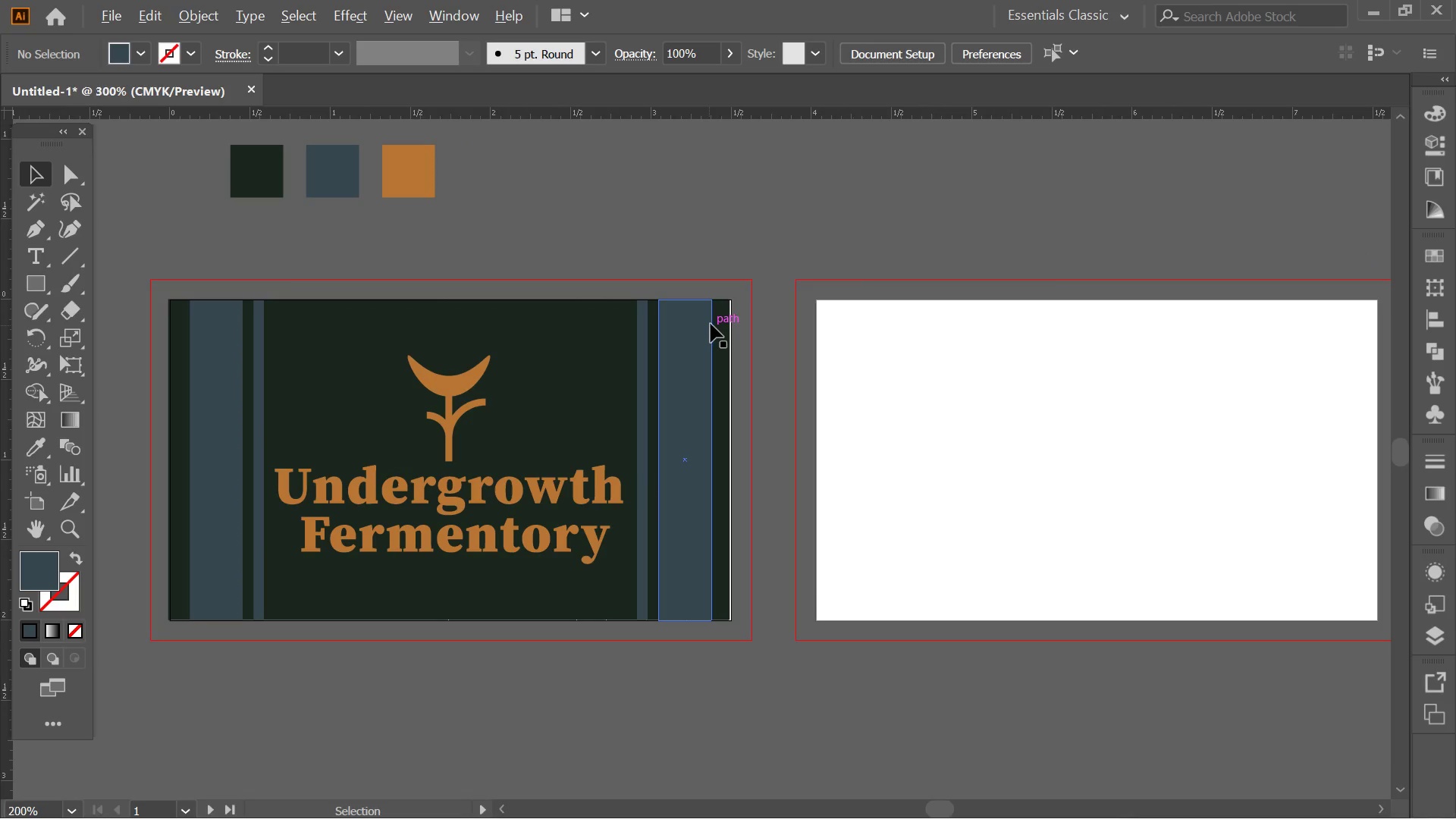 
left_click_drag(start_coordinate=[946, 651], to_coordinate=[853, 656])
 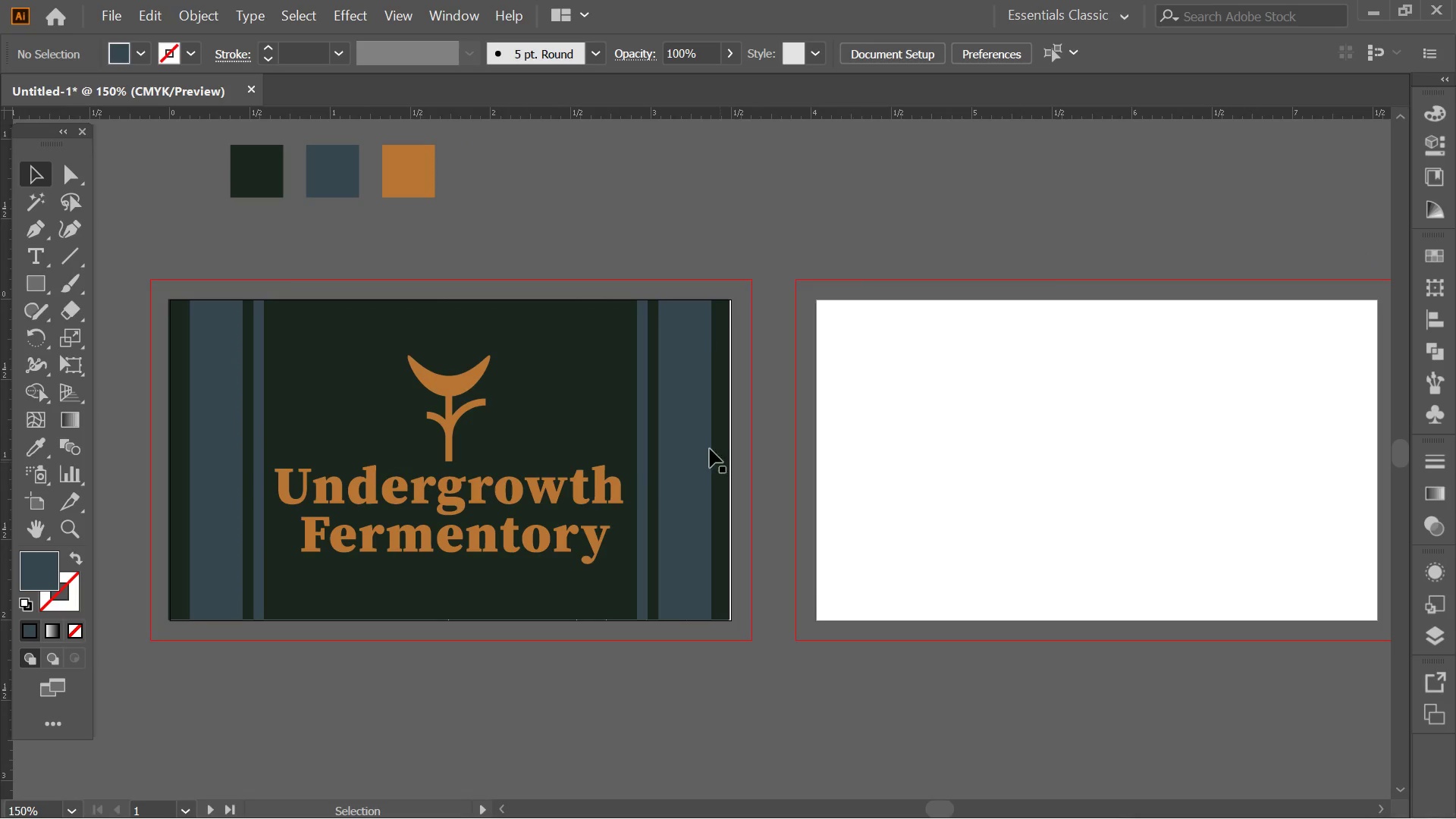 
hold_key(key=AltLeft, duration=0.61)
scroll: coordinate [733, 369], scroll_direction: up, amount: 5.0
 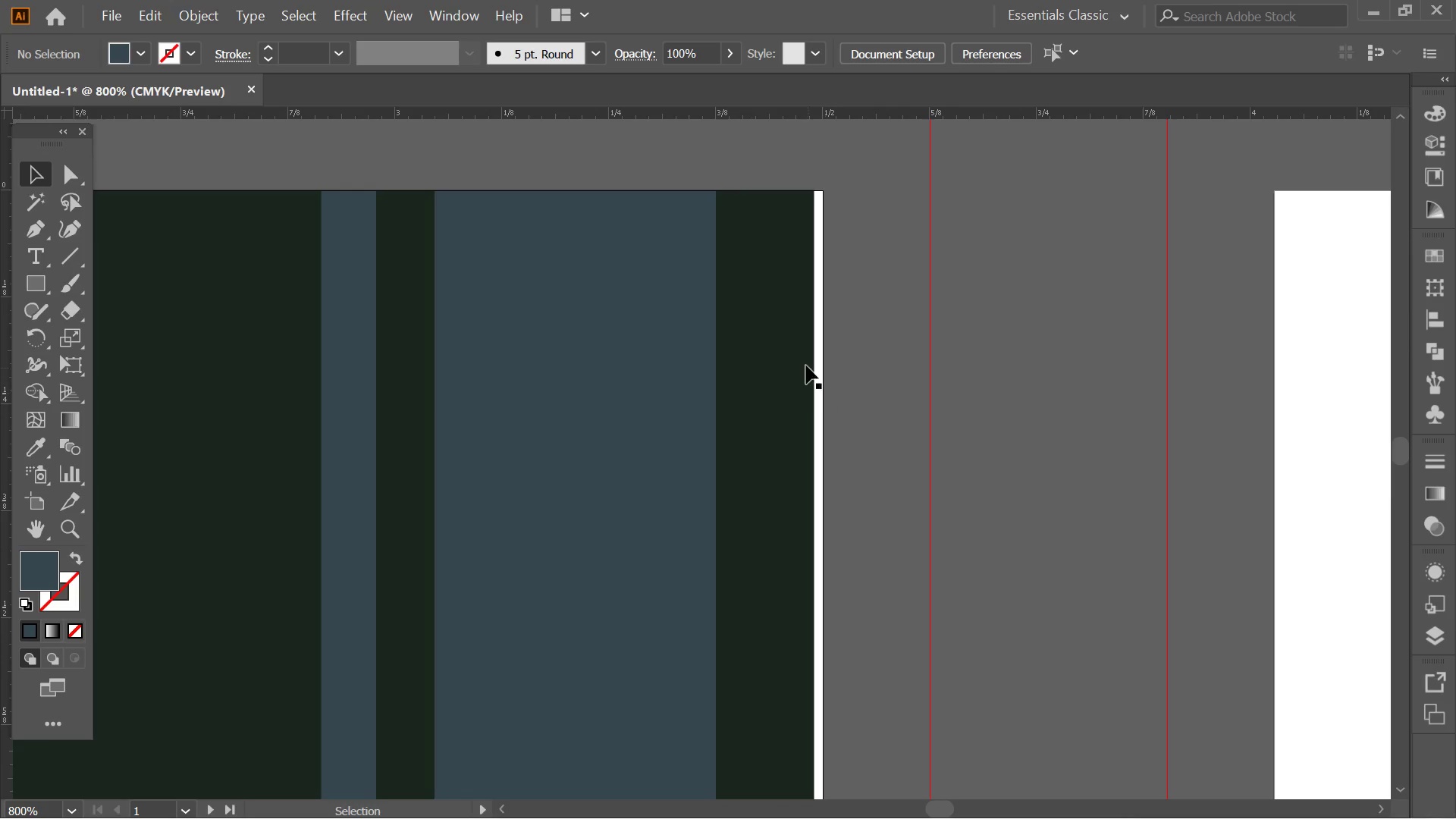 
left_click([801, 355])
 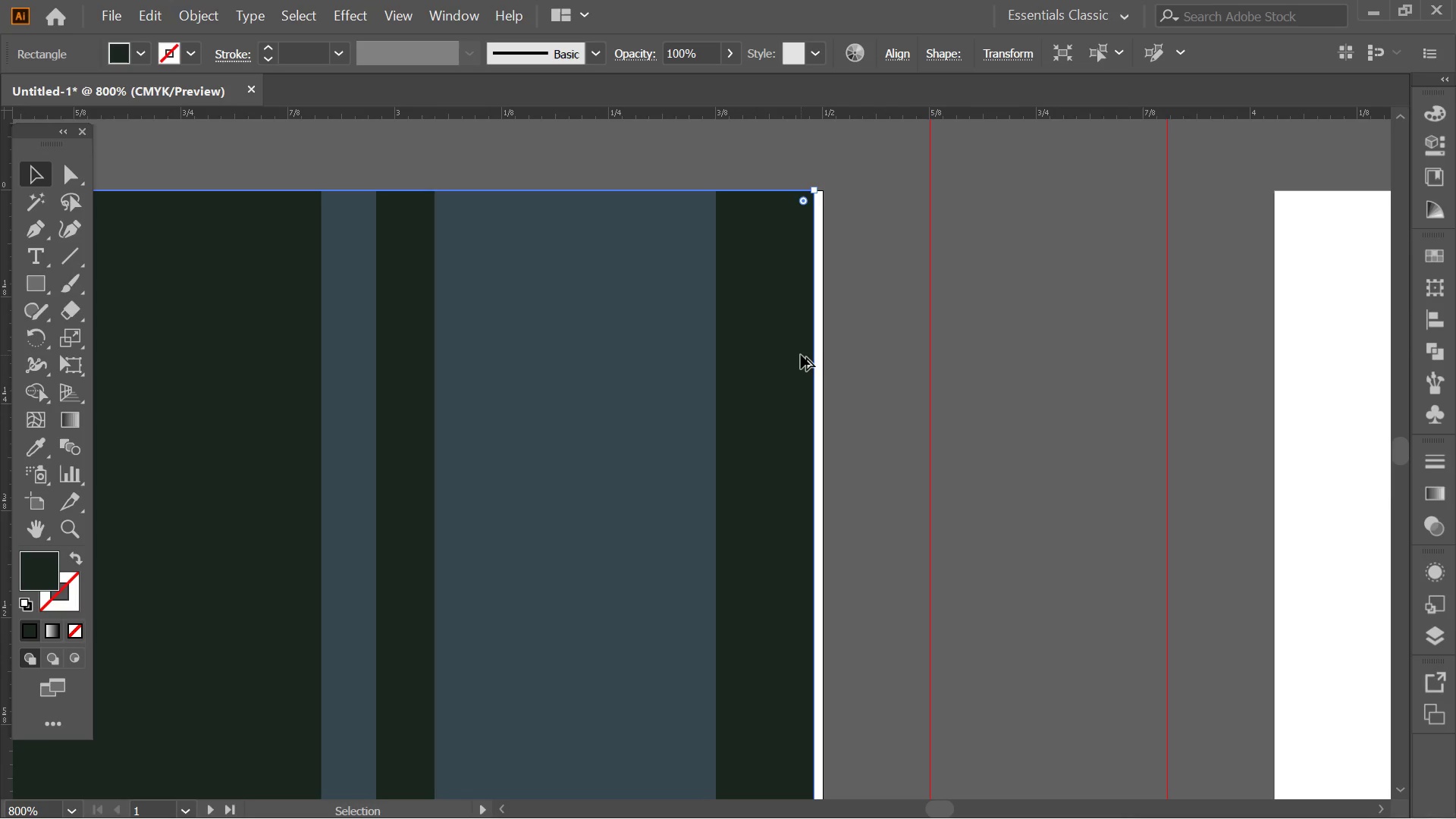 
hold_key(key=AltLeft, duration=0.38)
scroll: coordinate [801, 343], scroll_direction: down, amount: 5.0
 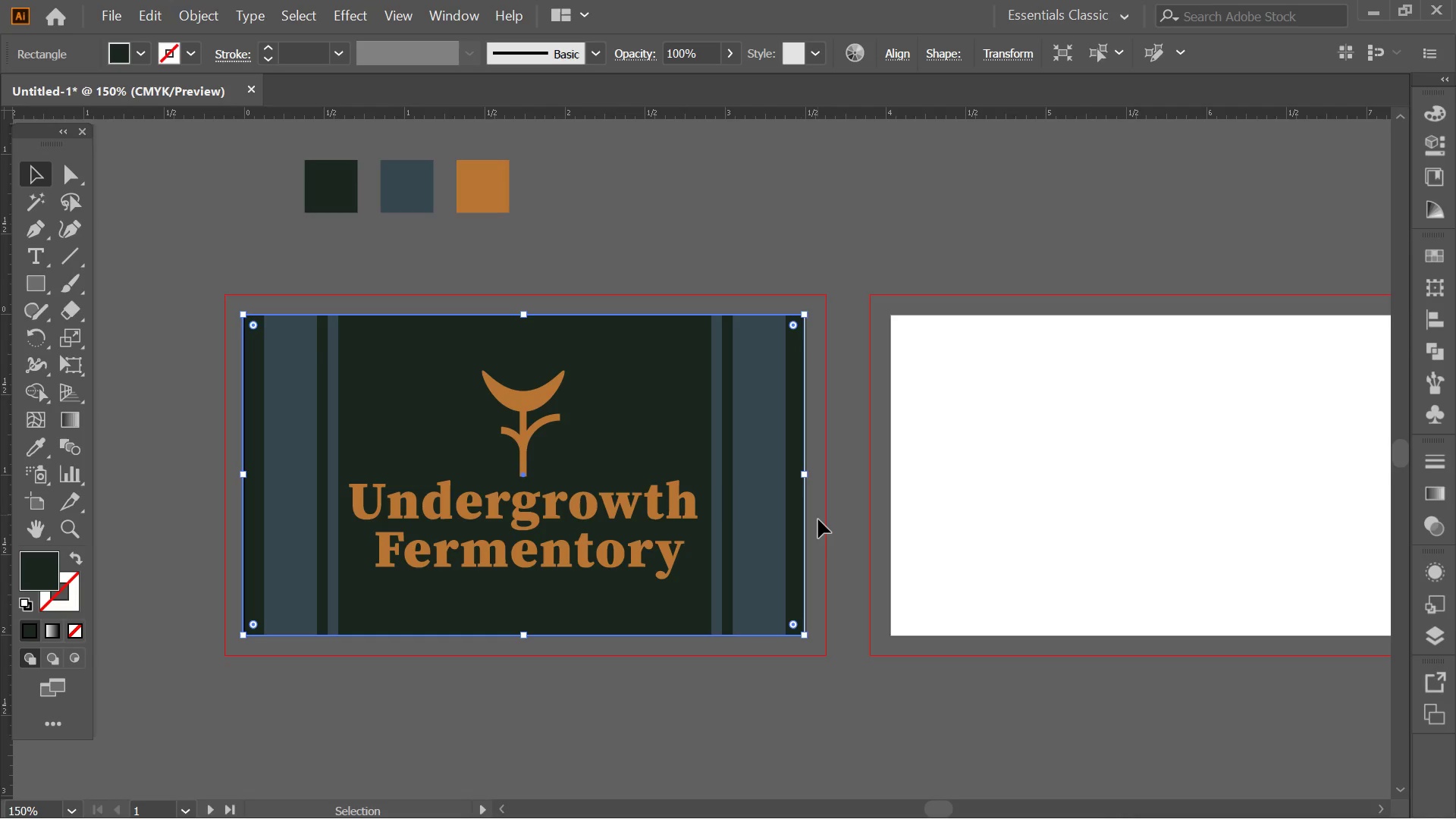 
hold_key(key=AltLeft, duration=1.47)
scroll: coordinate [700, 334], scroll_direction: up, amount: 7.0
 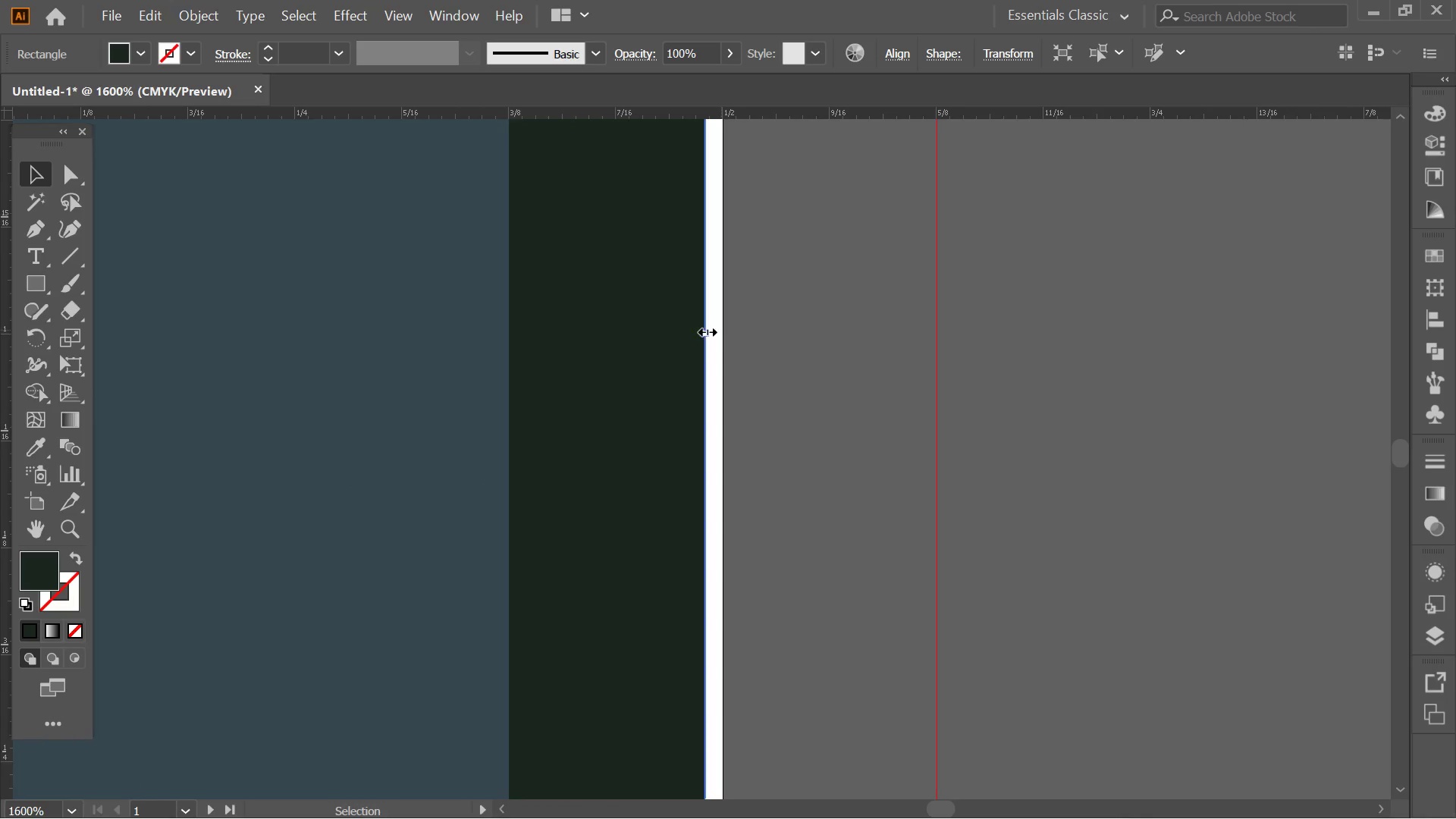 
left_click_drag(start_coordinate=[705, 330], to_coordinate=[723, 330])
 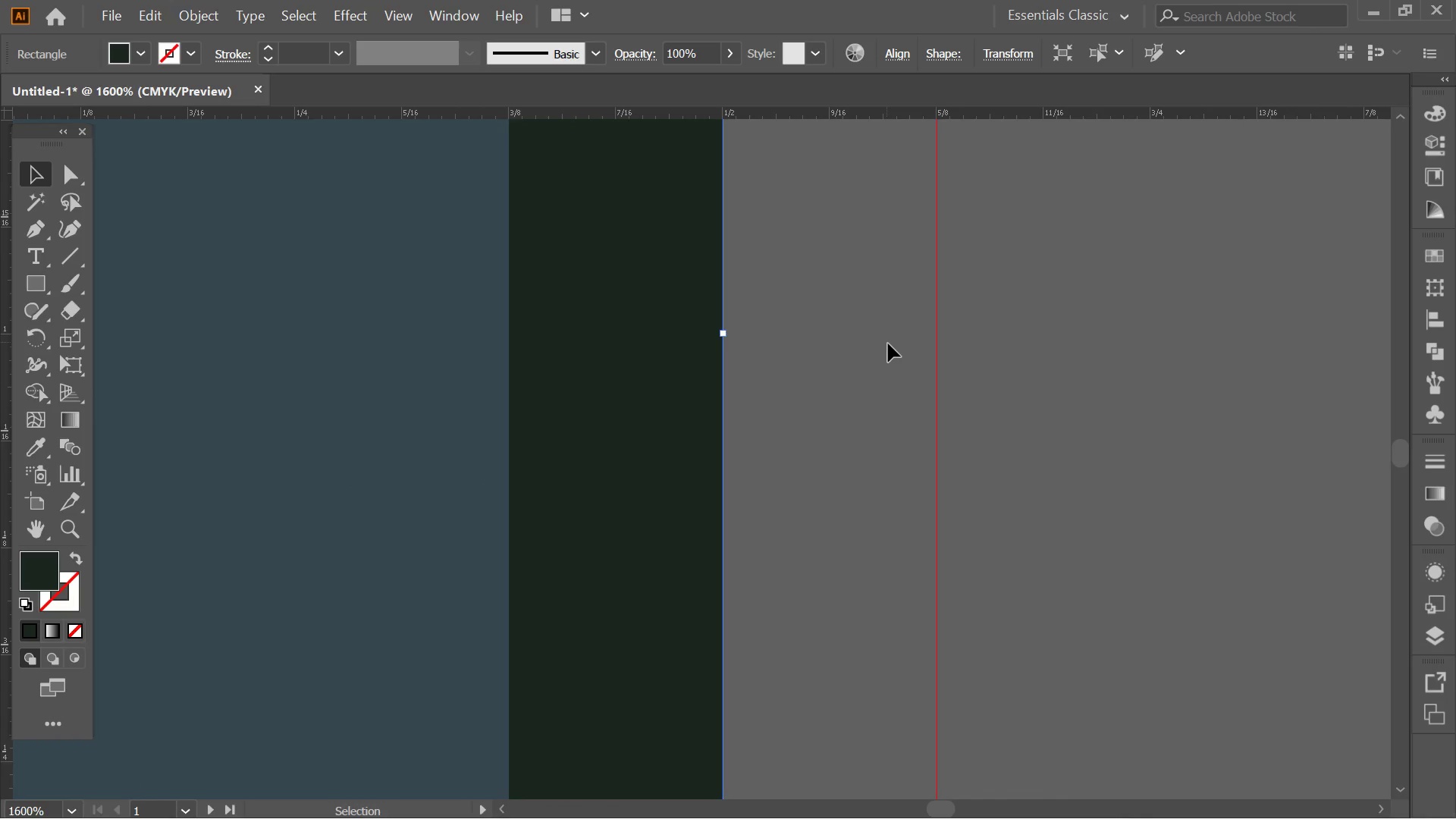 
left_click([888, 344])
 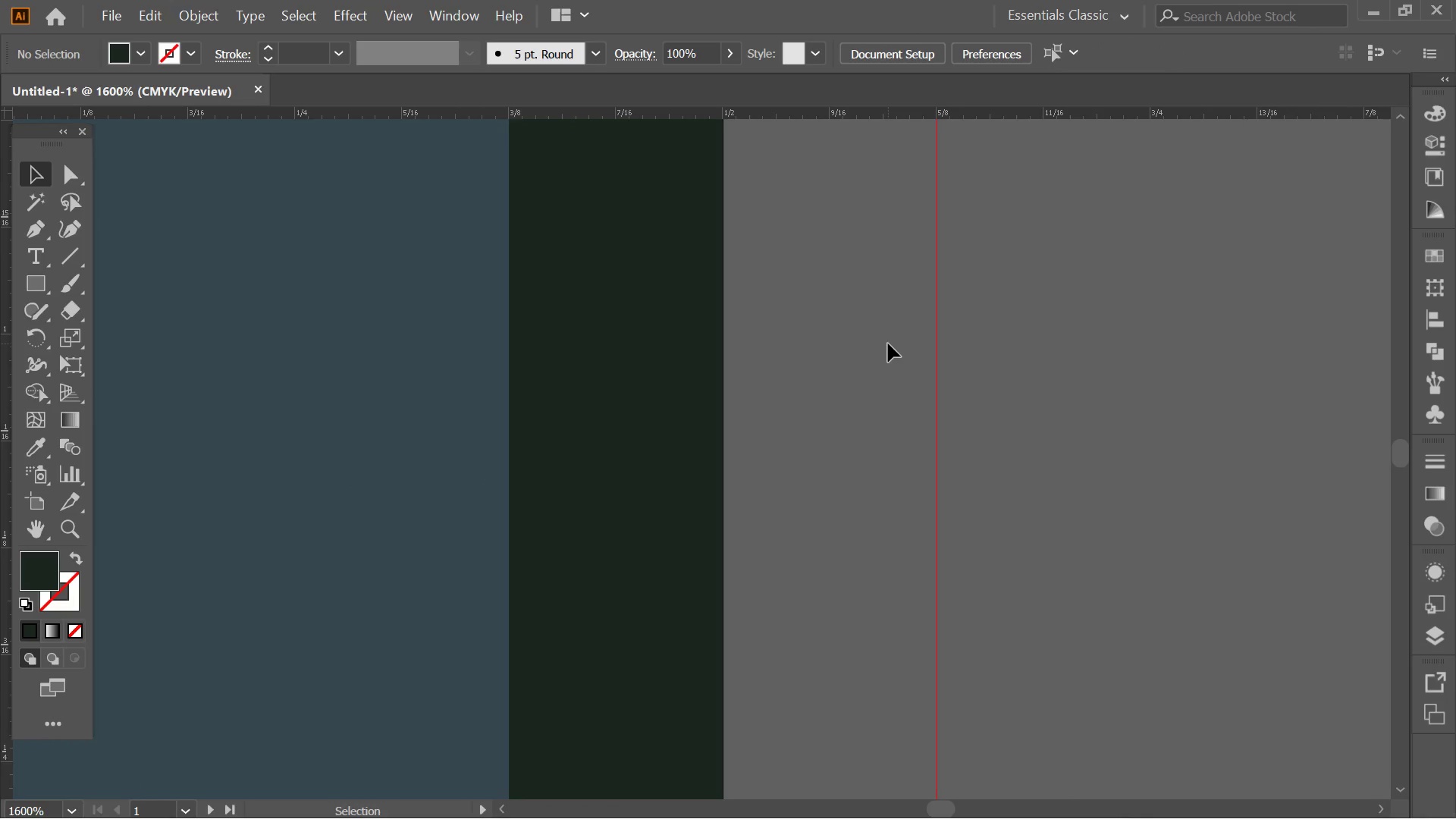 
hold_key(key=AltLeft, duration=0.31)
 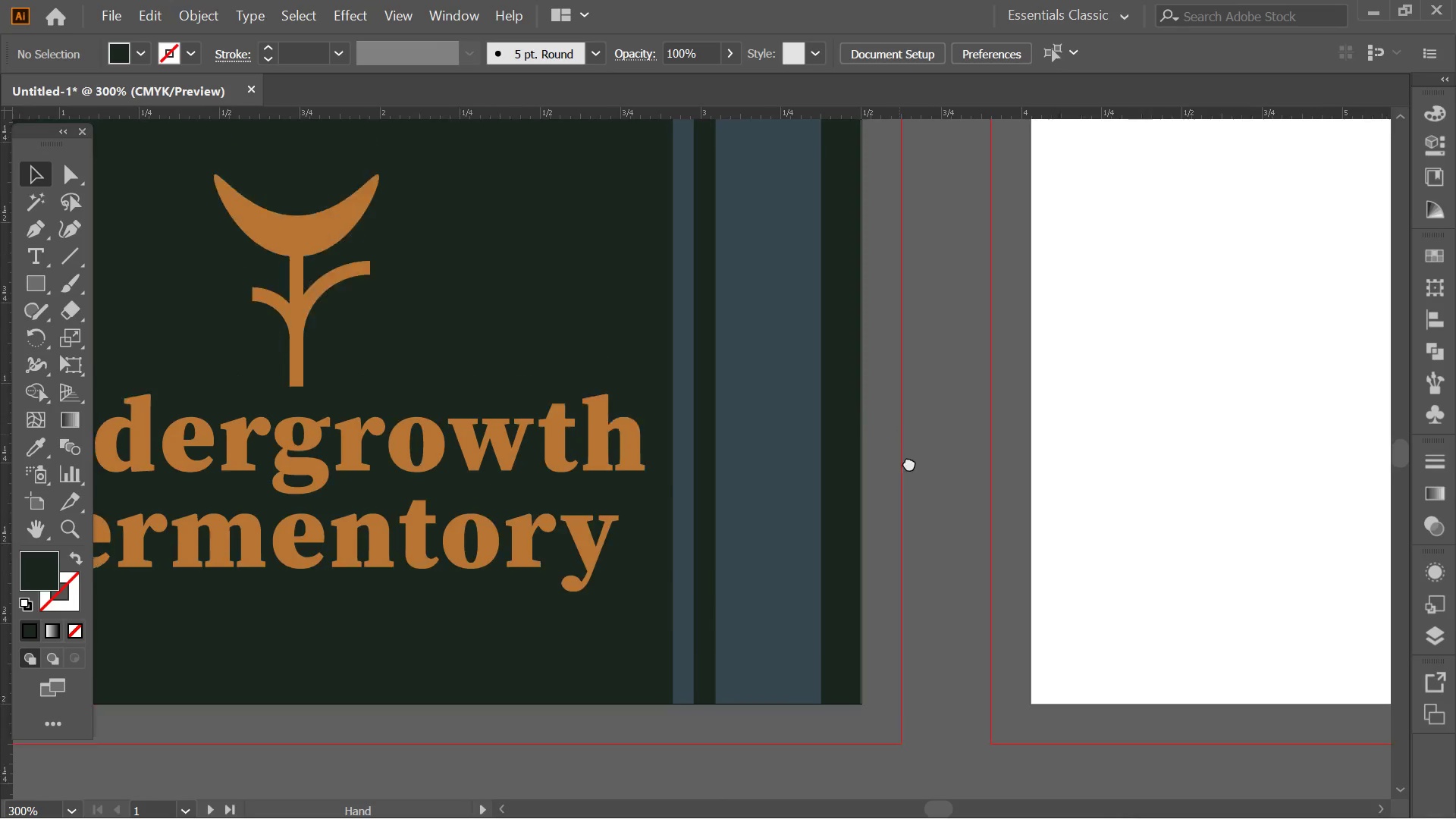 
hold_key(key=Space, duration=0.55)
 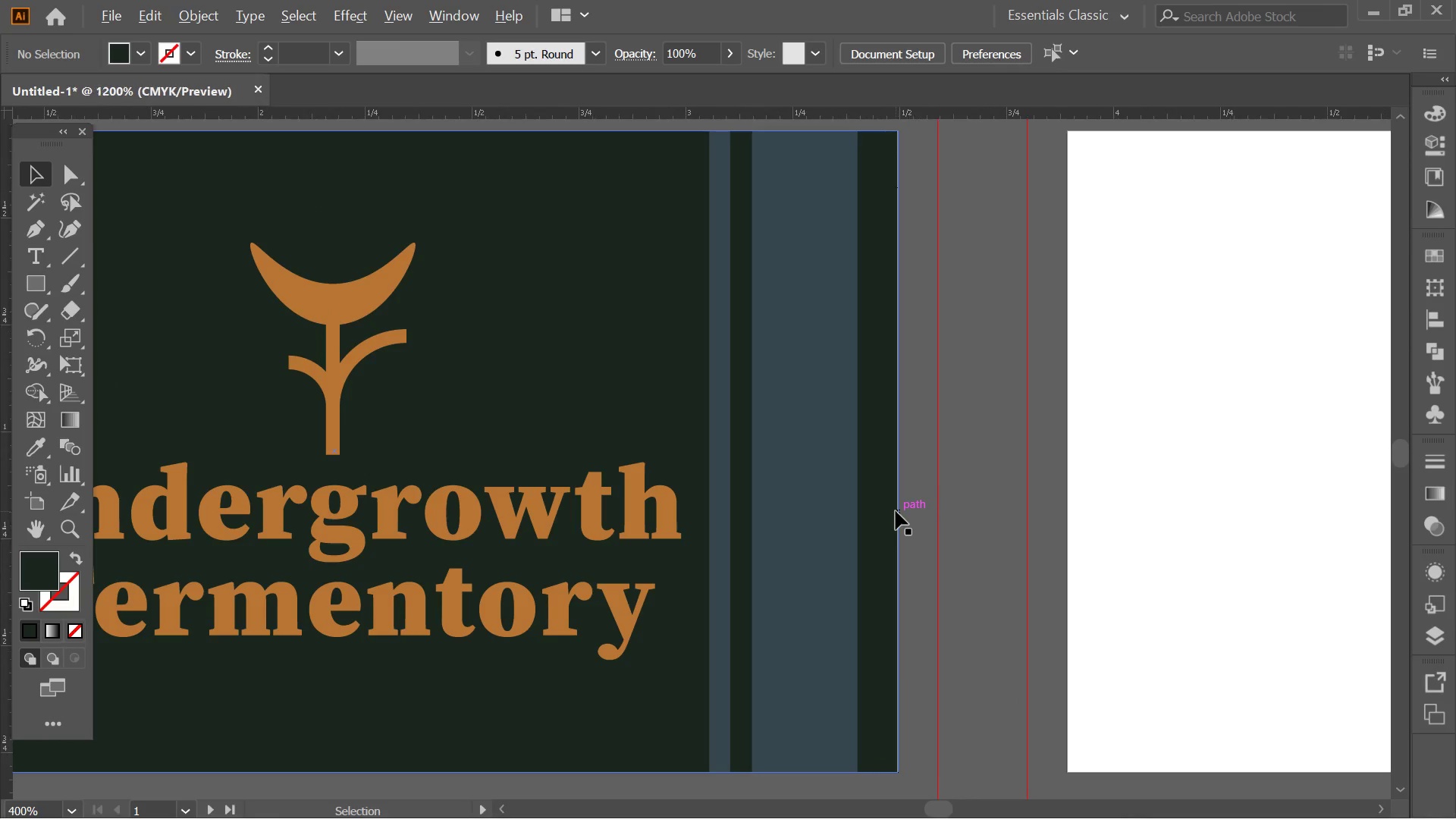 
left_click_drag(start_coordinate=[893, 394], to_coordinate=[934, 501])
 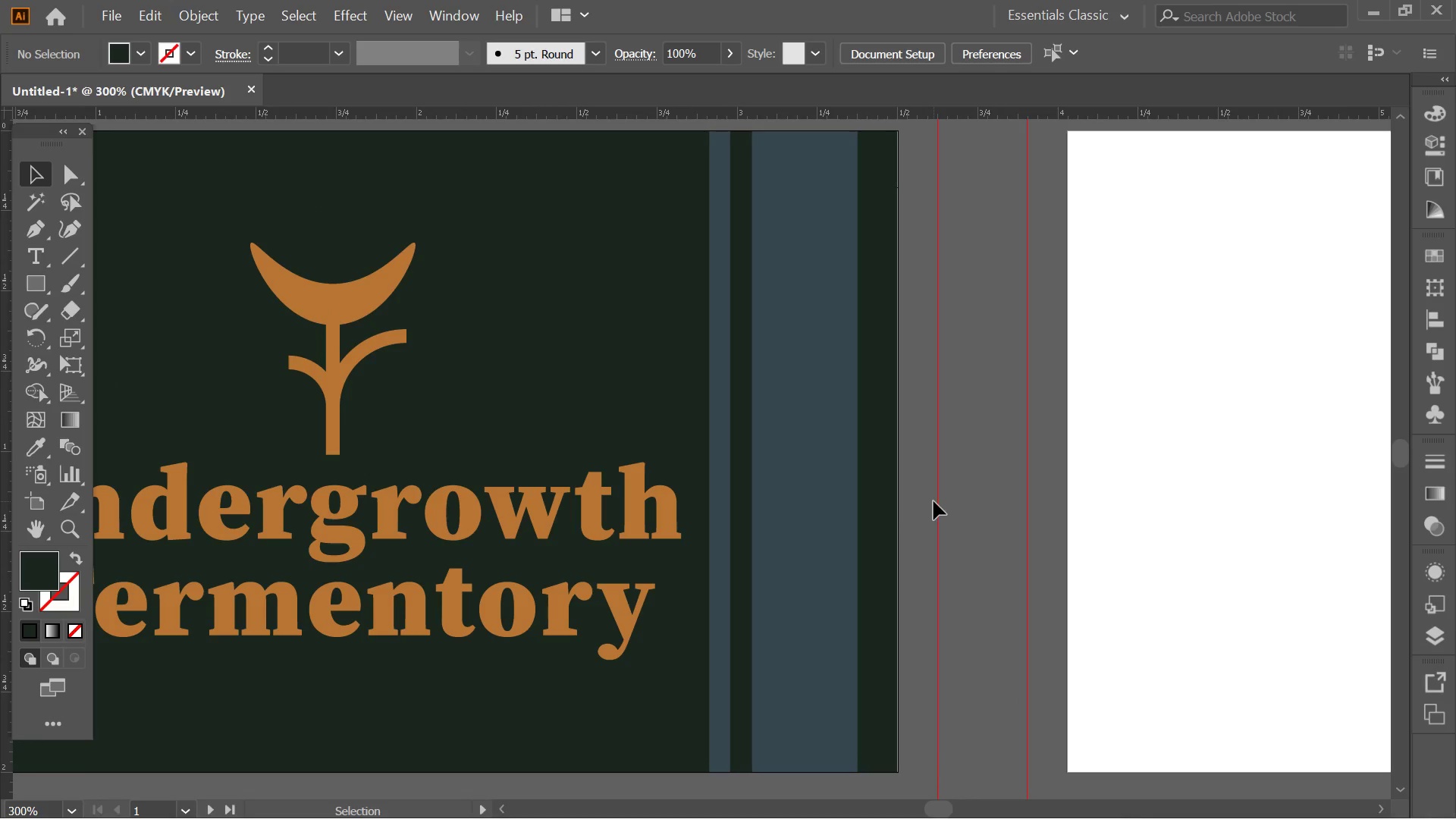 
scroll: coordinate [888, 344], scroll_direction: down, amount: 5.0
 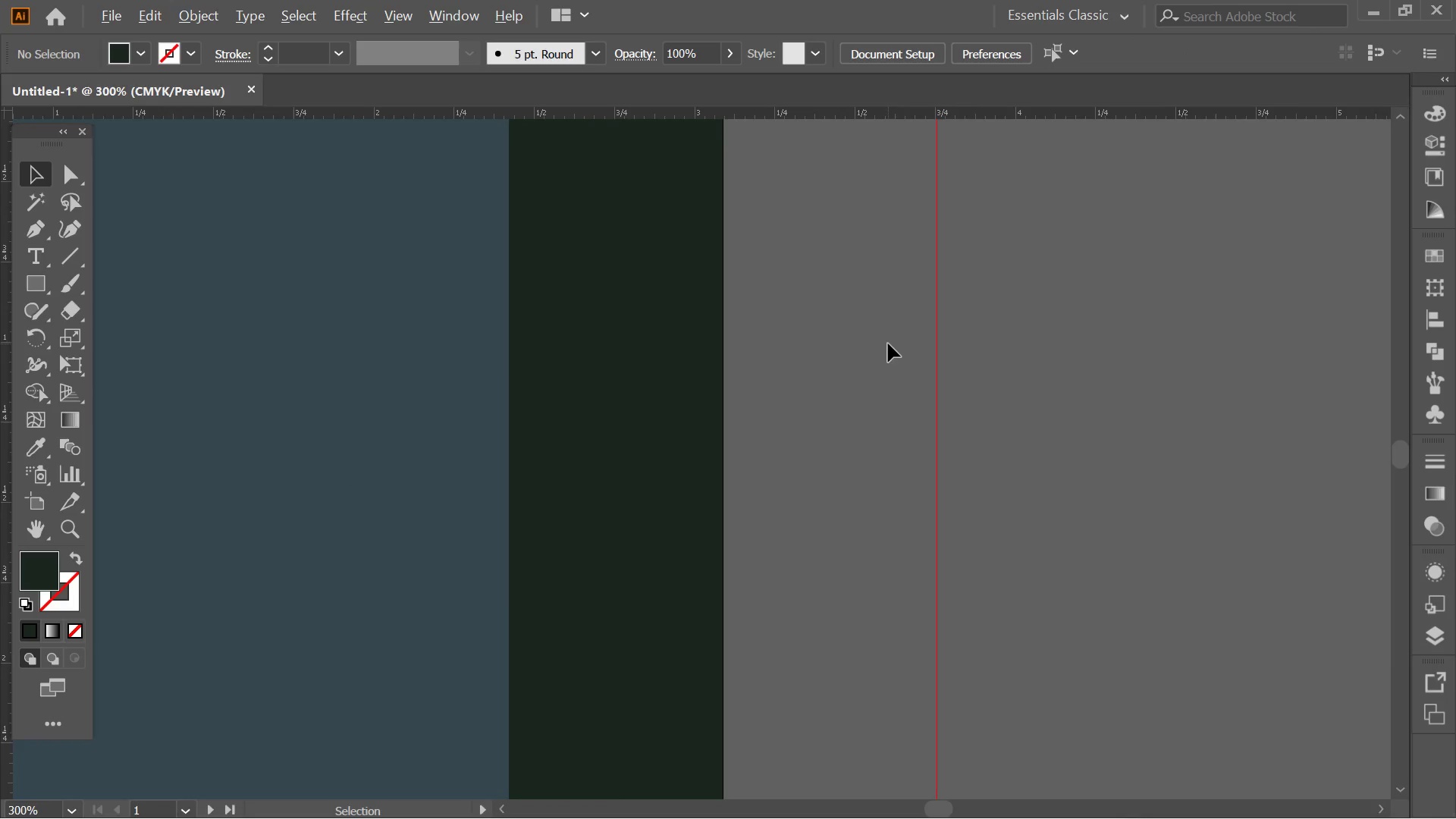 
hold_key(key=AltLeft, duration=1.0)
 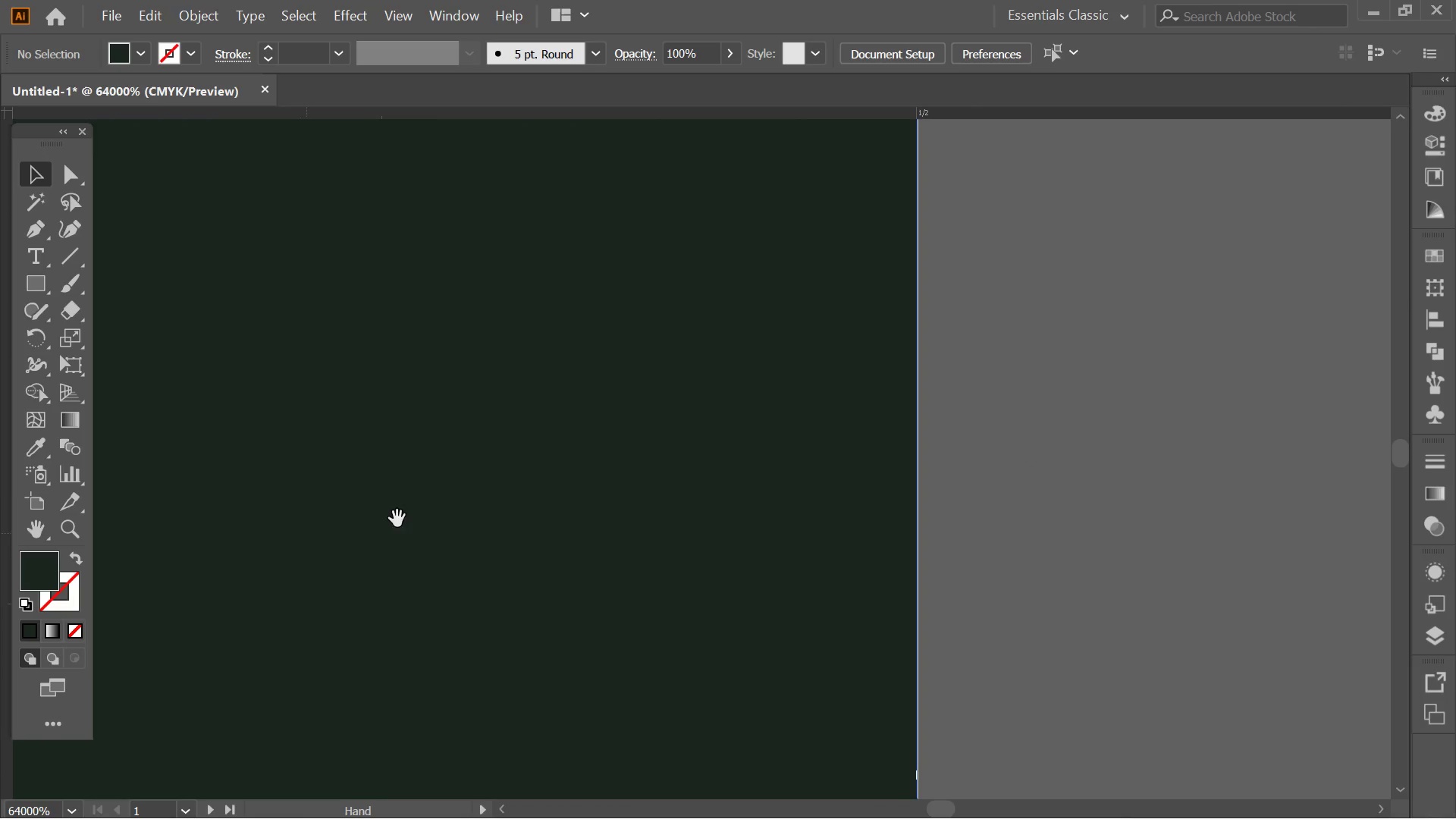 
hold_key(key=Space, duration=0.75)
 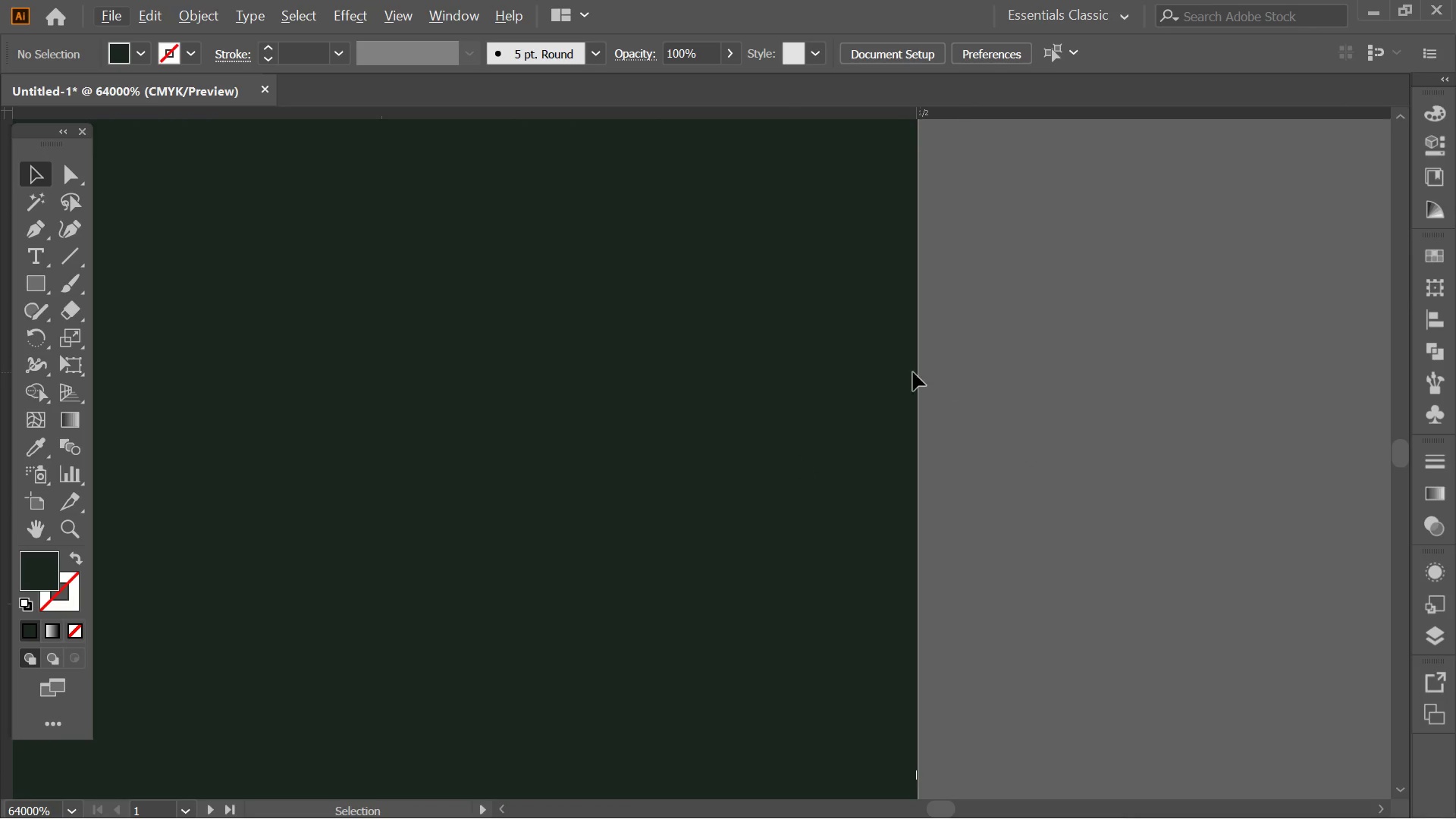 
left_click_drag(start_coordinate=[1090, 418], to_coordinate=[297, 541])
 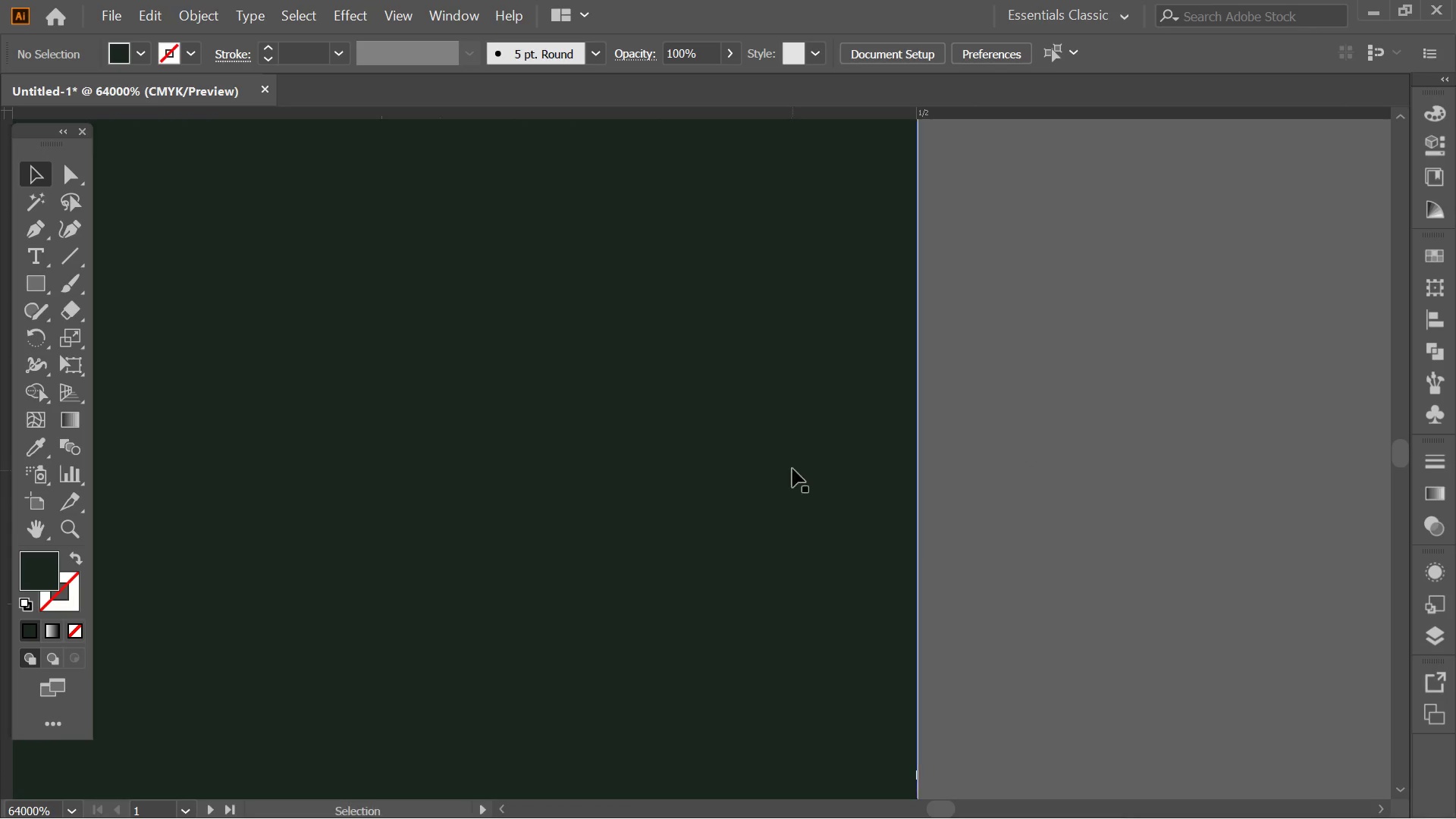 
scroll: coordinate [916, 500], scroll_direction: up, amount: 15.0
 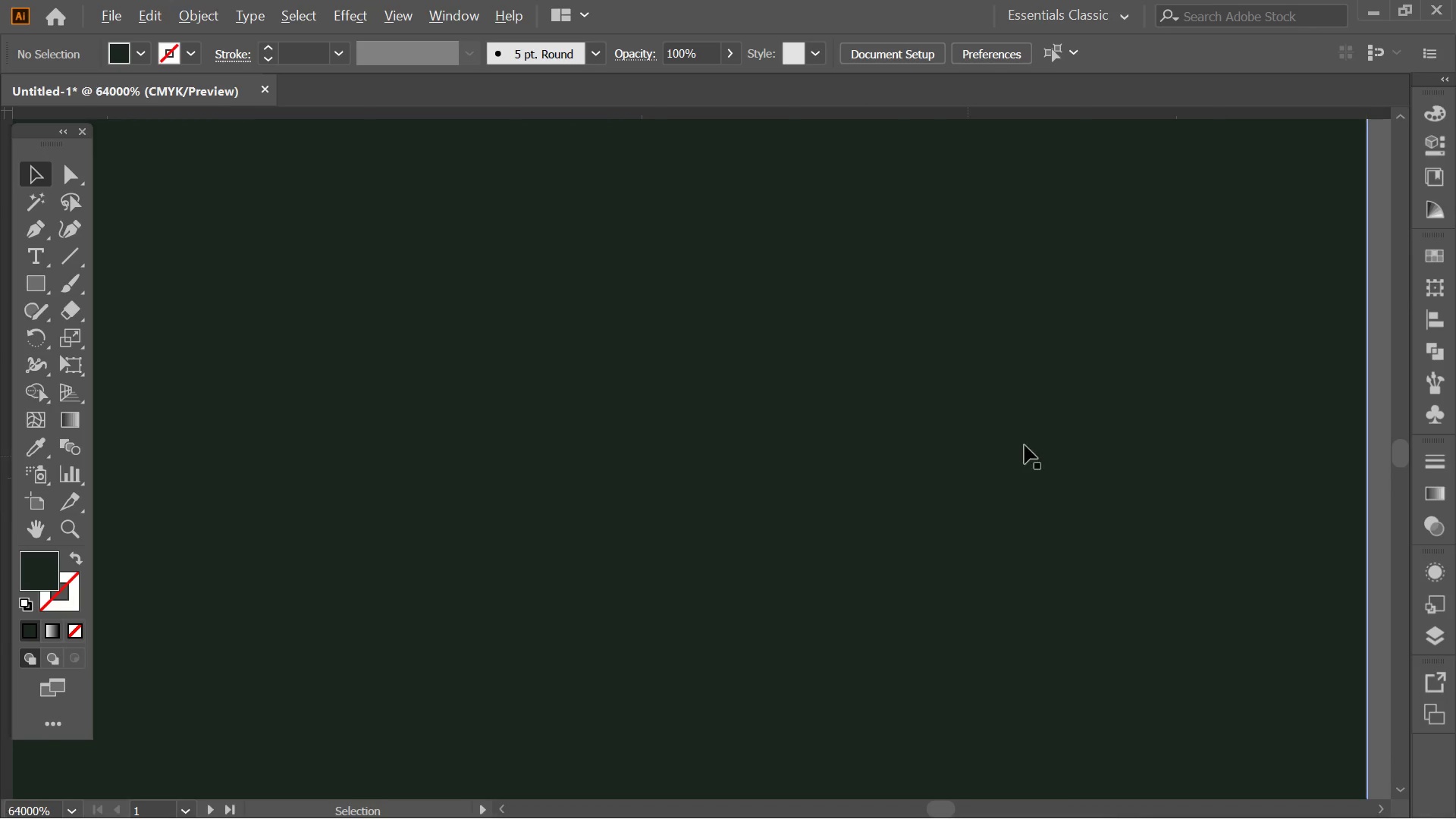 
key(Alt+AltLeft)
 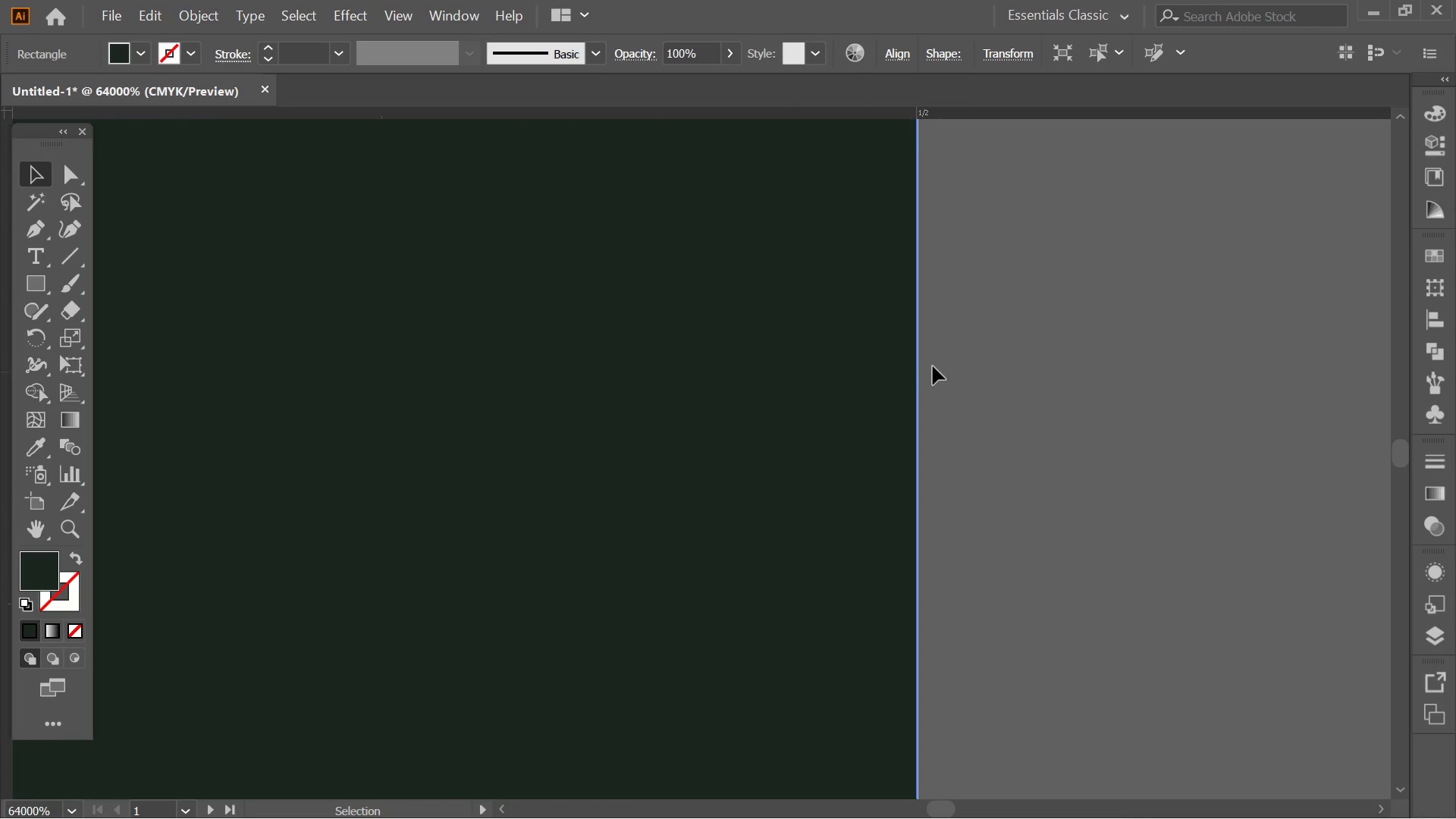 
hold_key(key=Space, duration=0.5)
 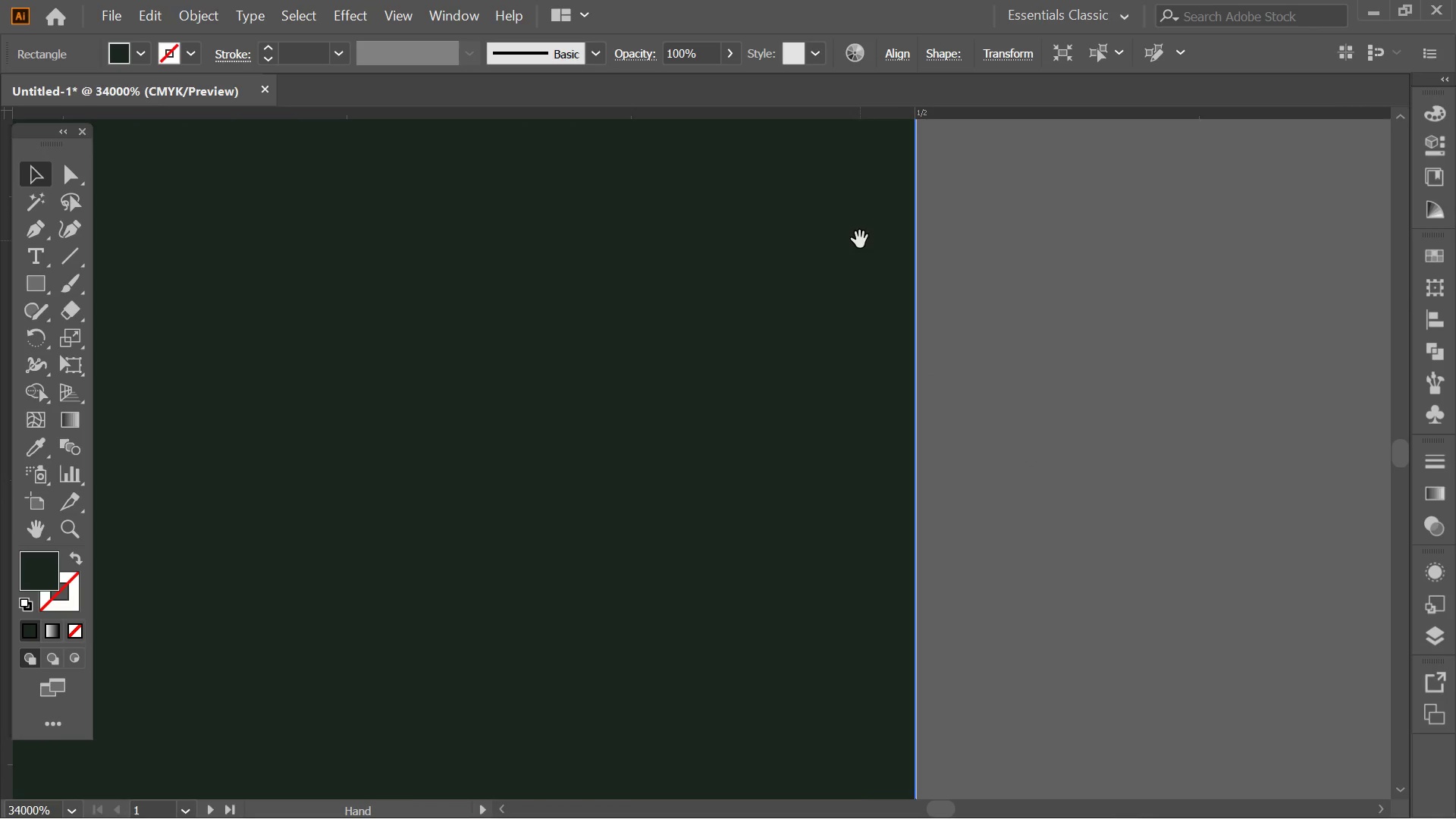 
left_click_drag(start_coordinate=[964, 252], to_coordinate=[840, 719])
 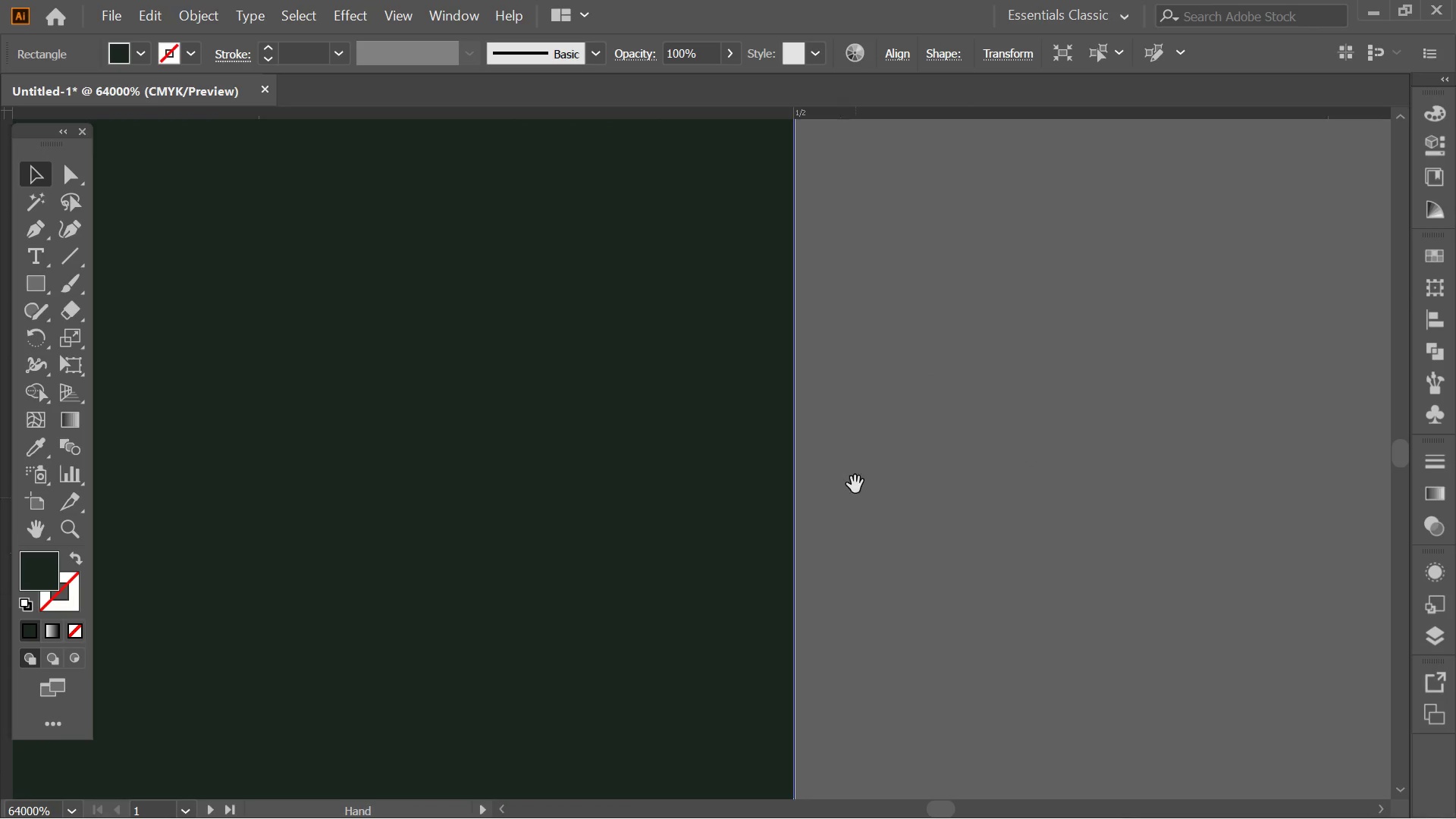 
key(Alt+AltLeft)
 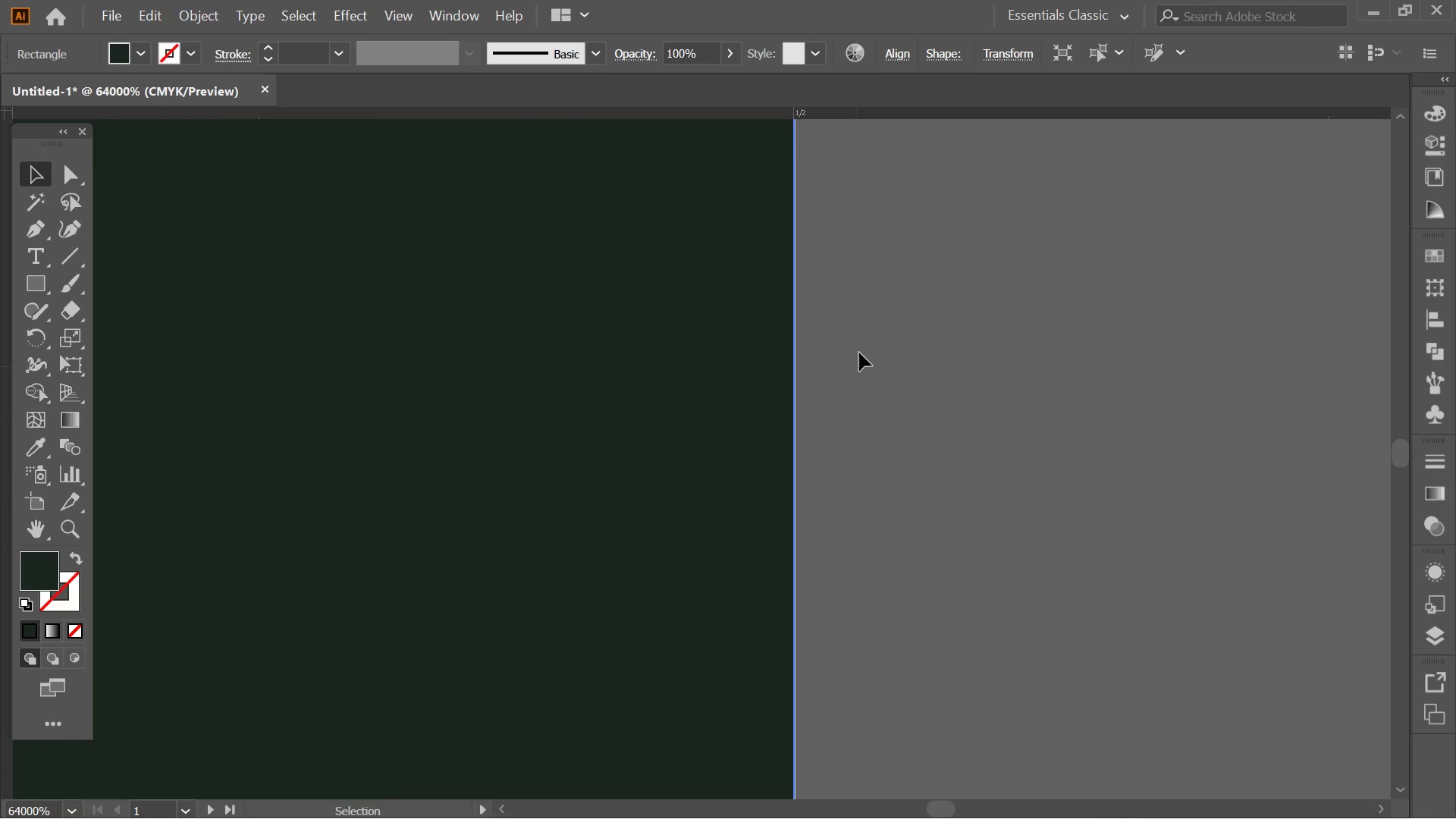 
hold_key(key=Space, duration=0.34)
 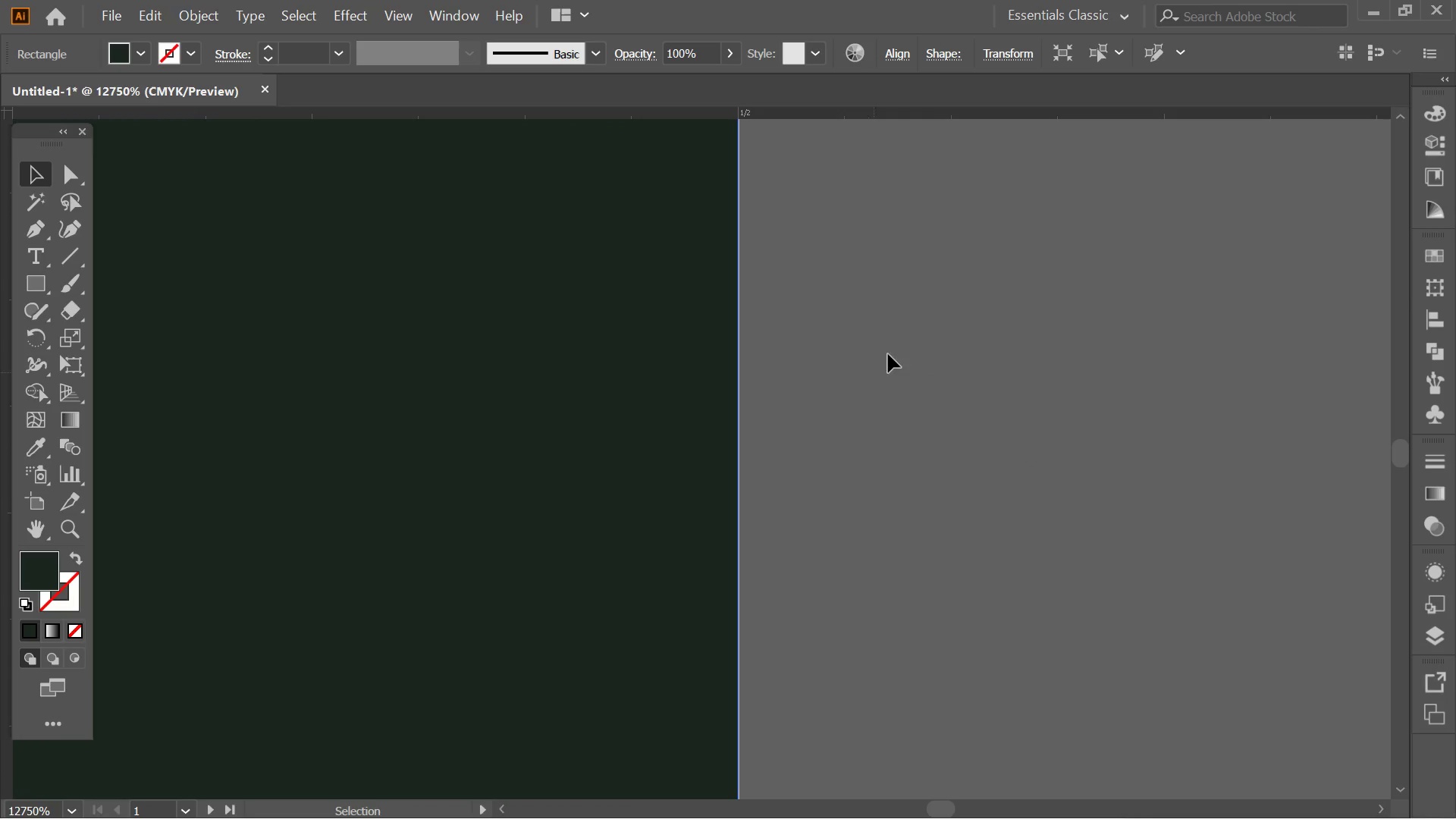 
left_click_drag(start_coordinate=[860, 236], to_coordinate=[819, 480])
 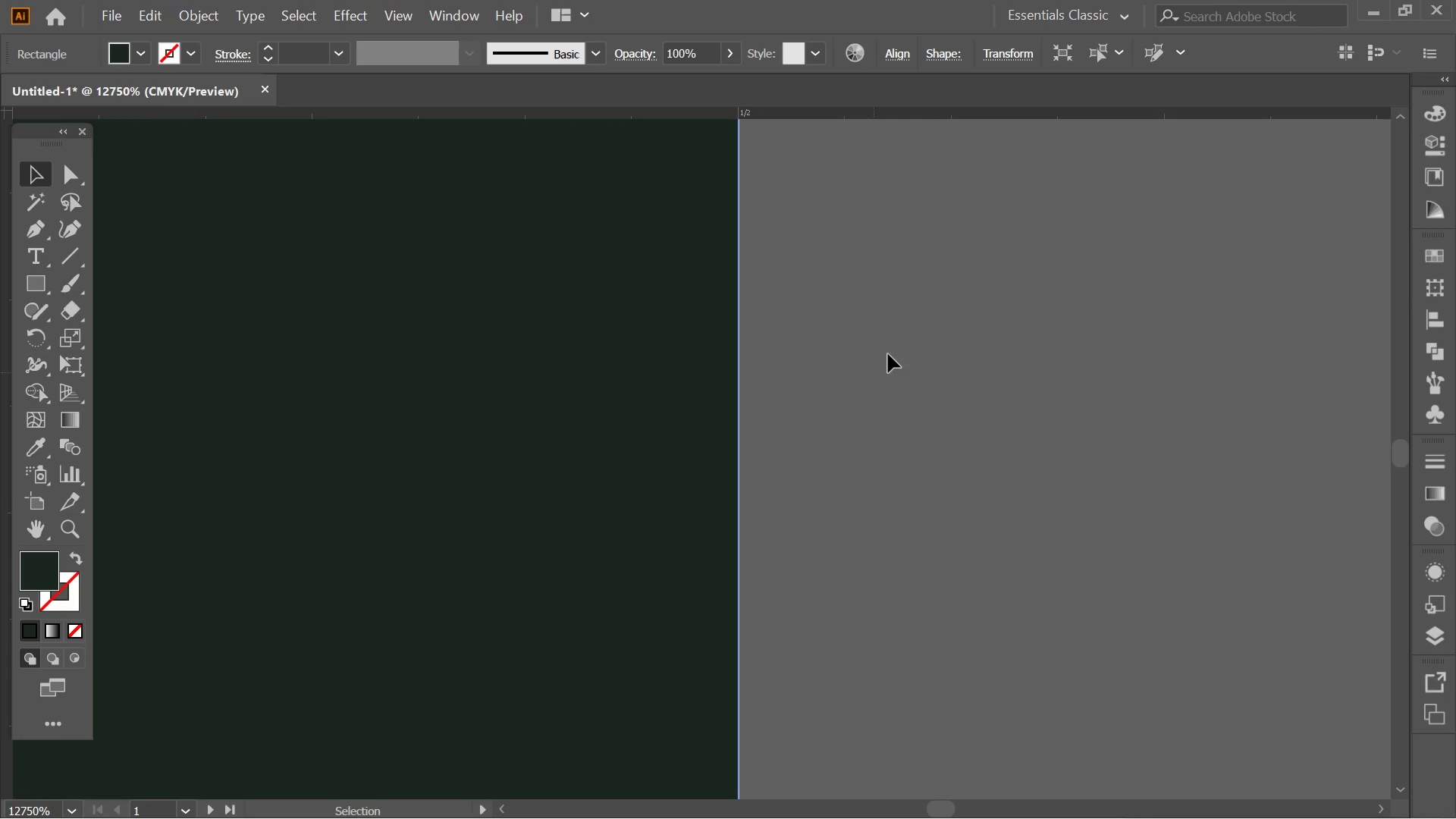 
scroll: coordinate [861, 345], scroll_direction: down, amount: 2.0
 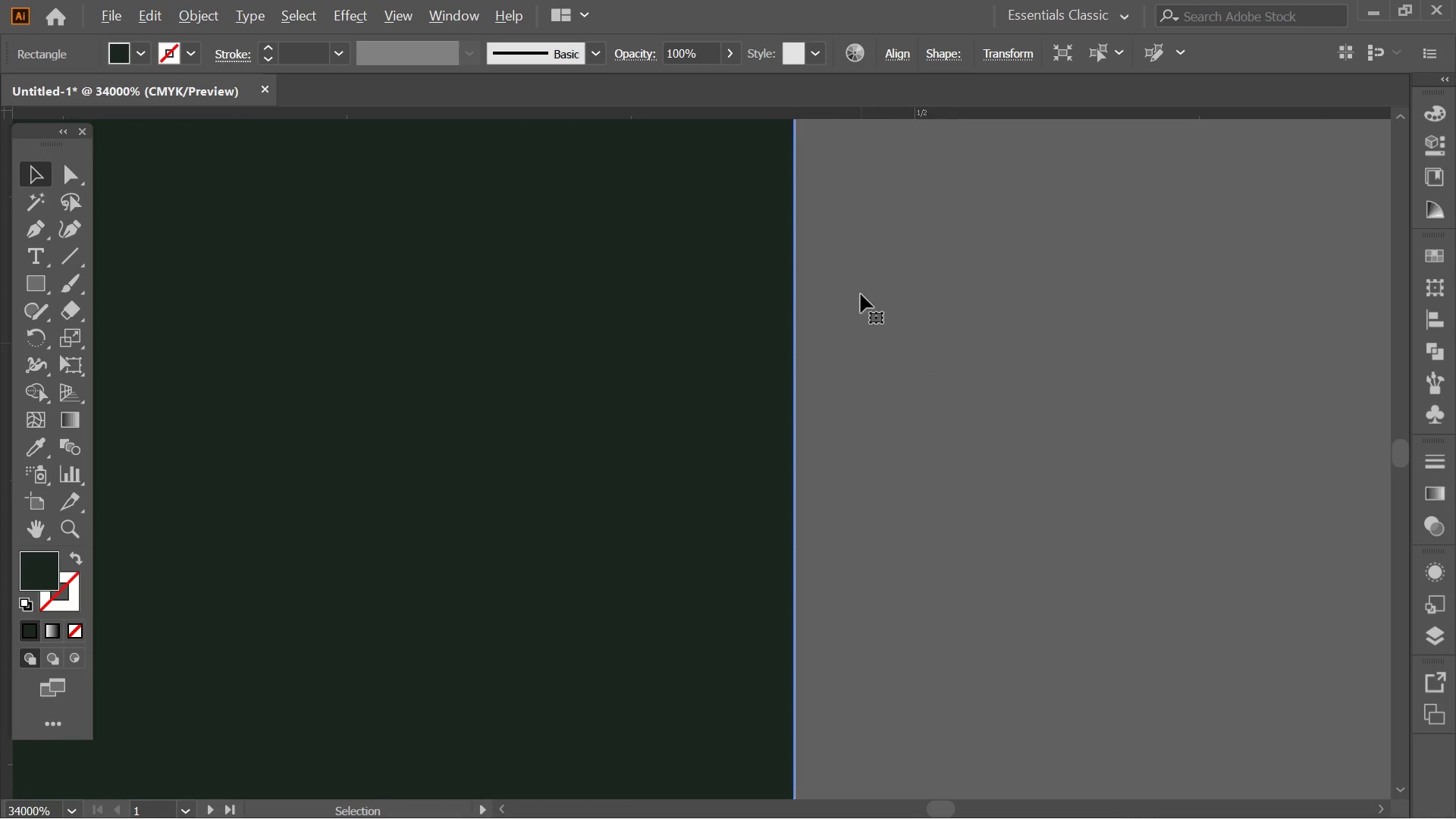 
key(Alt+AltLeft)
 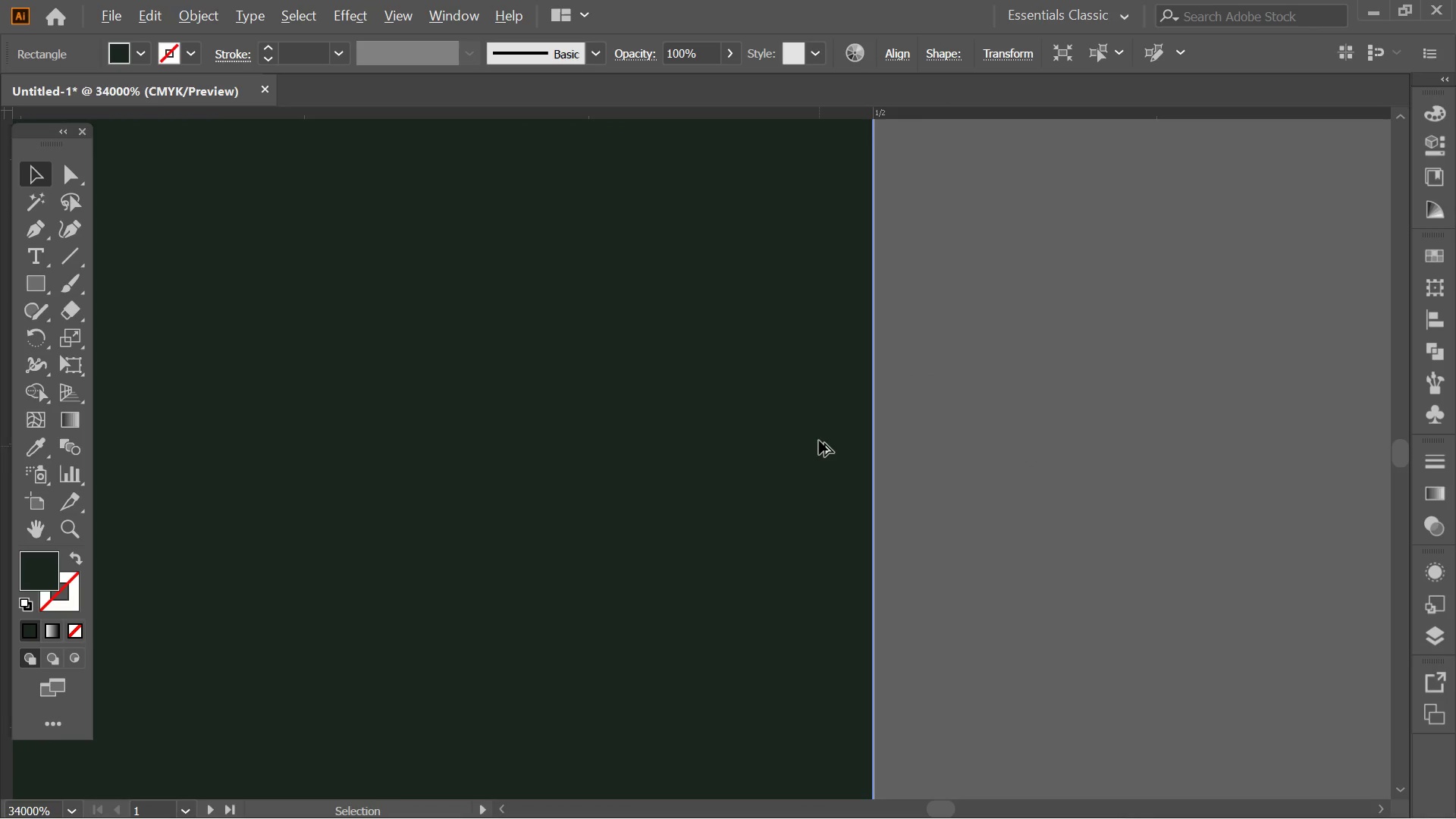 
scroll: coordinate [819, 431], scroll_direction: down, amount: 3.0
 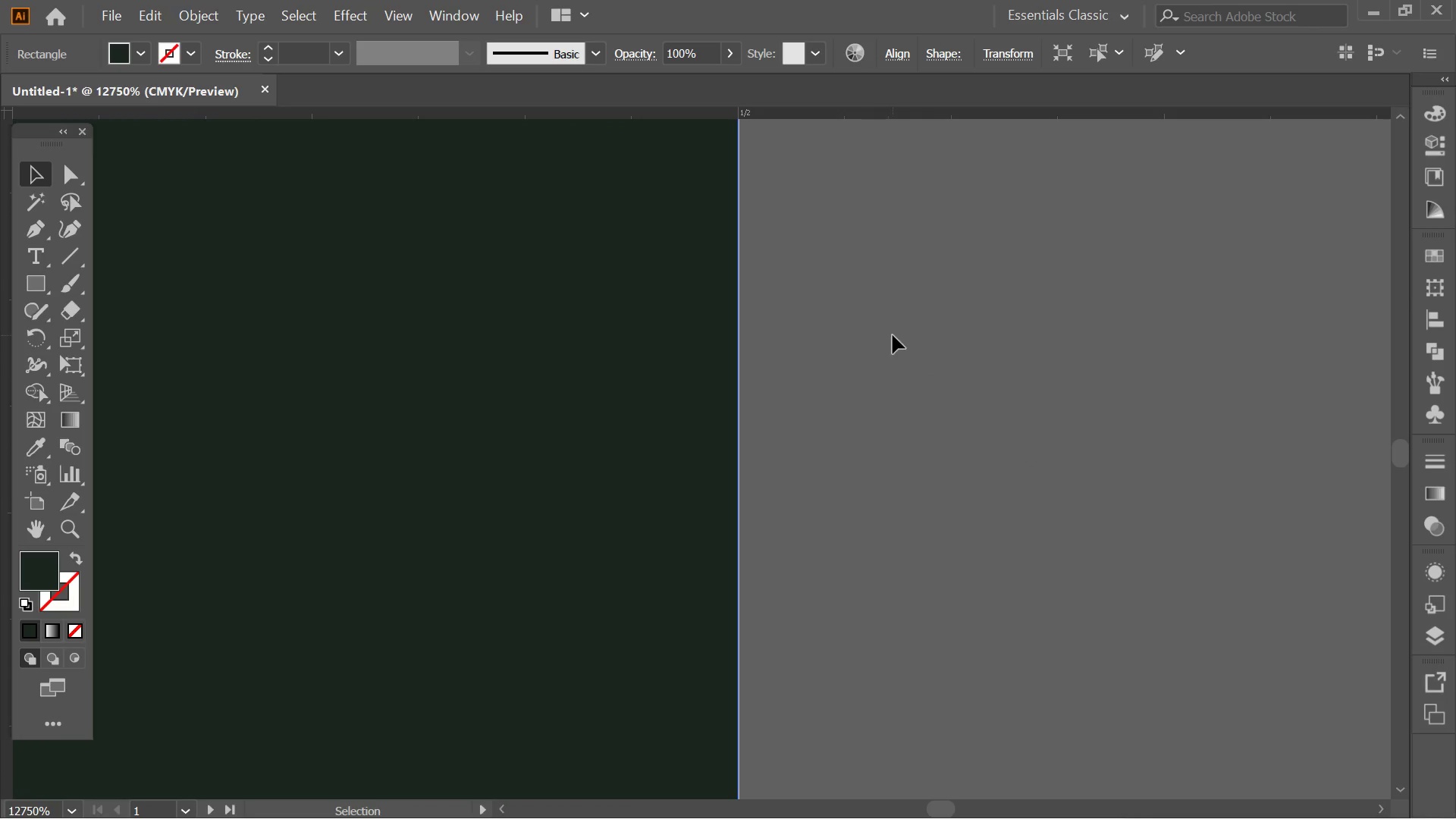 
key(Alt+AltLeft)
 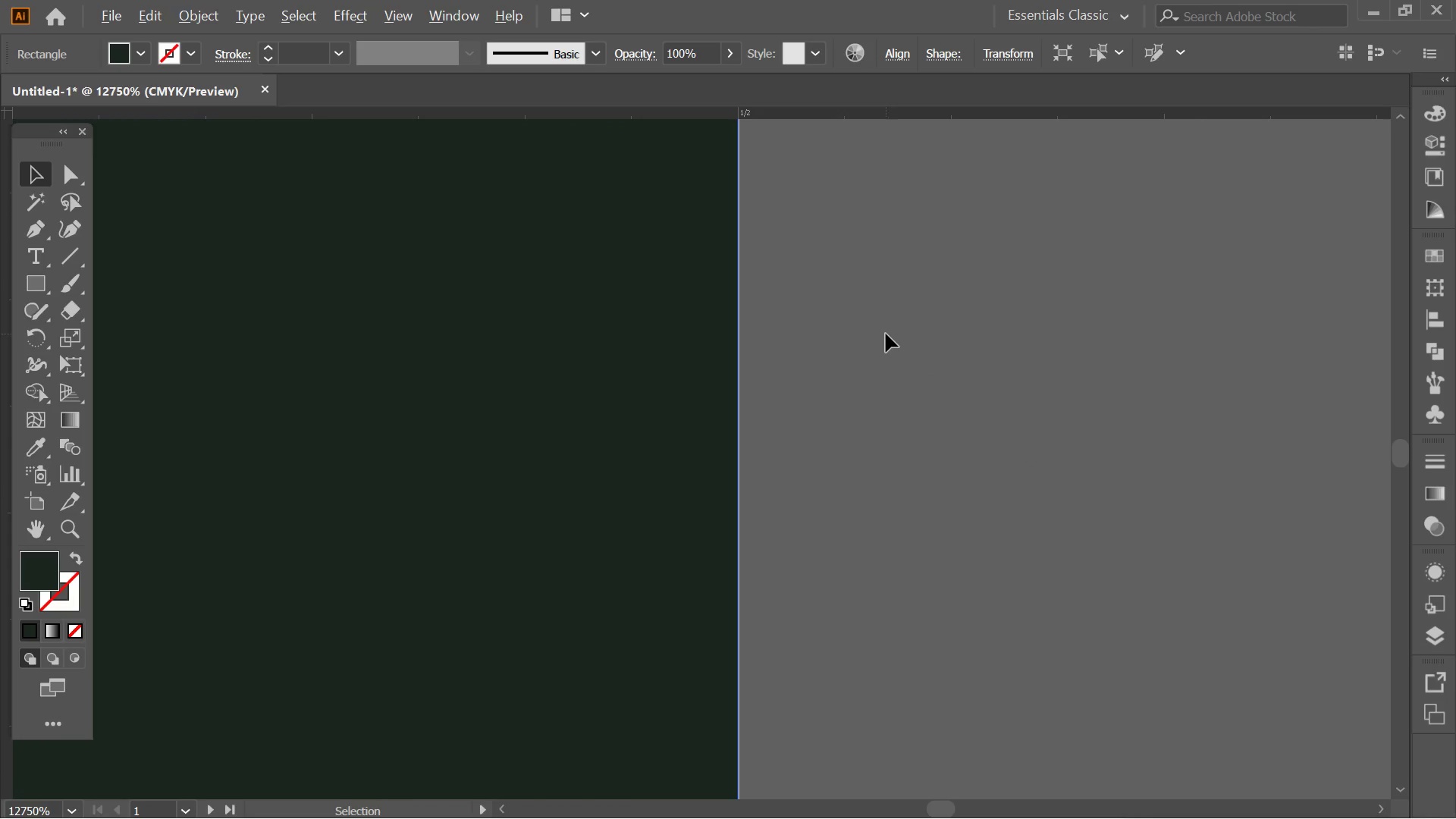 
key(Alt+AltLeft)
 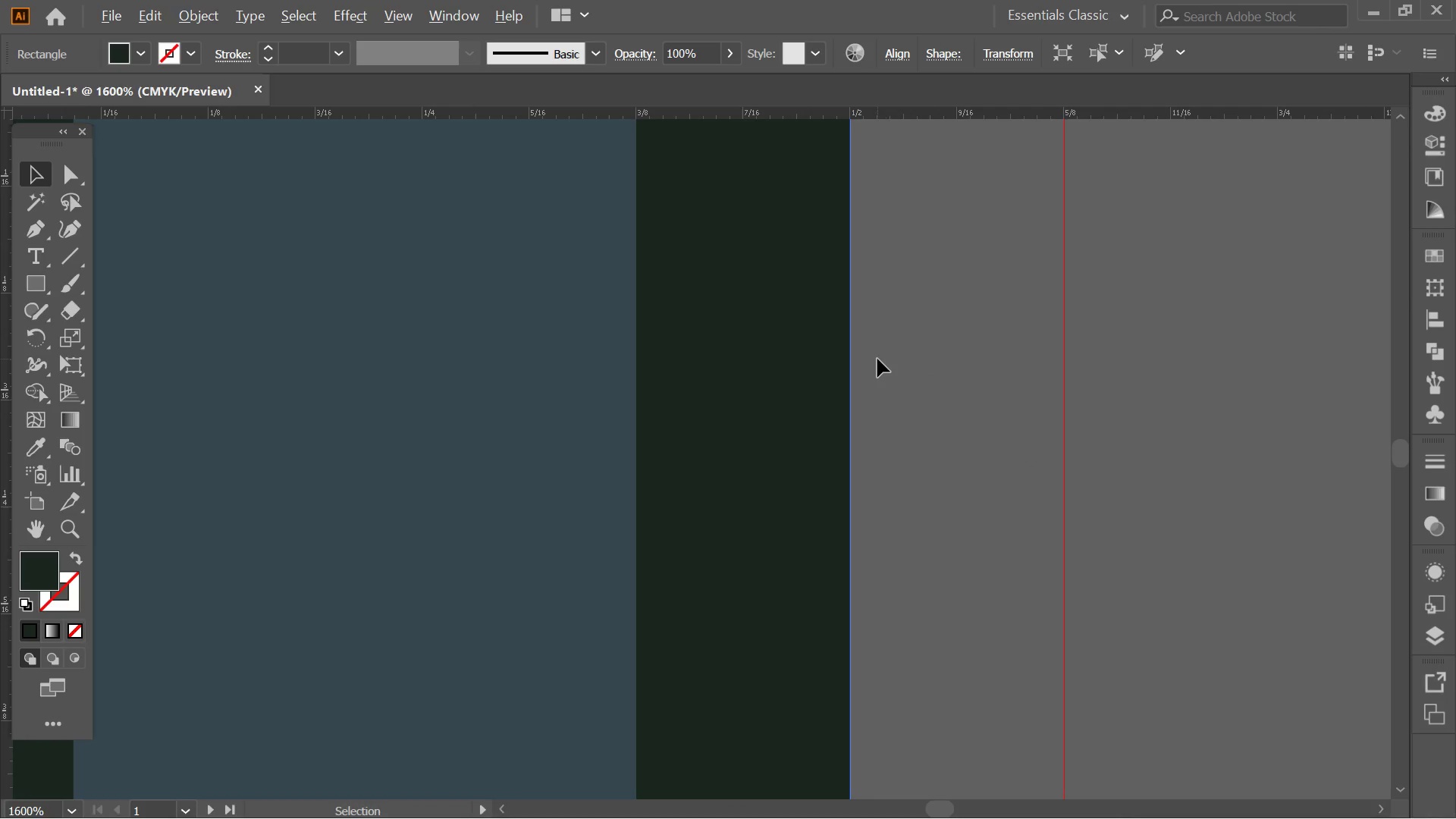 
scroll: coordinate [886, 334], scroll_direction: down, amount: 6.0
 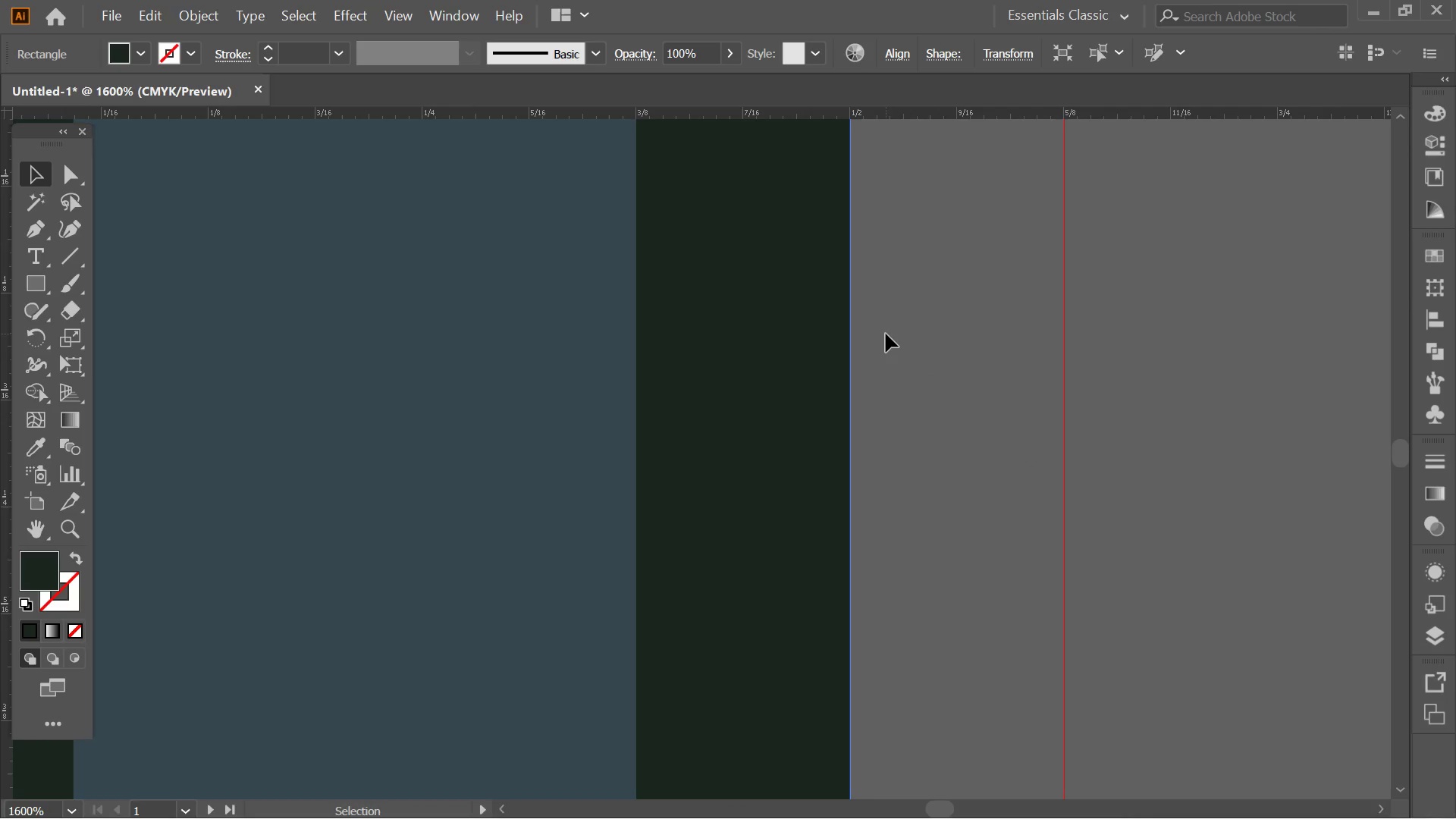 
hold_key(key=Space, duration=0.55)
 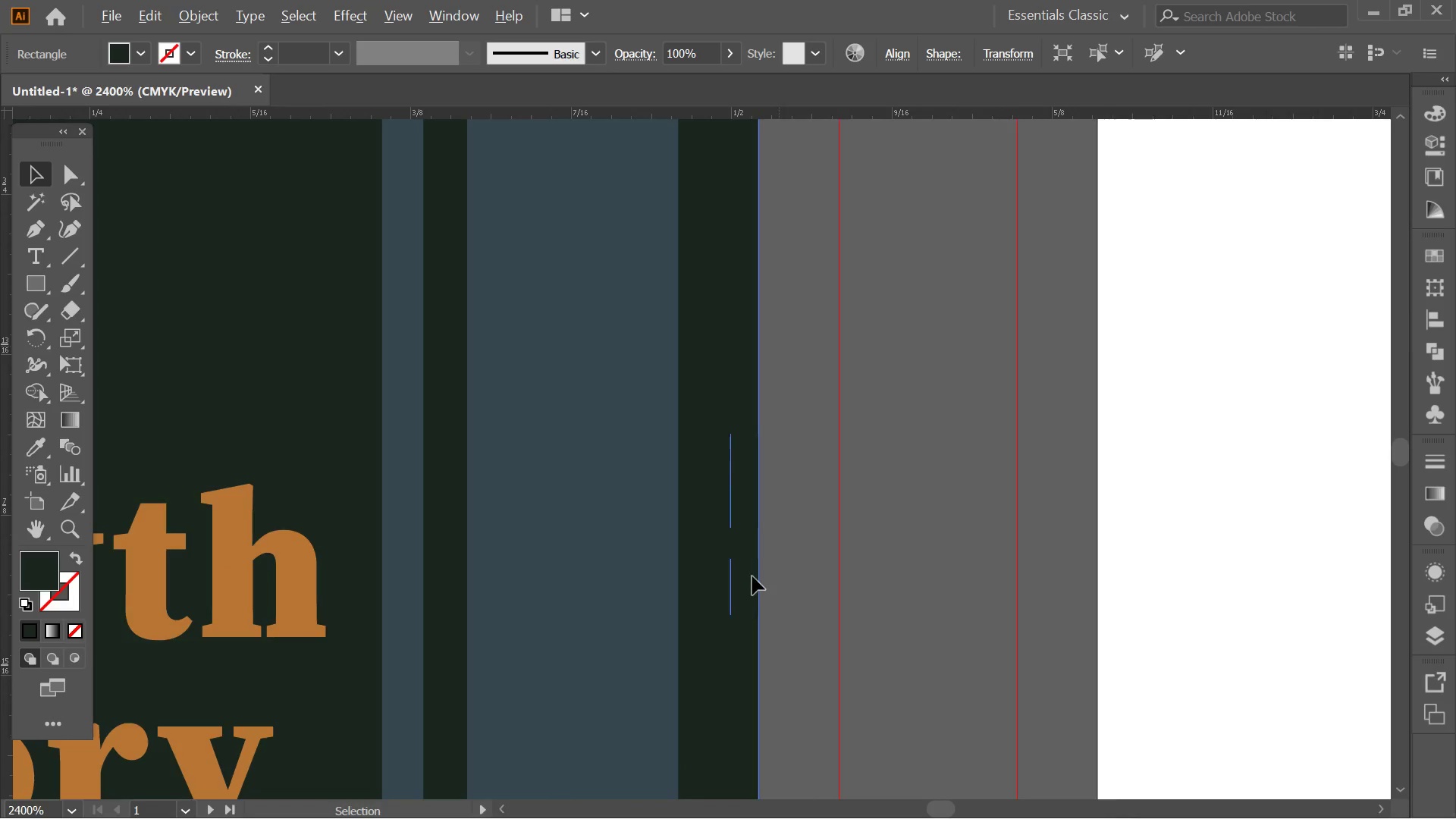 
left_click_drag(start_coordinate=[871, 441], to_coordinate=[769, 651])
 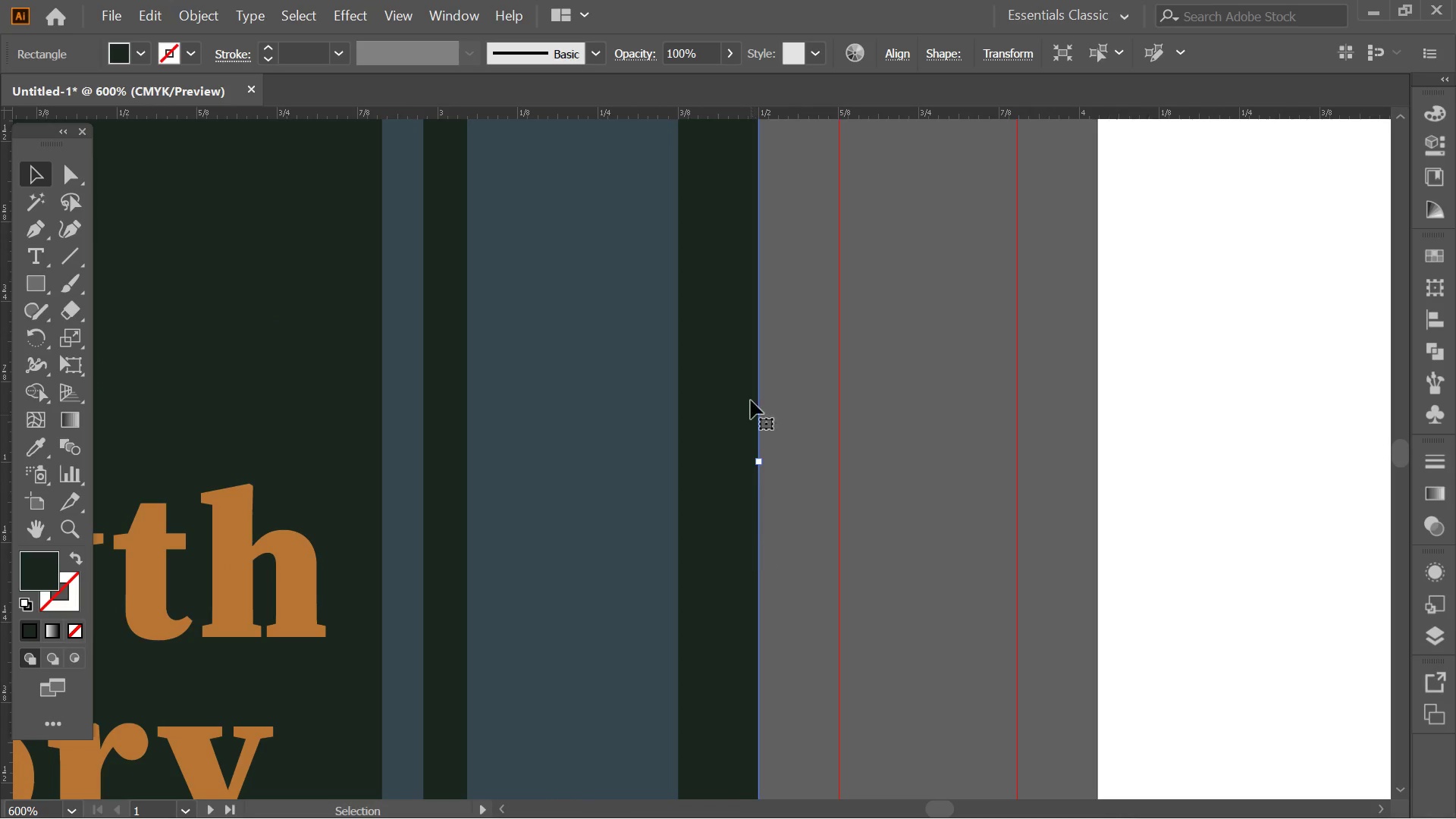 
scroll: coordinate [877, 359], scroll_direction: down, amount: 4.0
 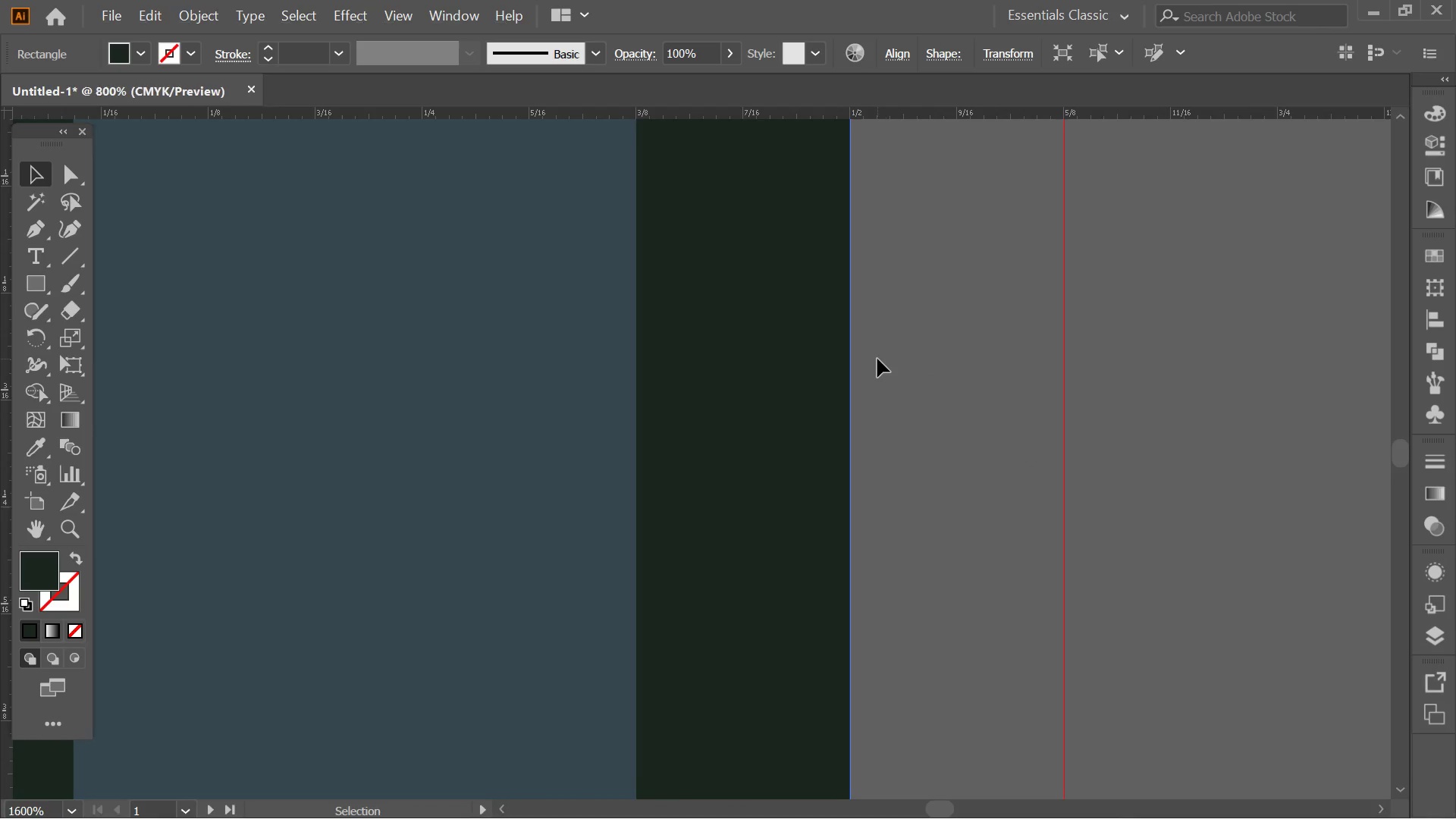 
hold_key(key=AltLeft, duration=1.0)
scroll: coordinate [768, 334], scroll_direction: up, amount: 4.0
 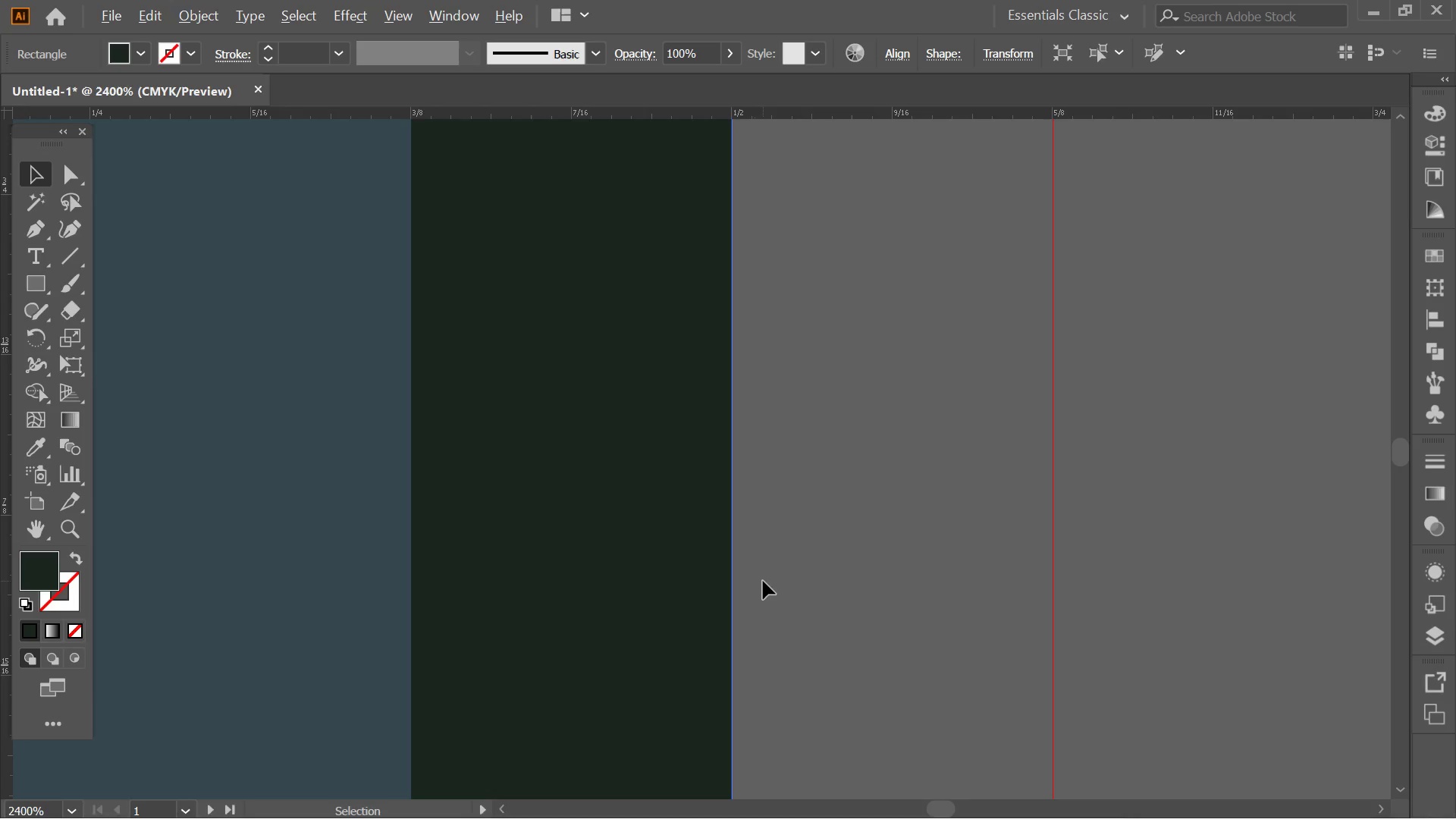 
hold_key(key=Space, duration=0.42)
 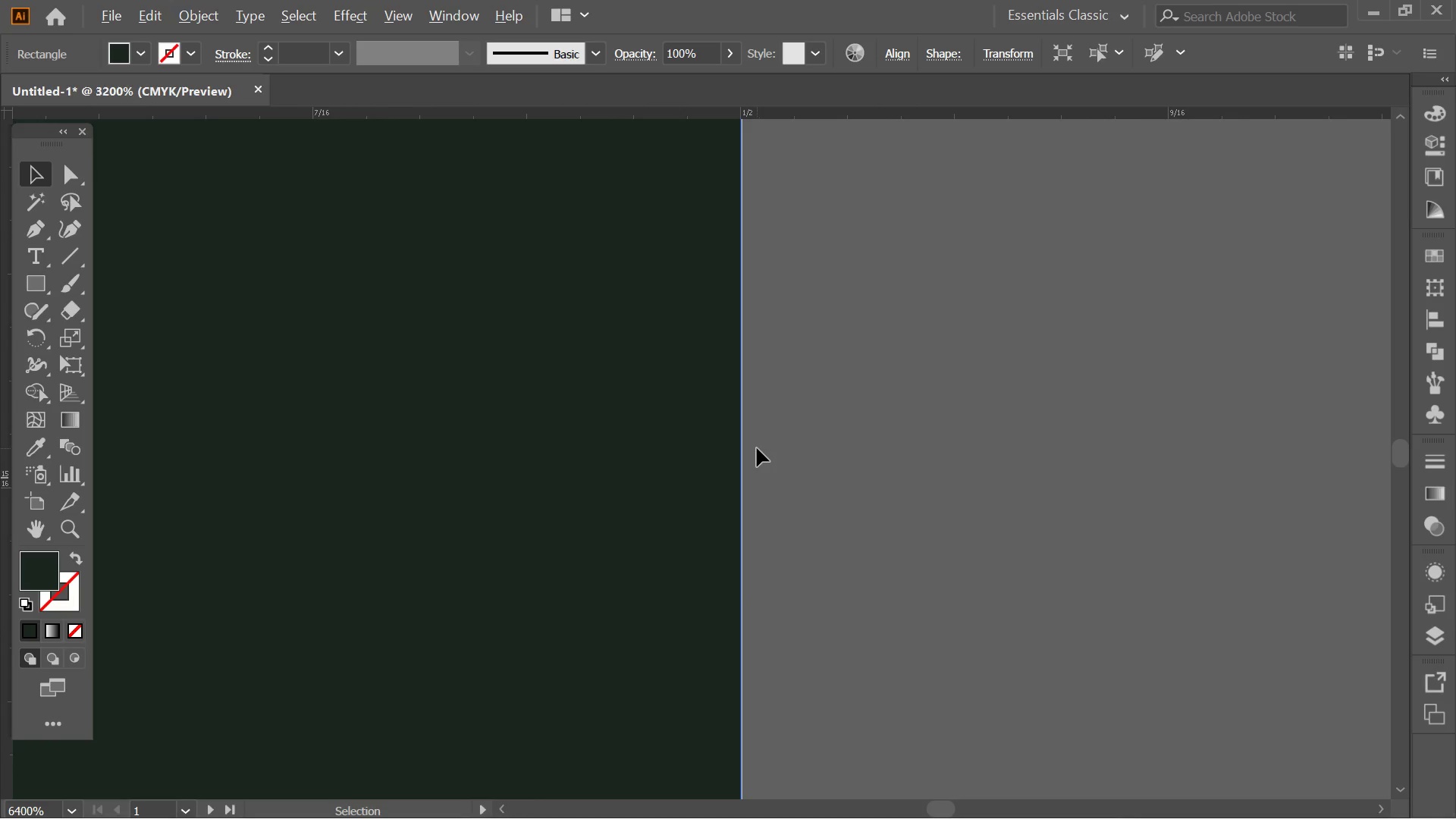 
left_click_drag(start_coordinate=[783, 699], to_coordinate=[758, 419])
 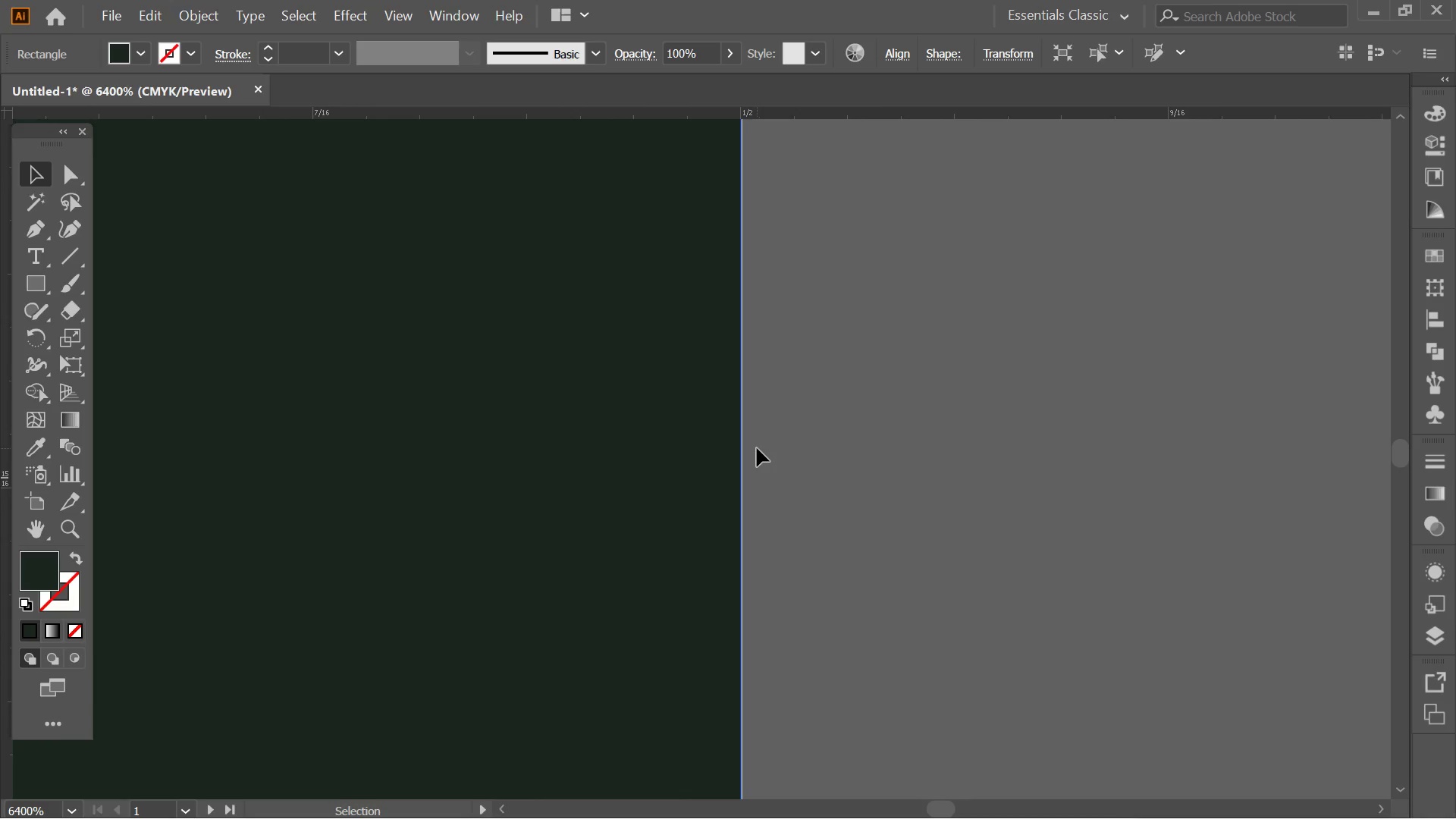 
scroll: coordinate [763, 636], scroll_direction: up, amount: 3.0
 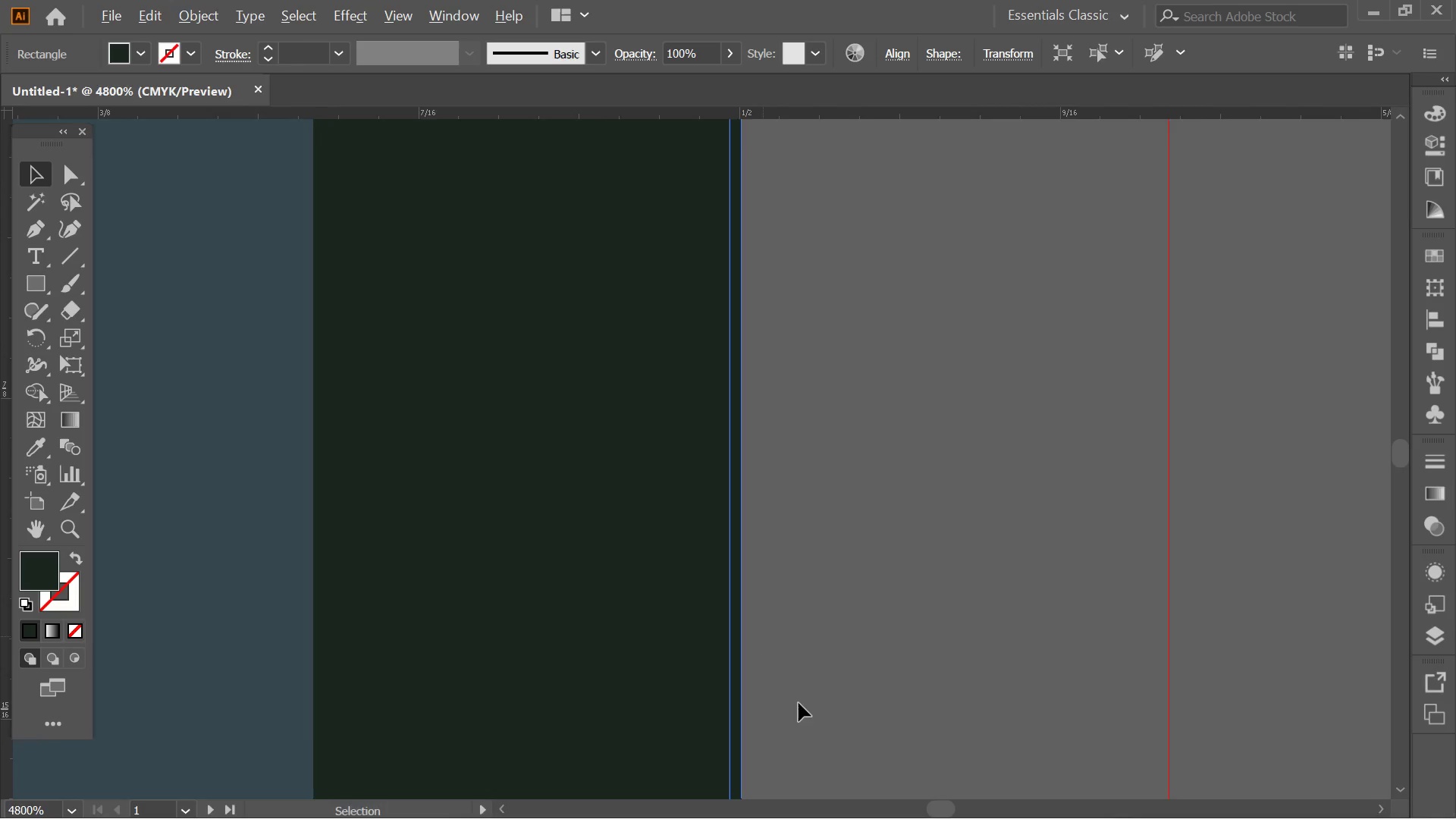 
hold_key(key=AltLeft, duration=0.61)
scroll: coordinate [757, 448], scroll_direction: down, amount: 10.0
 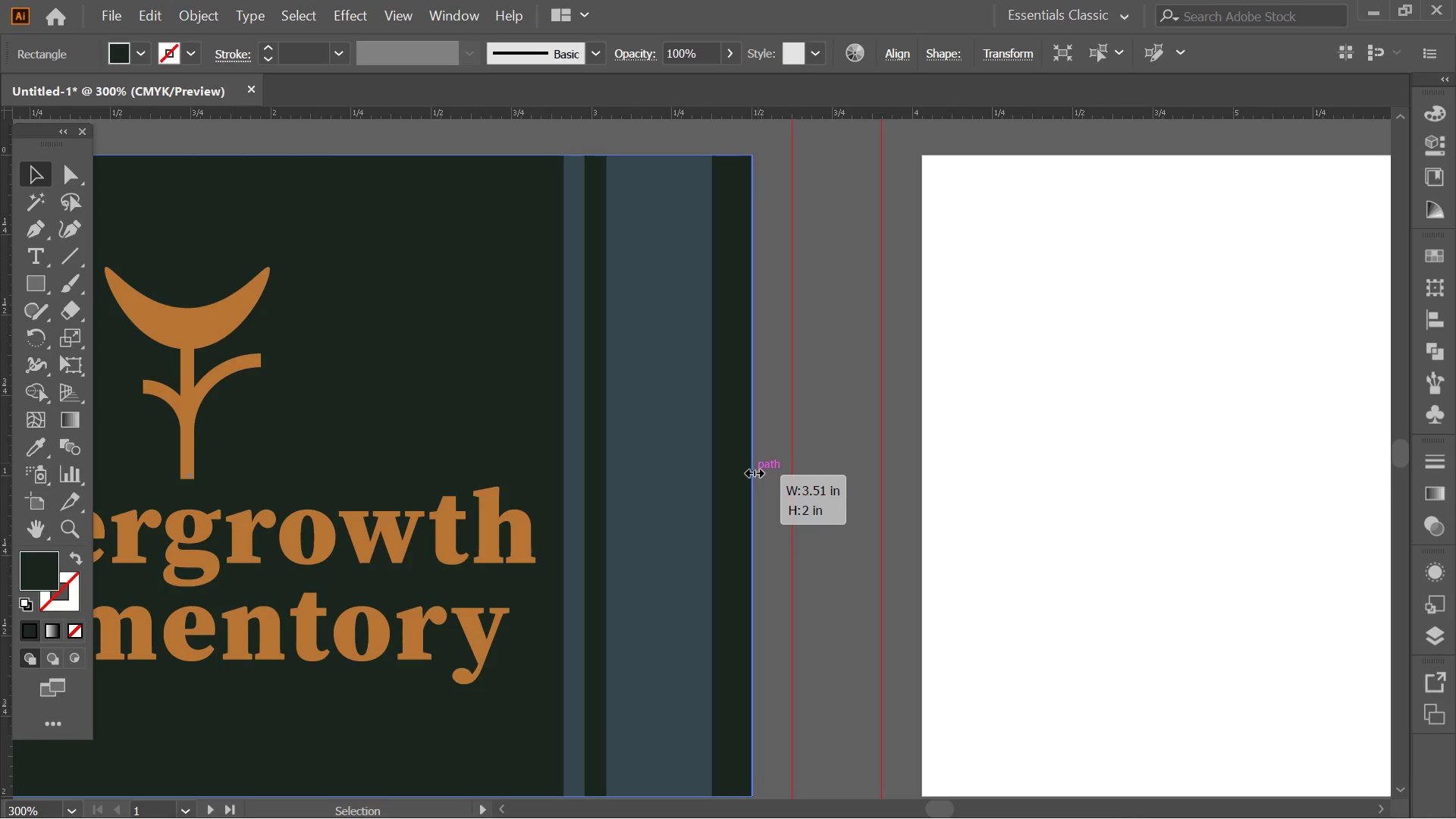 
left_click([831, 476])
 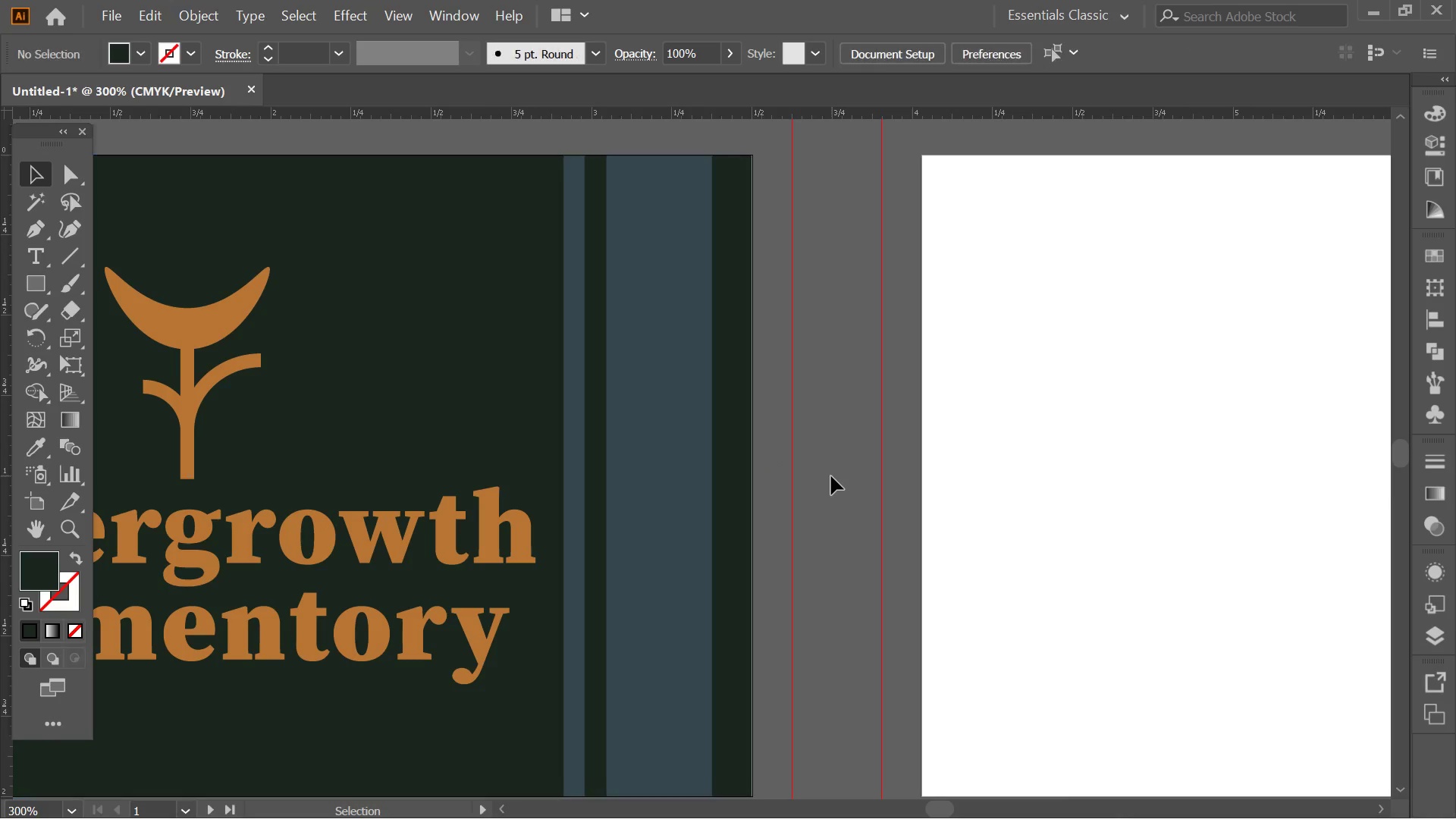 
key(Alt+AltLeft)
 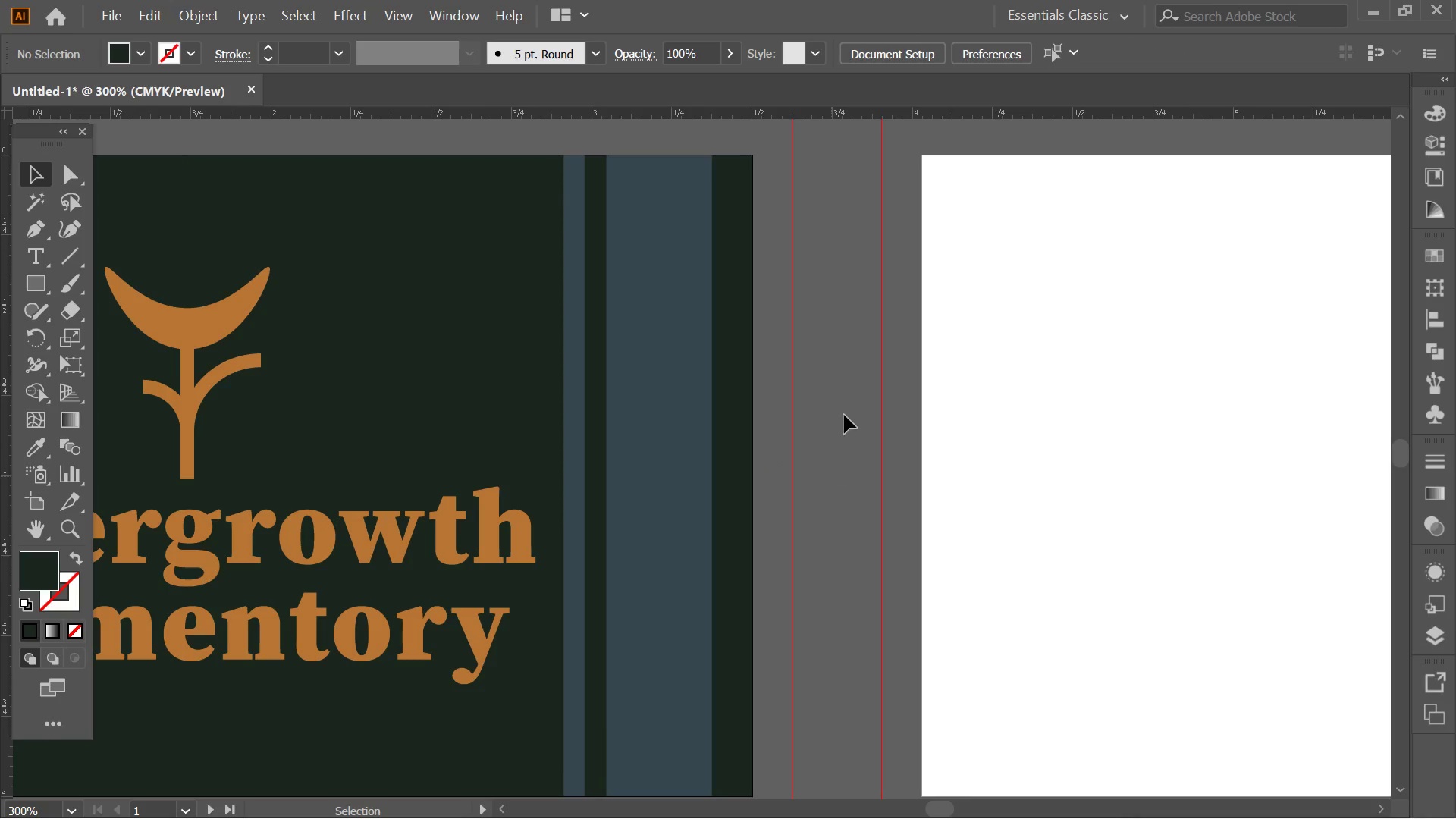 
hold_key(key=Space, duration=0.7)
 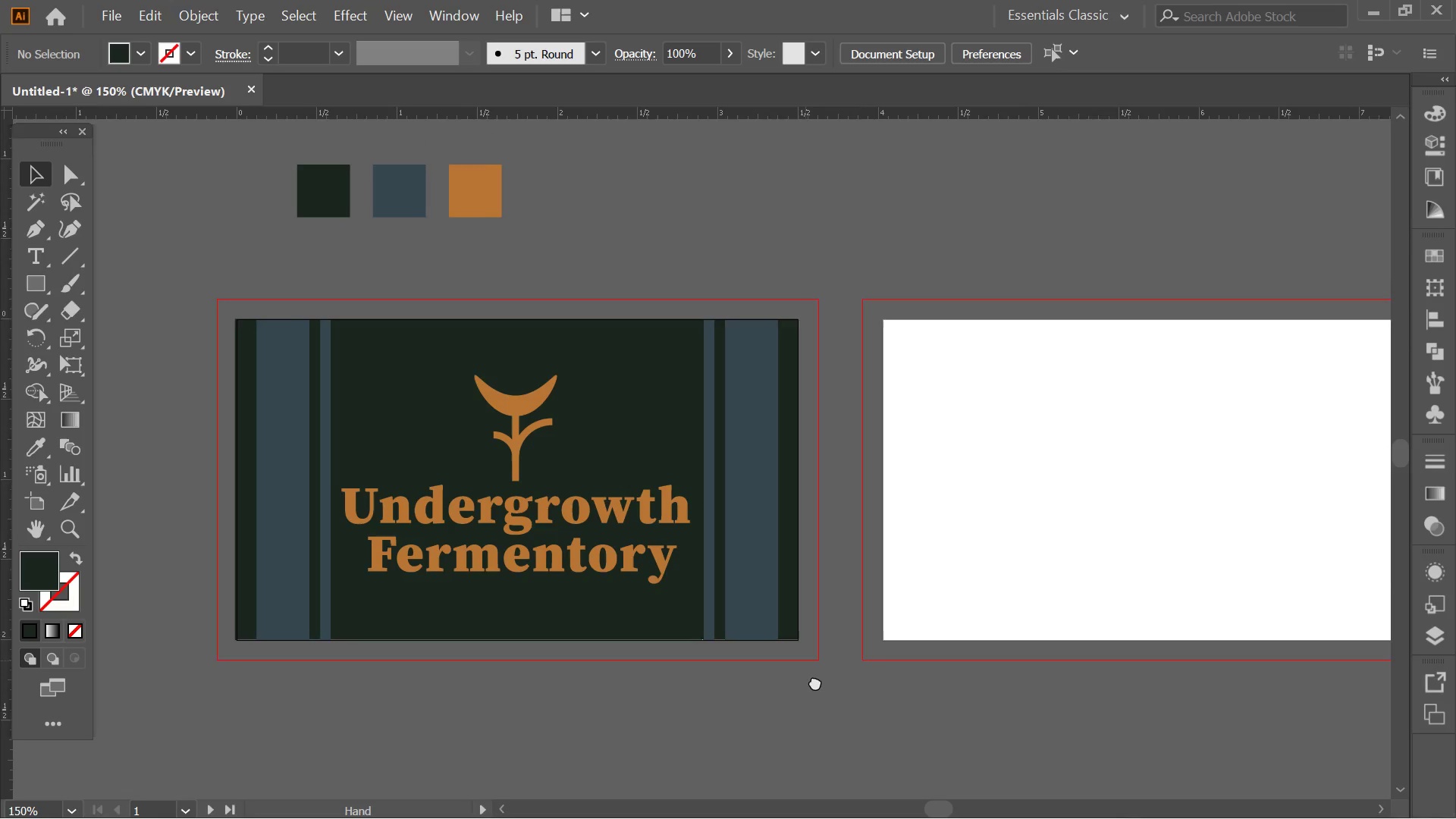 
left_click_drag(start_coordinate=[883, 443], to_coordinate=[883, 469])
 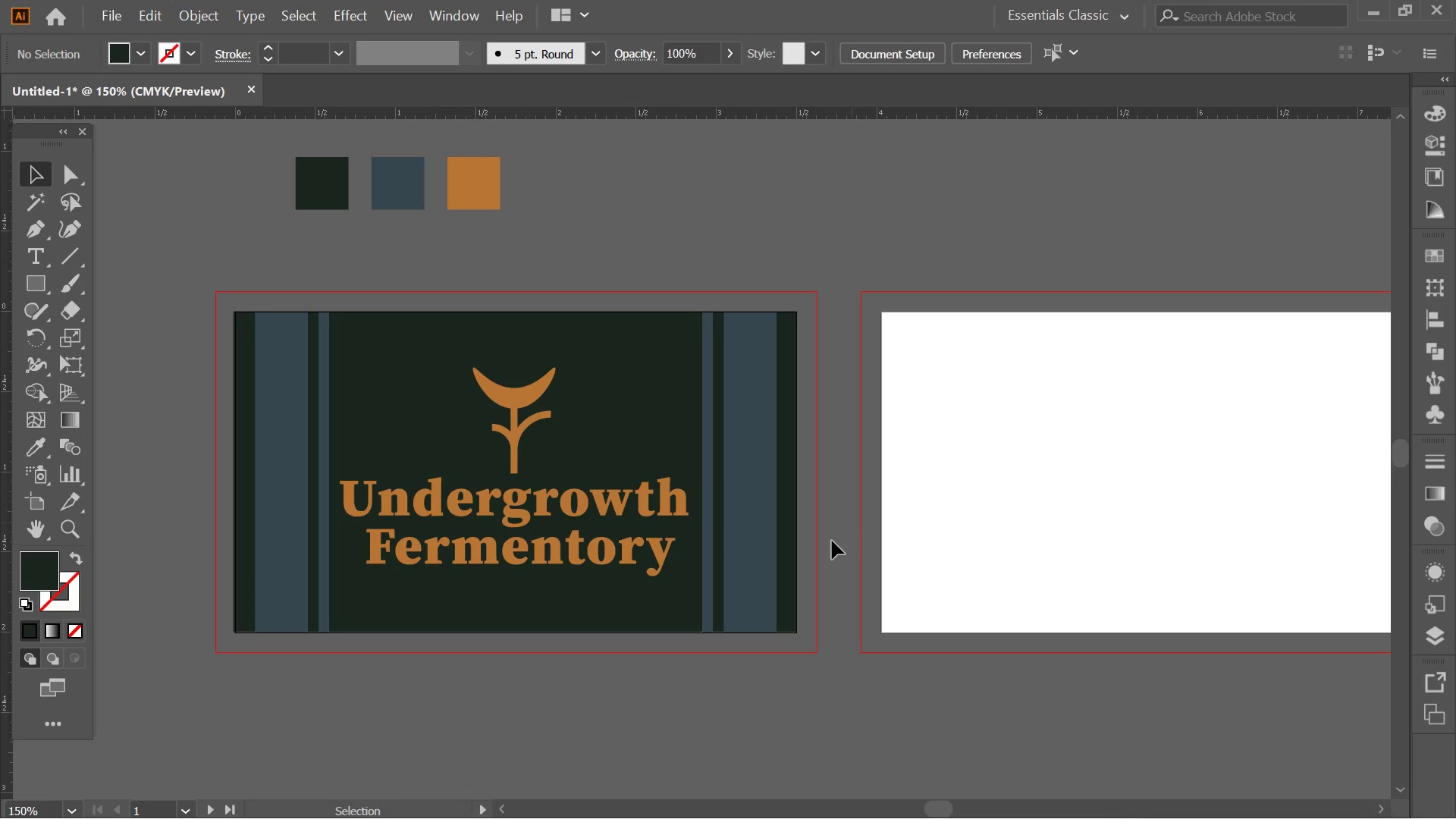 
scroll: coordinate [844, 415], scroll_direction: down, amount: 2.0
 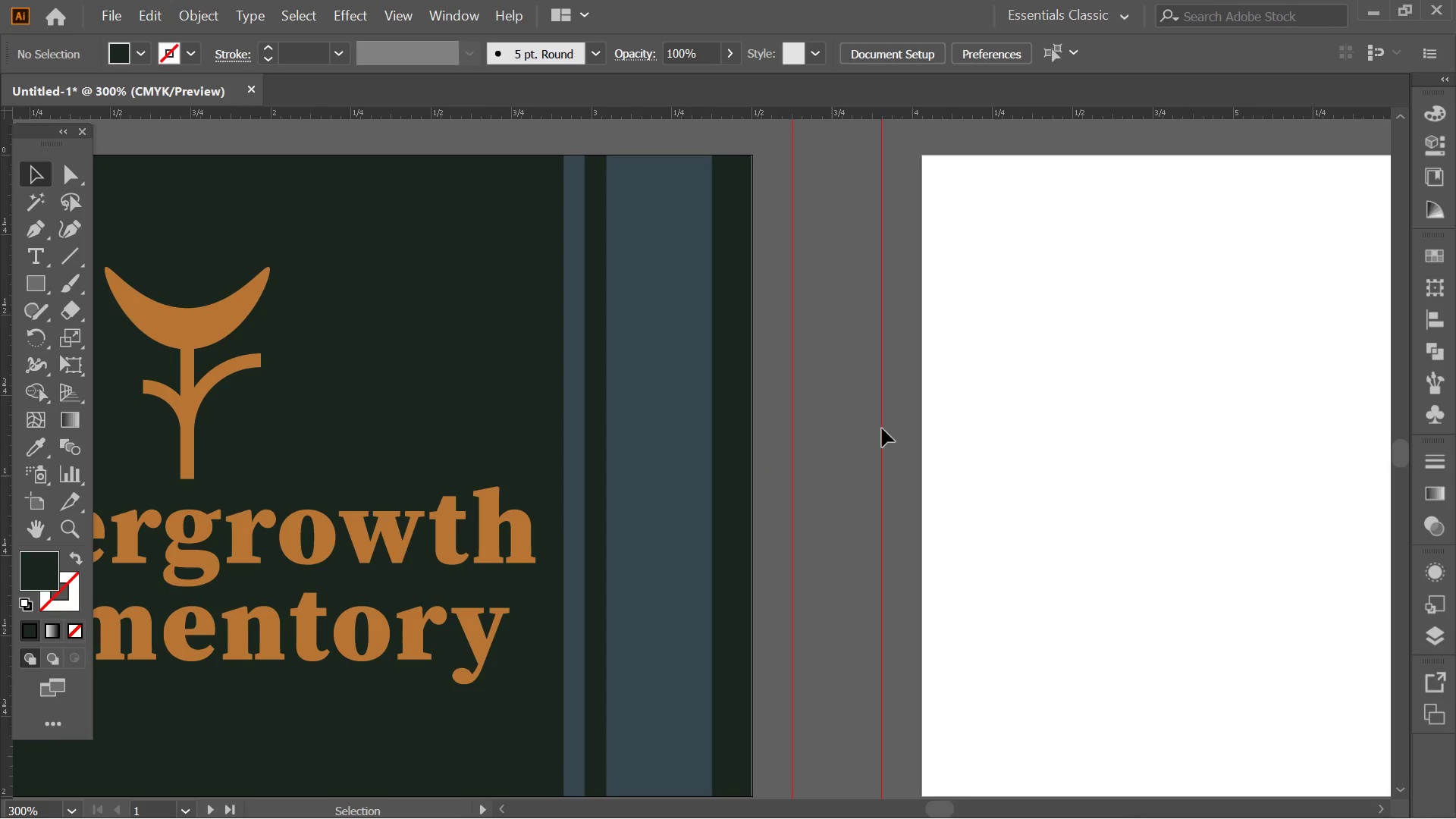 
hold_key(key=Space, duration=0.61)
 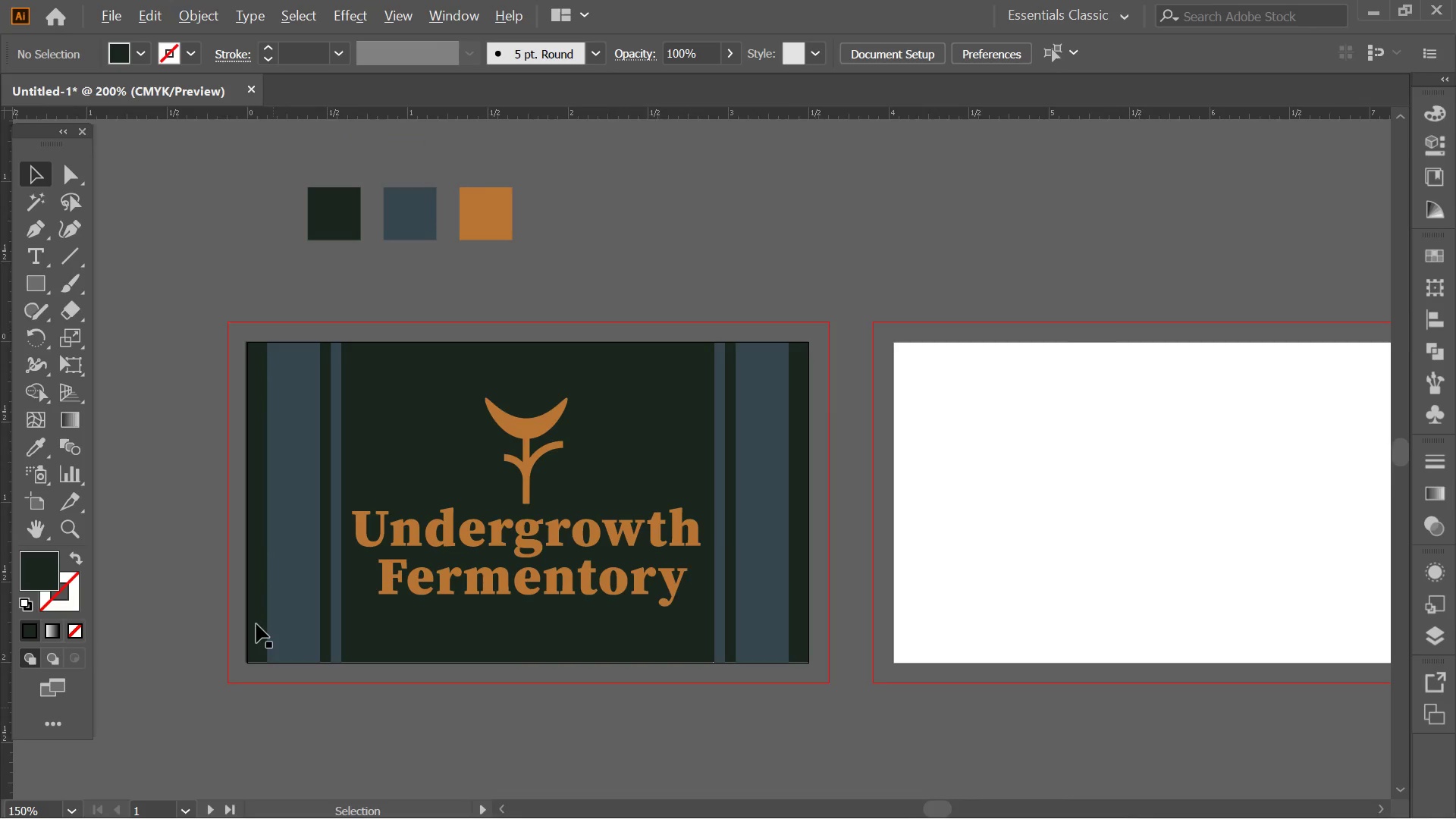 
left_click_drag(start_coordinate=[804, 653], to_coordinate=[815, 682])
 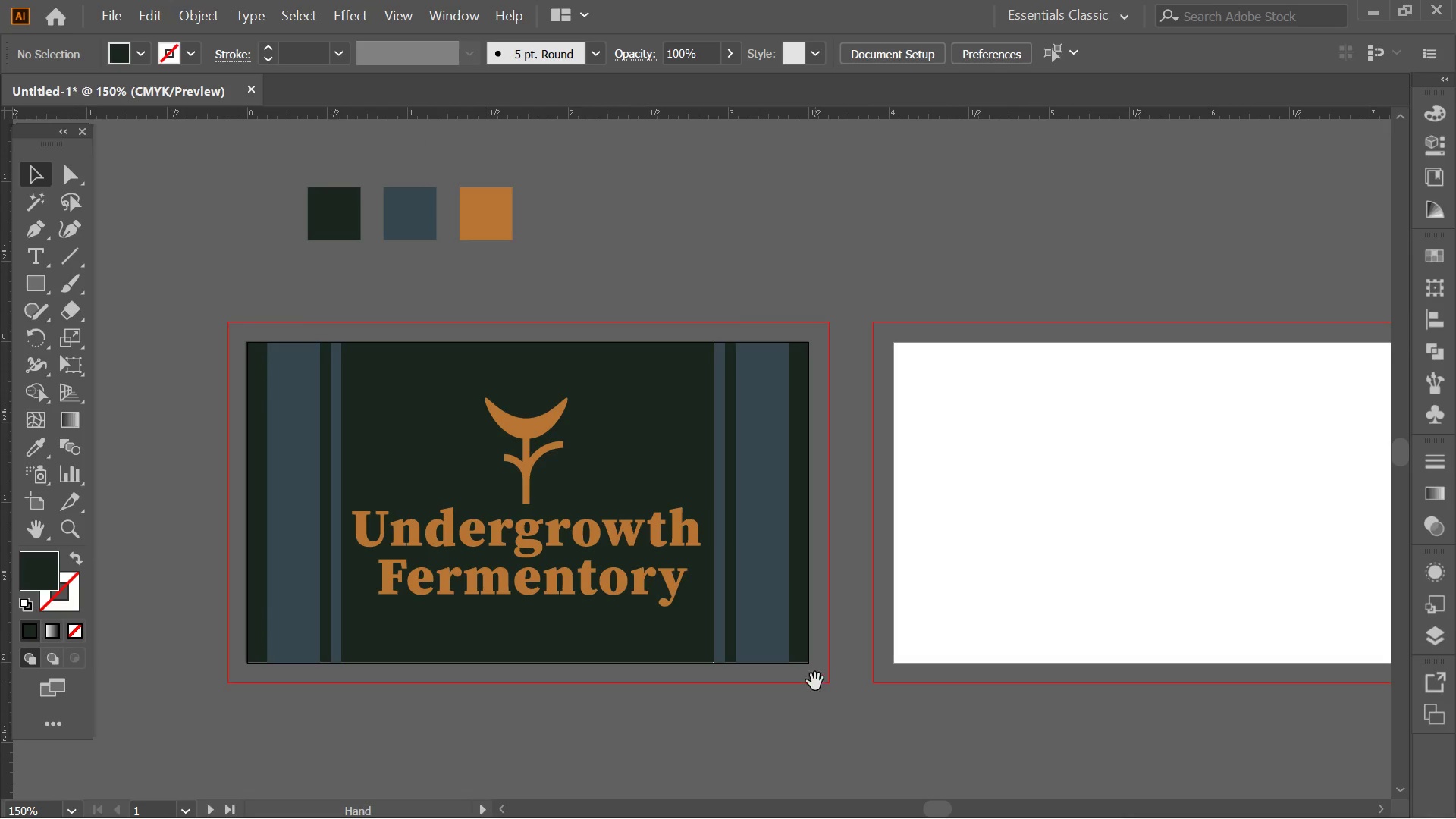 
hold_key(key=Space, duration=3.48)
 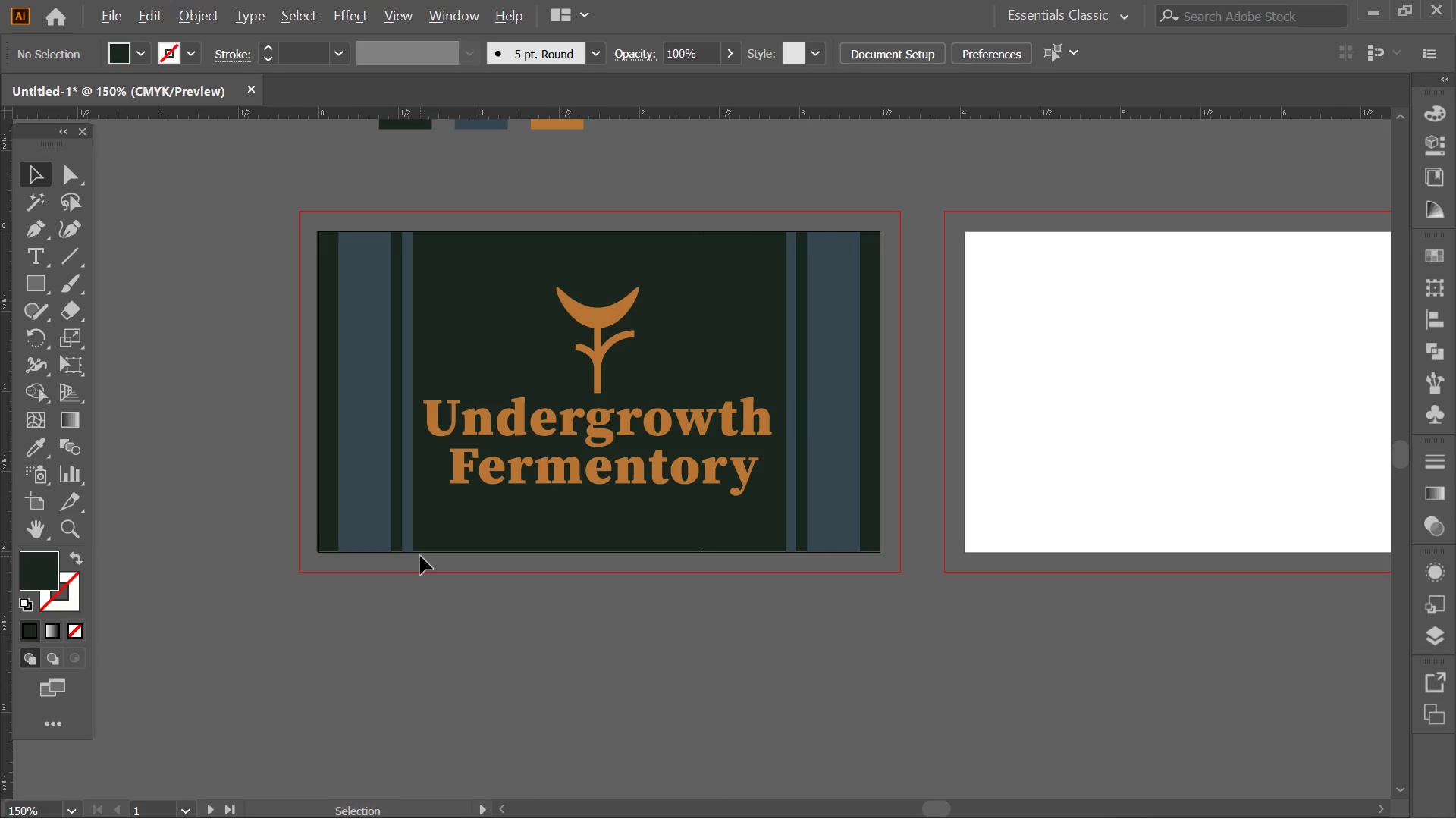 
hold_key(key=AltLeft, duration=1.05)
scroll: coordinate [250, 679], scroll_direction: up, amount: 9.0
 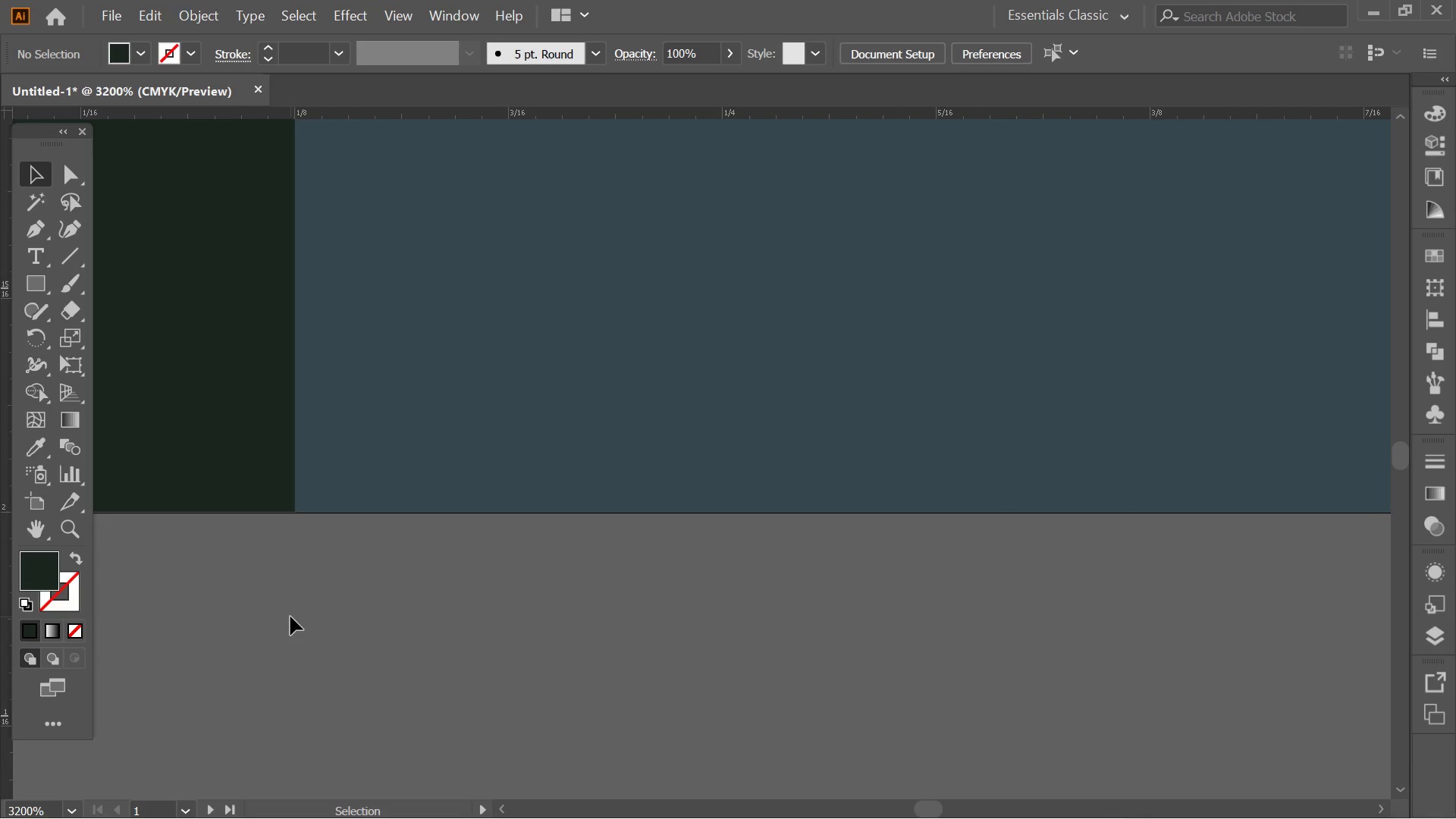 
hold_key(key=AltLeft, duration=1.14)
scroll: coordinate [350, 556], scroll_direction: down, amount: 11.0
 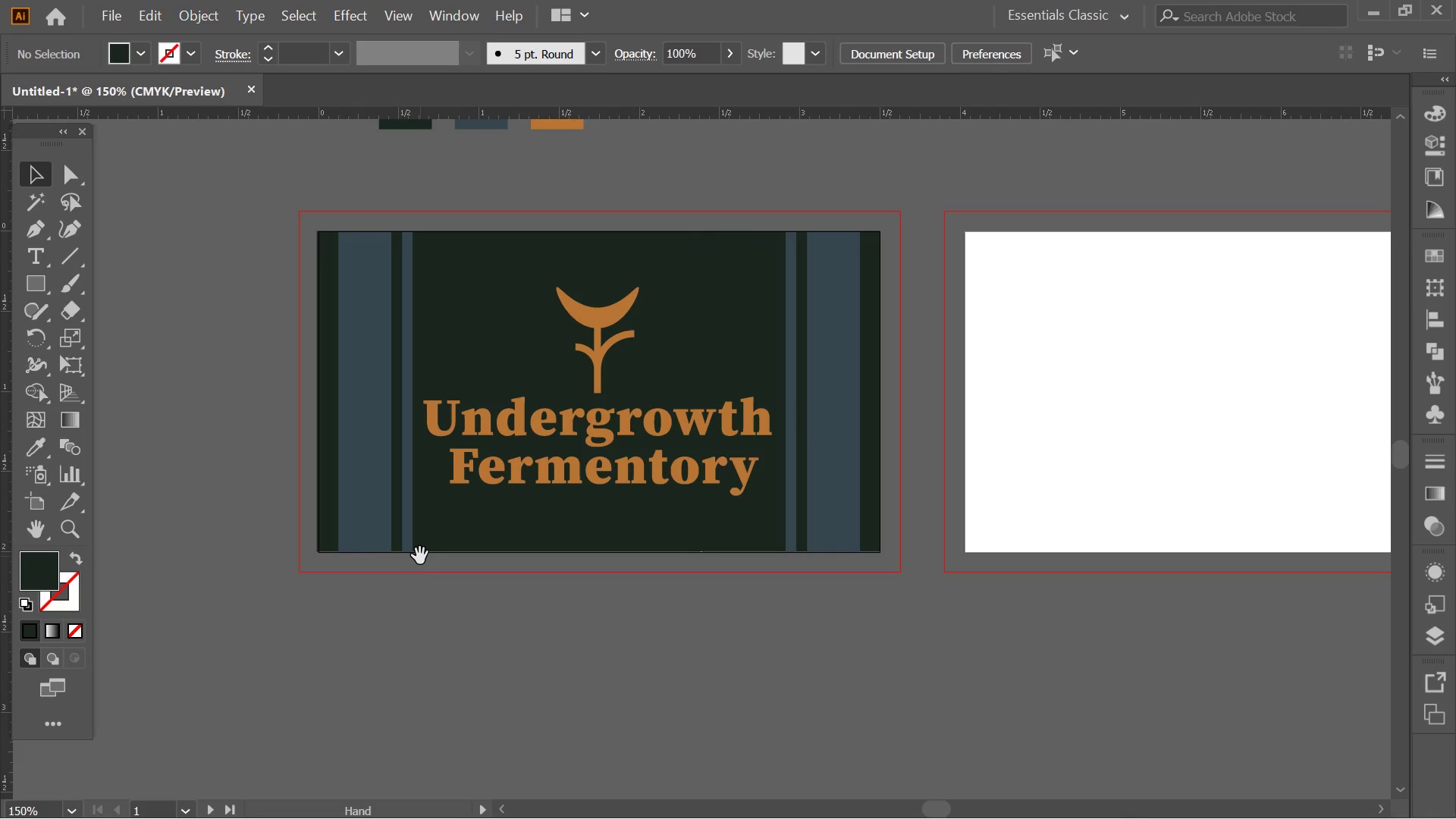 
hold_key(key=AltLeft, duration=0.33)
 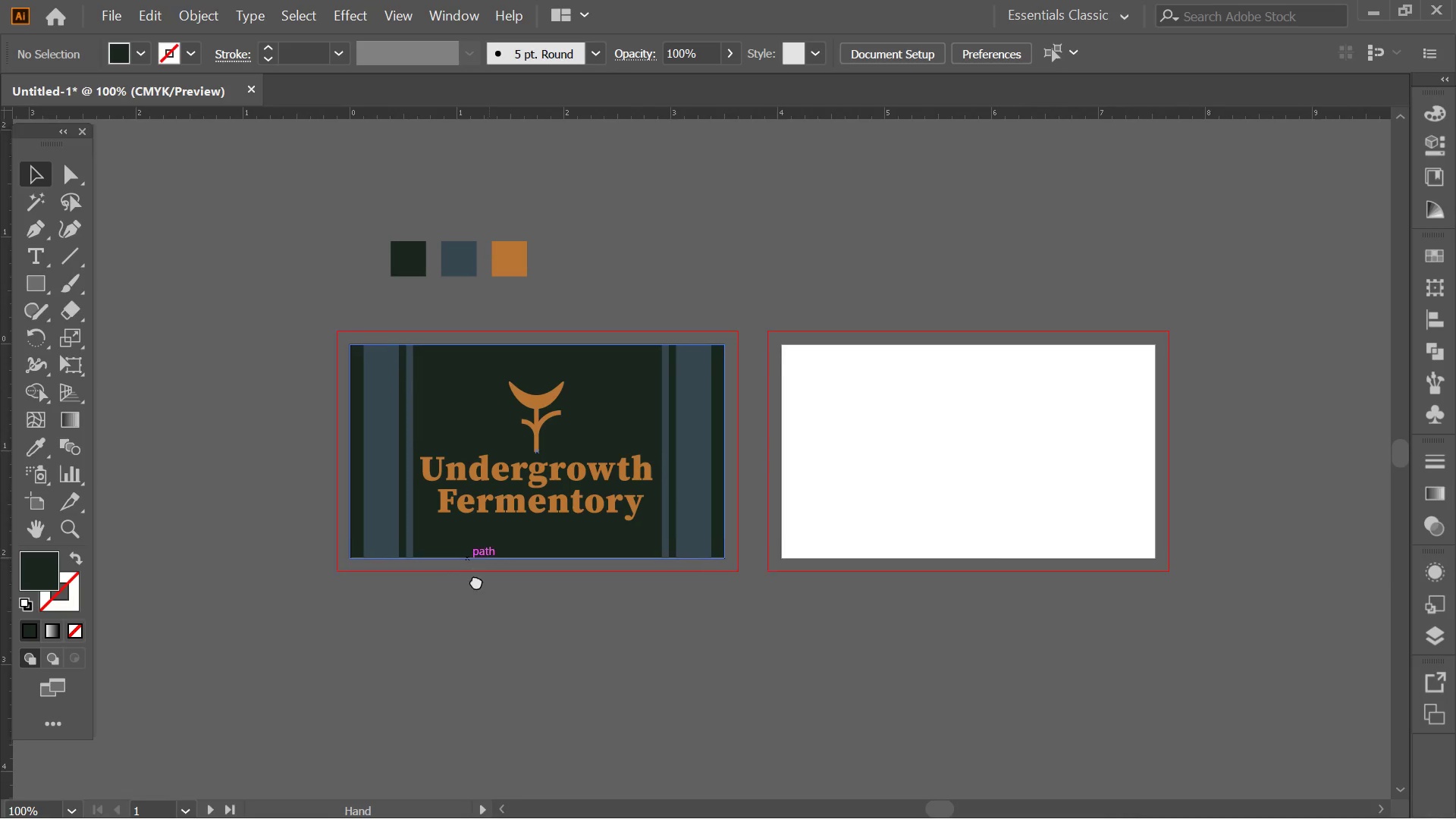 
hold_key(key=Space, duration=0.61)
 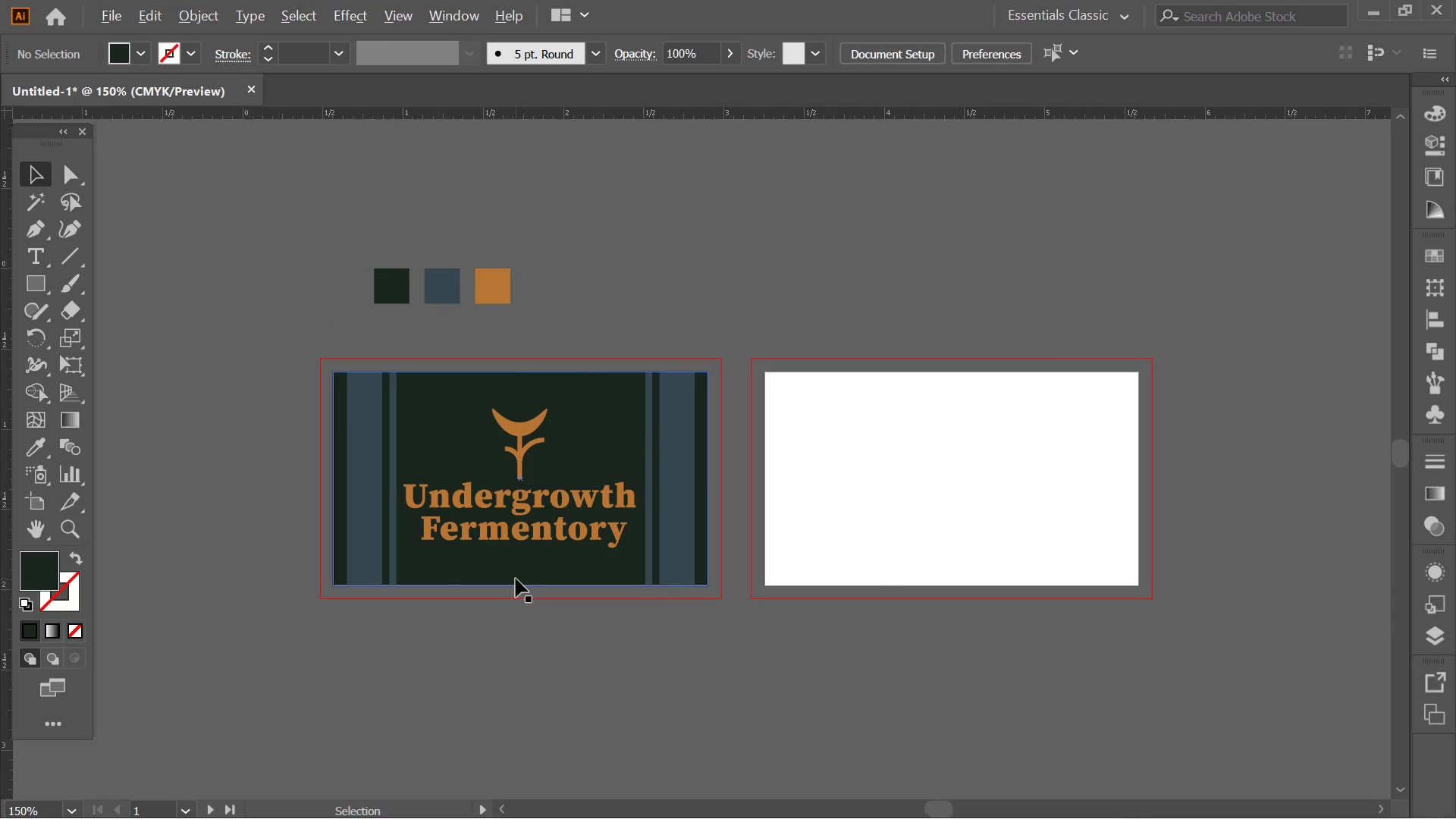 
scroll: coordinate [420, 556], scroll_direction: down, amount: 1.0
 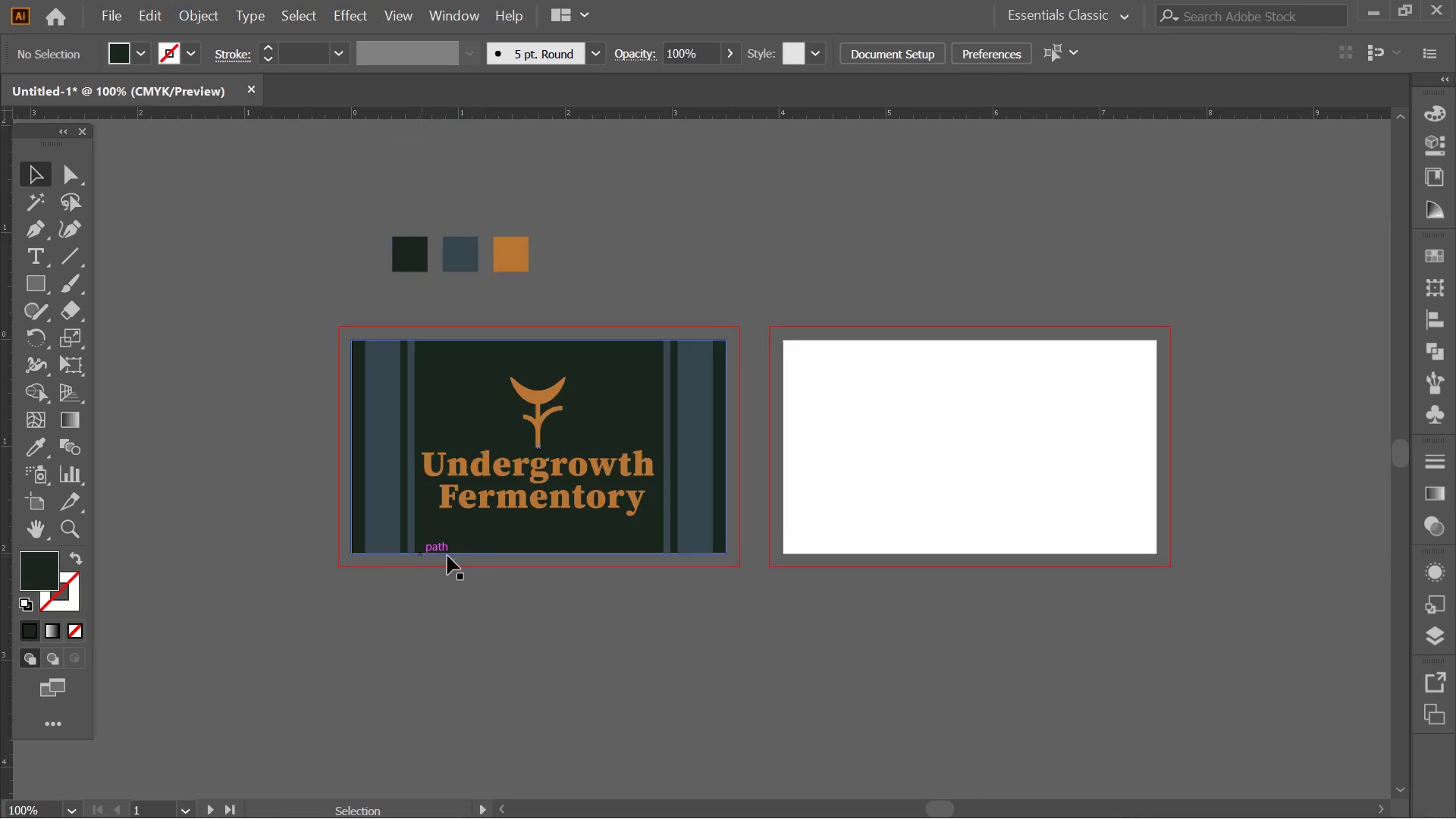 
left_click_drag(start_coordinate=[490, 554], to_coordinate=[473, 585])
 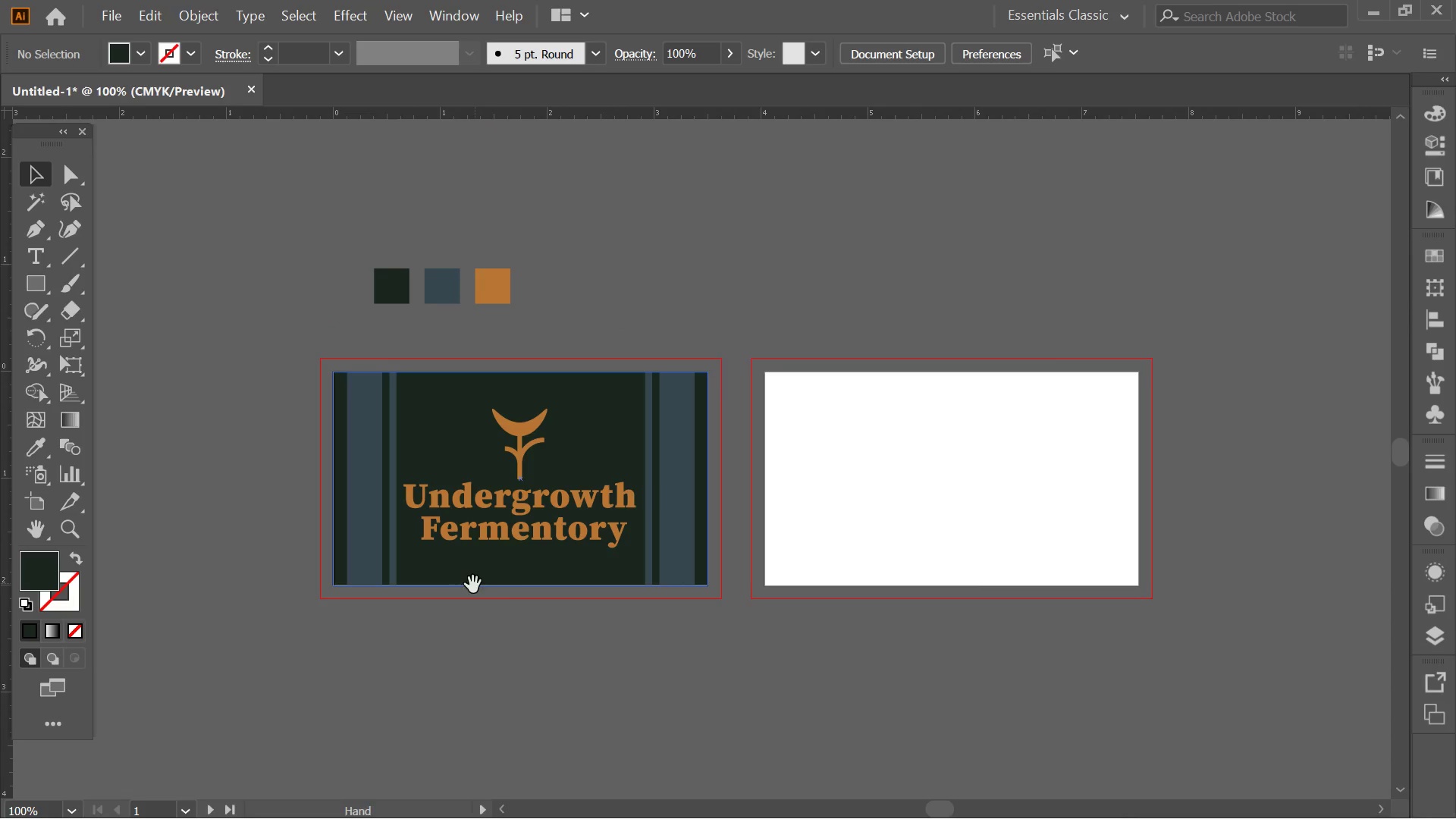 
hold_key(key=Space, duration=2.59)
 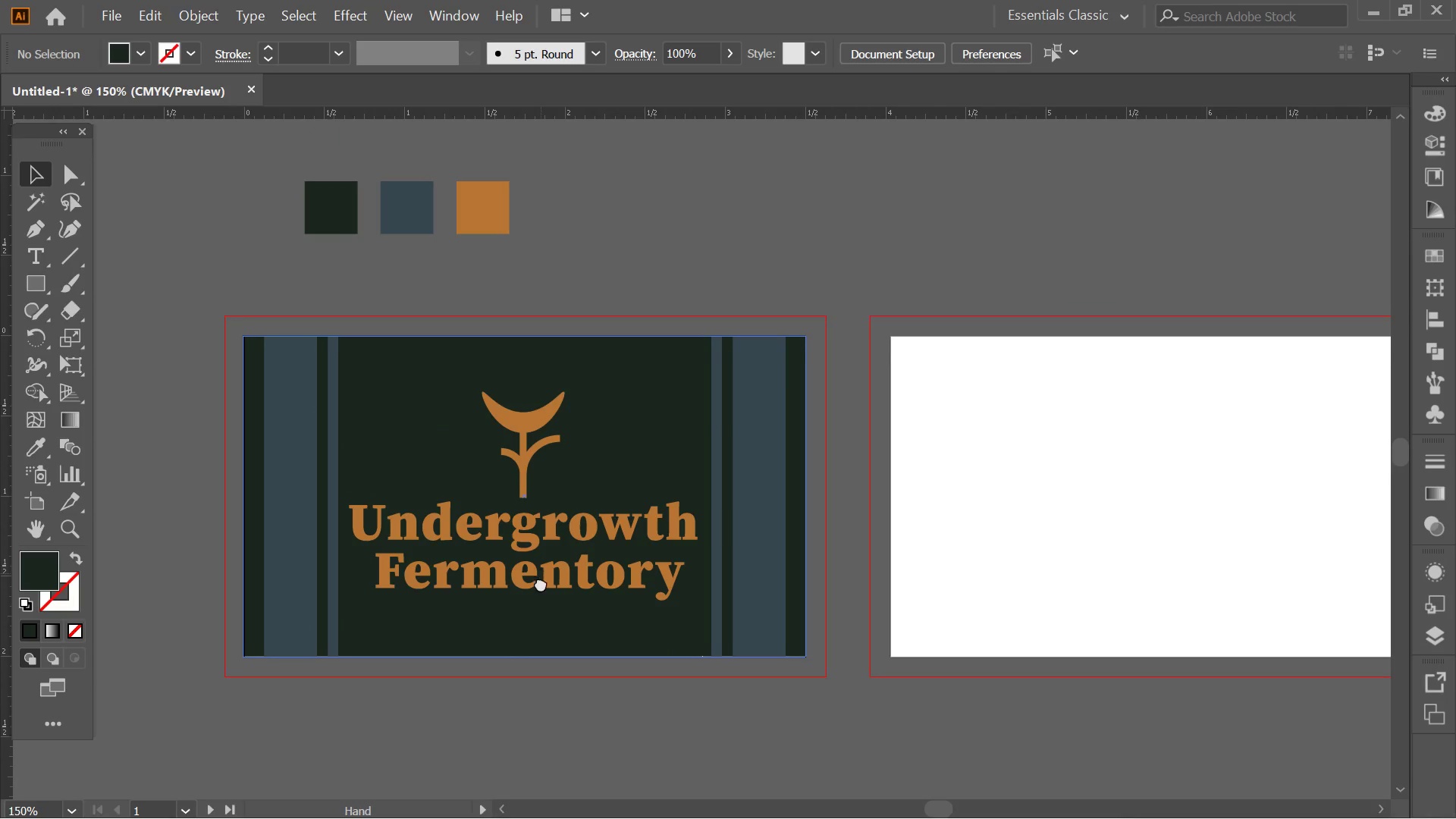 
hold_key(key=AltLeft, duration=0.7)
scroll: coordinate [516, 579], scroll_direction: up, amount: 1.0
 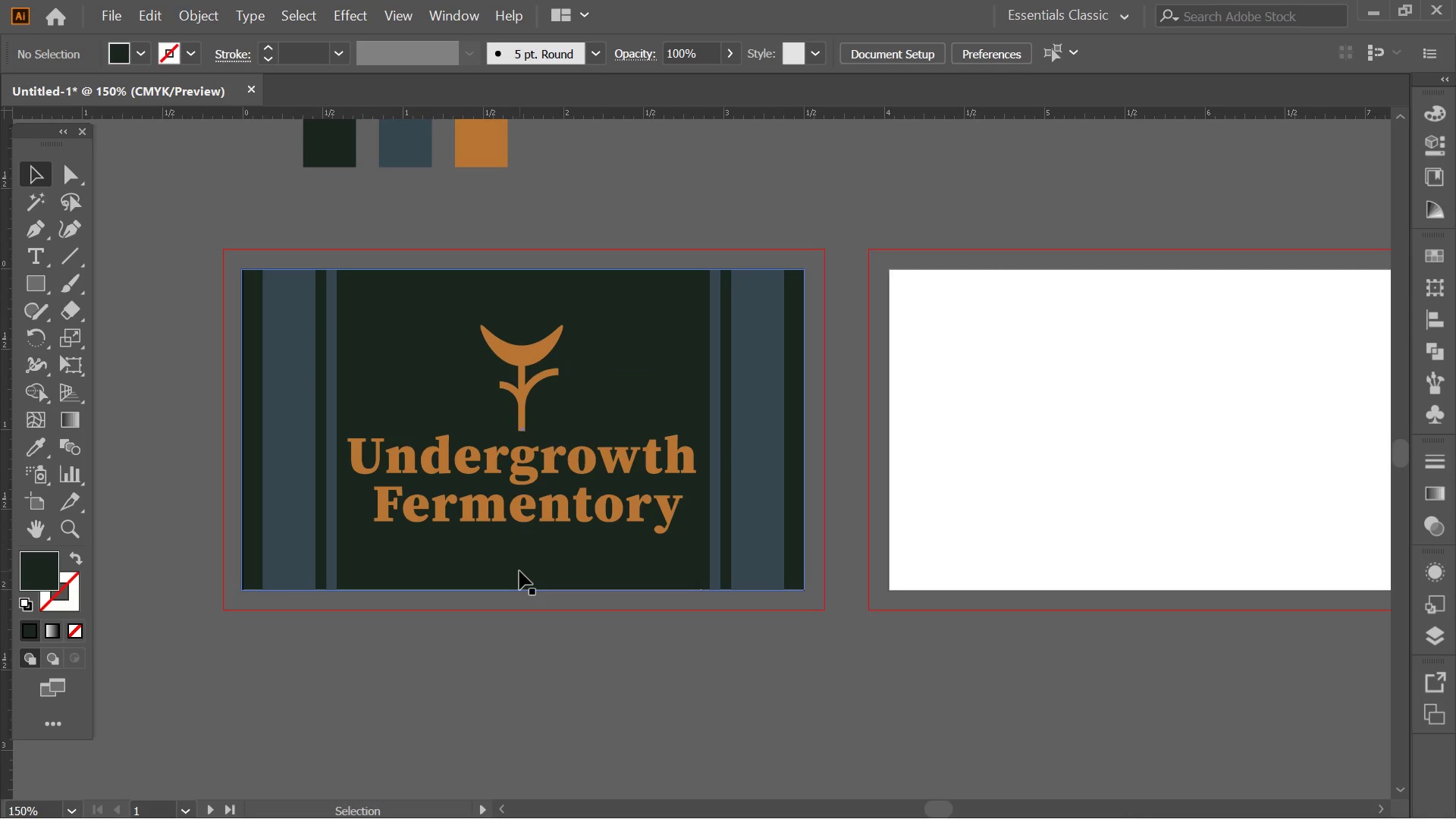 
hold_key(key=Space, duration=1.5)
 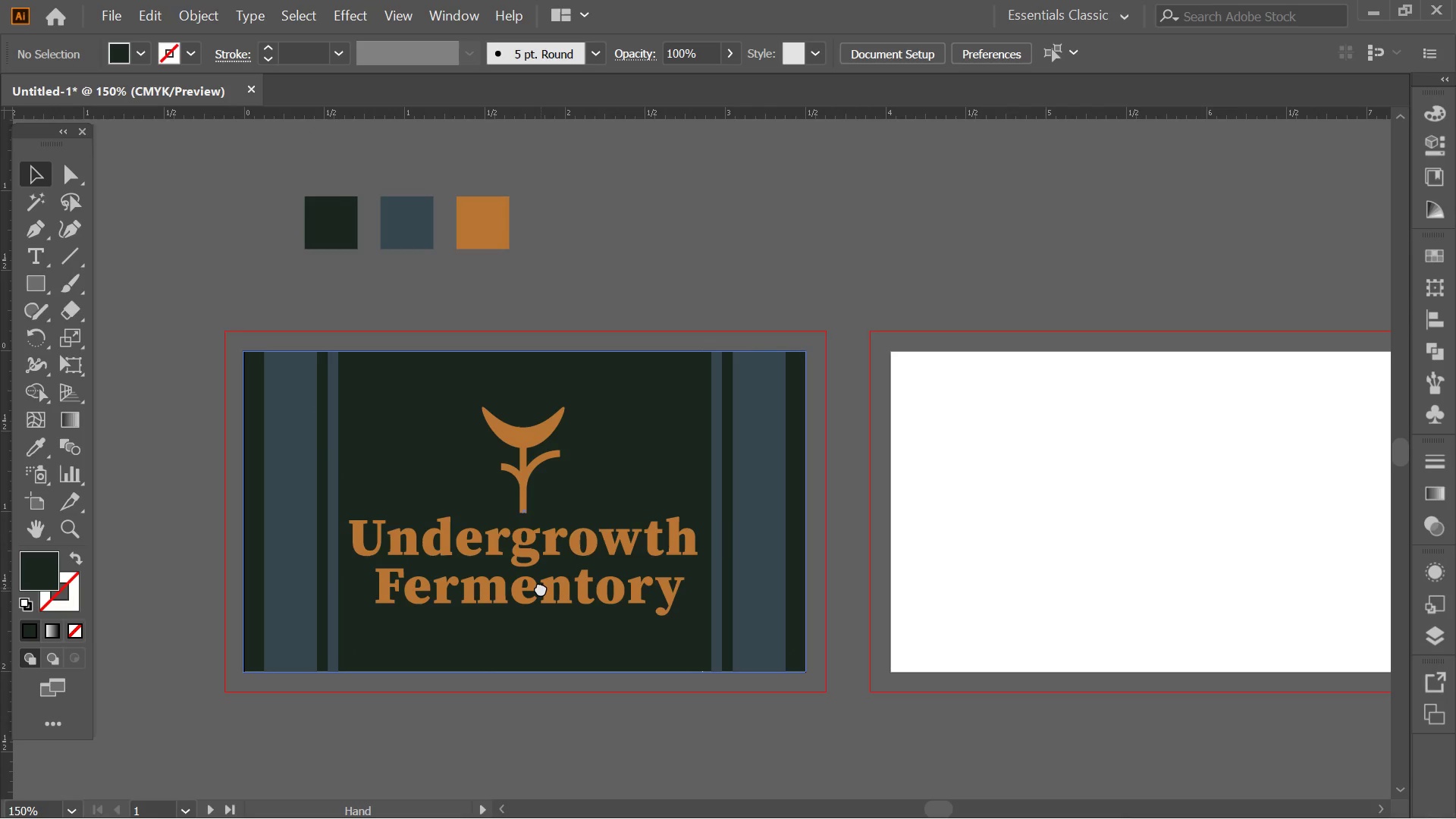 
left_click_drag(start_coordinate=[540, 507], to_coordinate=[541, 588])
 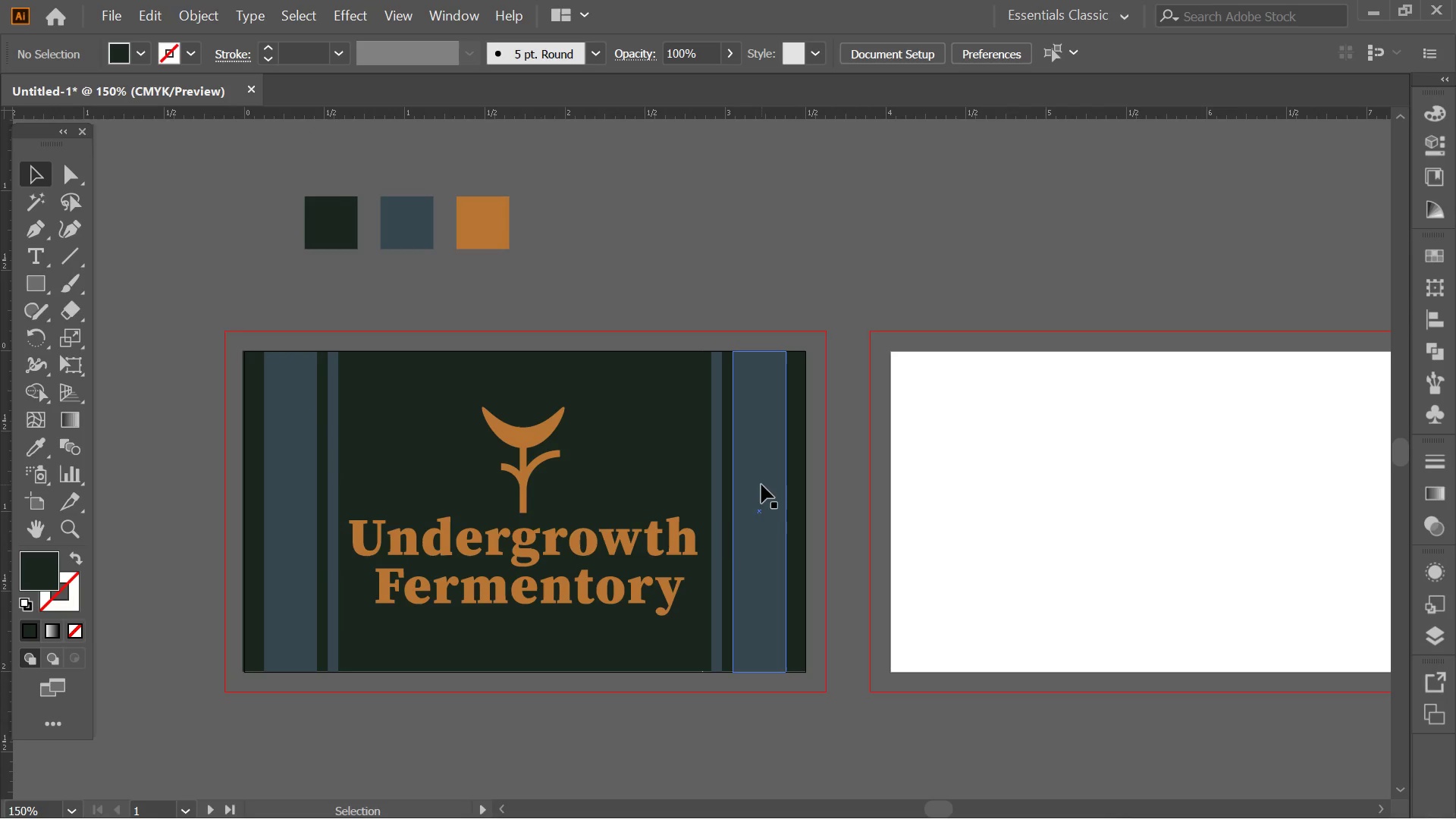 
hold_key(key=Space, duration=1.03)
 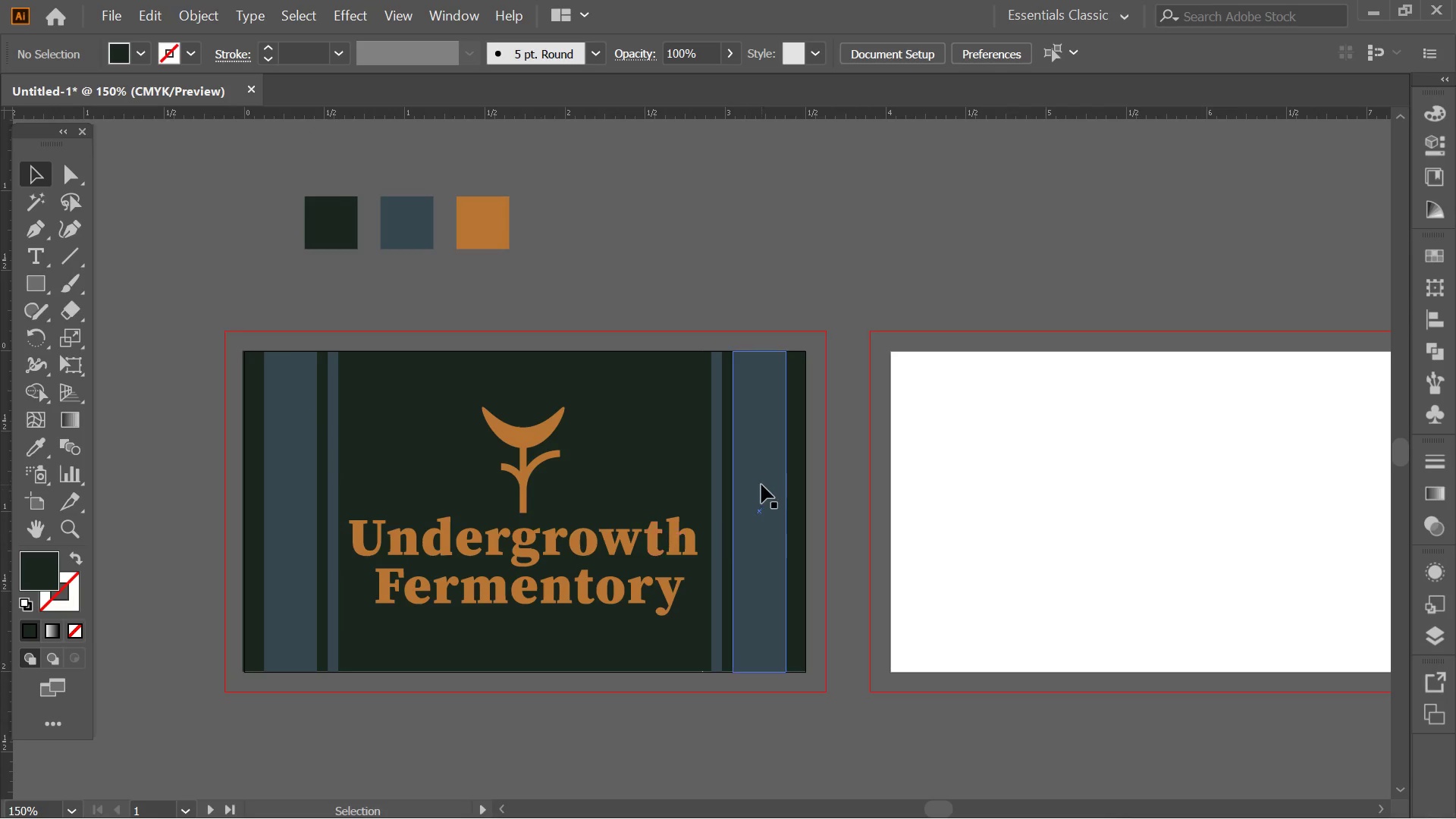 
left_click([761, 485])
 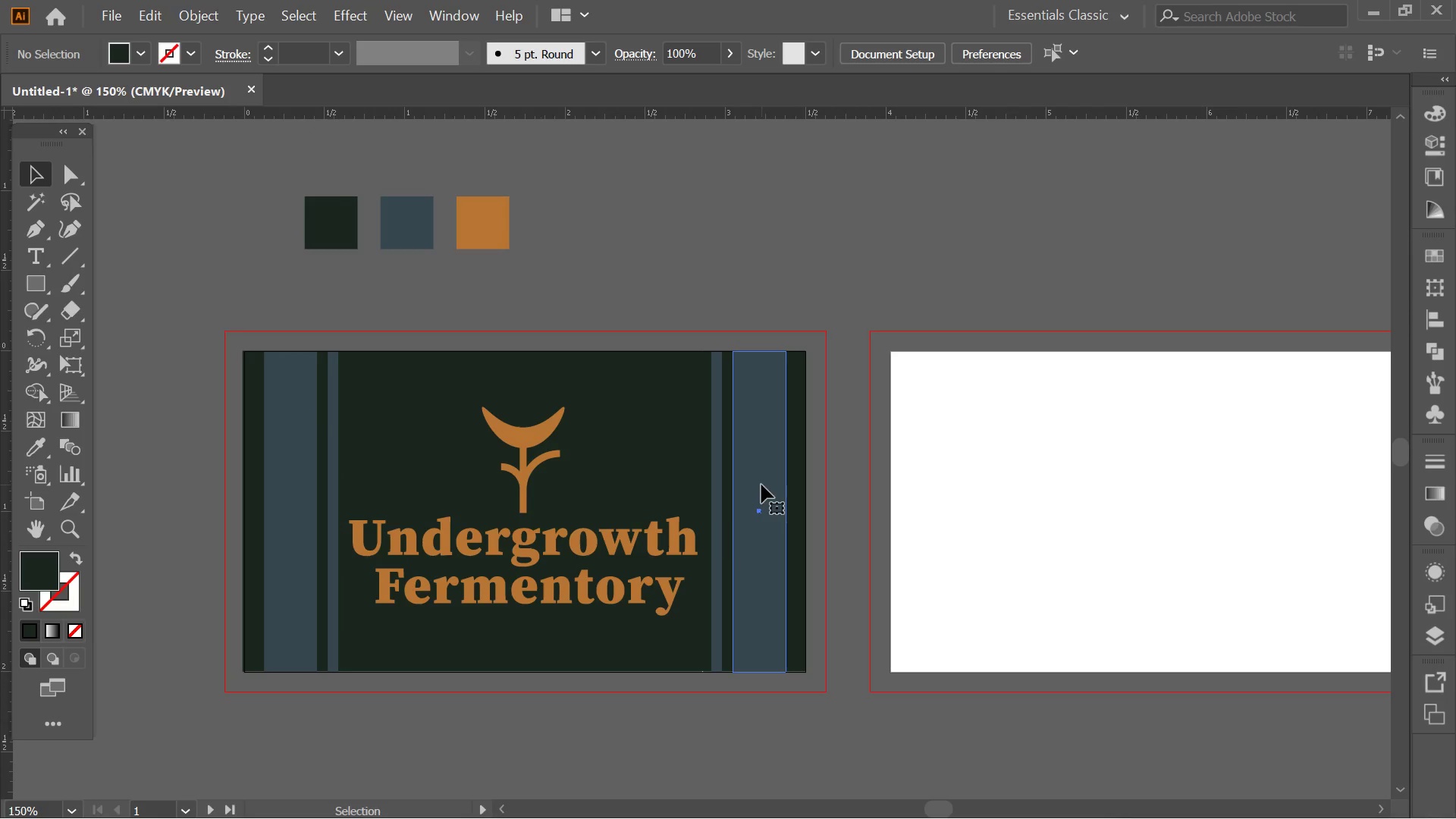 
hold_key(key=ShiftLeft, duration=2.81)
left_click([713, 473])
 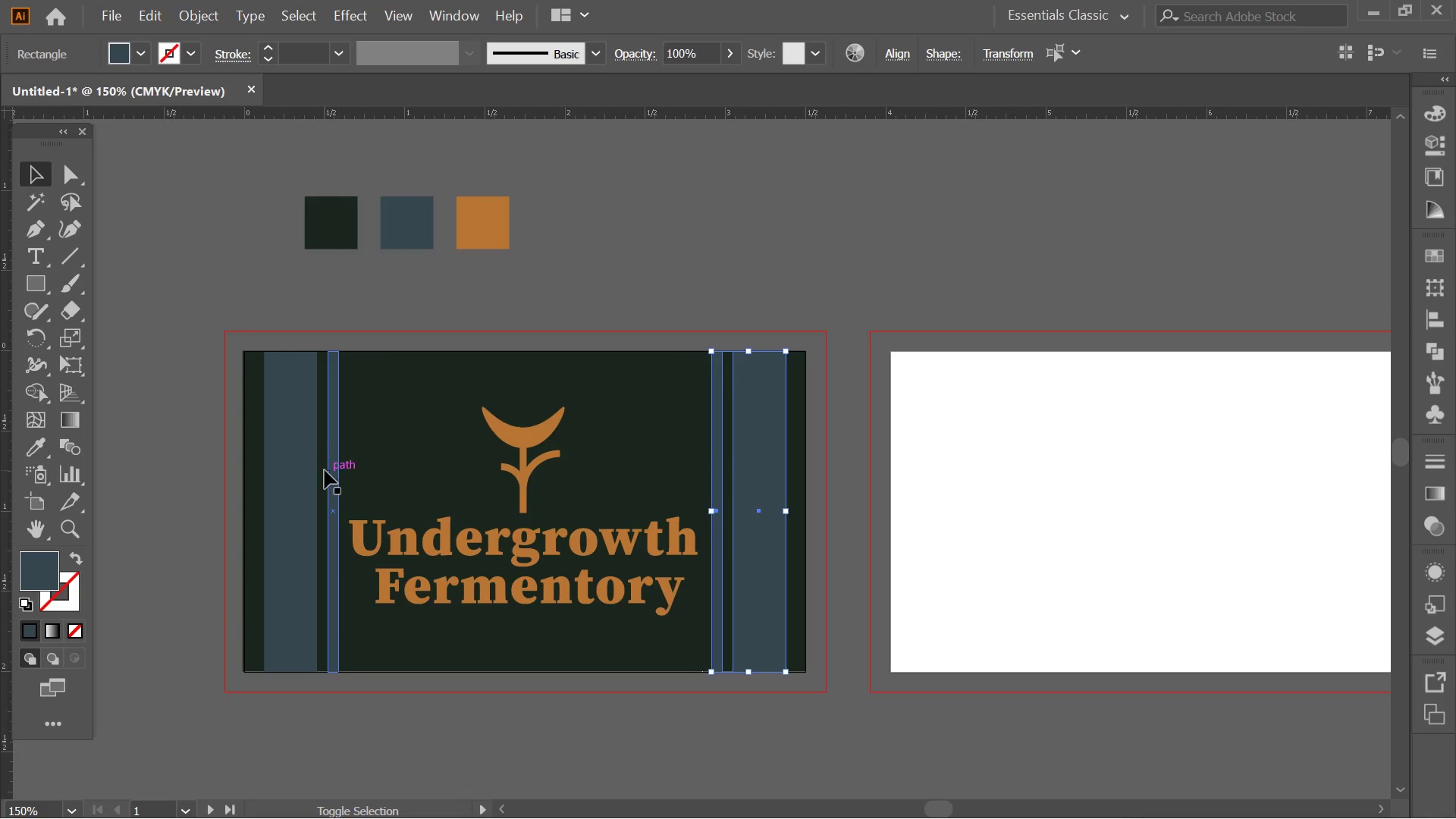 
left_click([313, 469])
 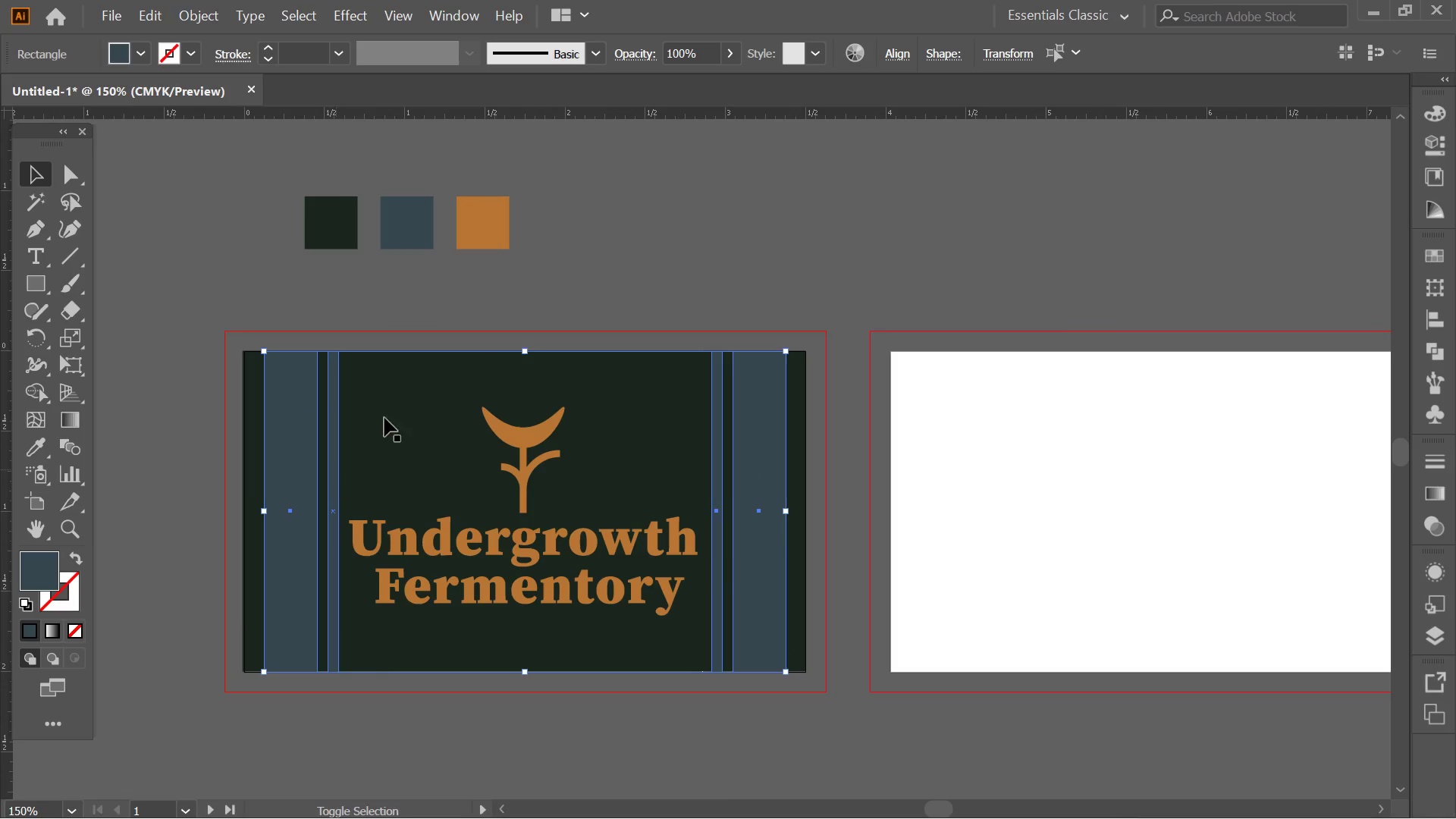 
hold_key(key=ShiftLeft, duration=0.84)
left_click([338, 444])
 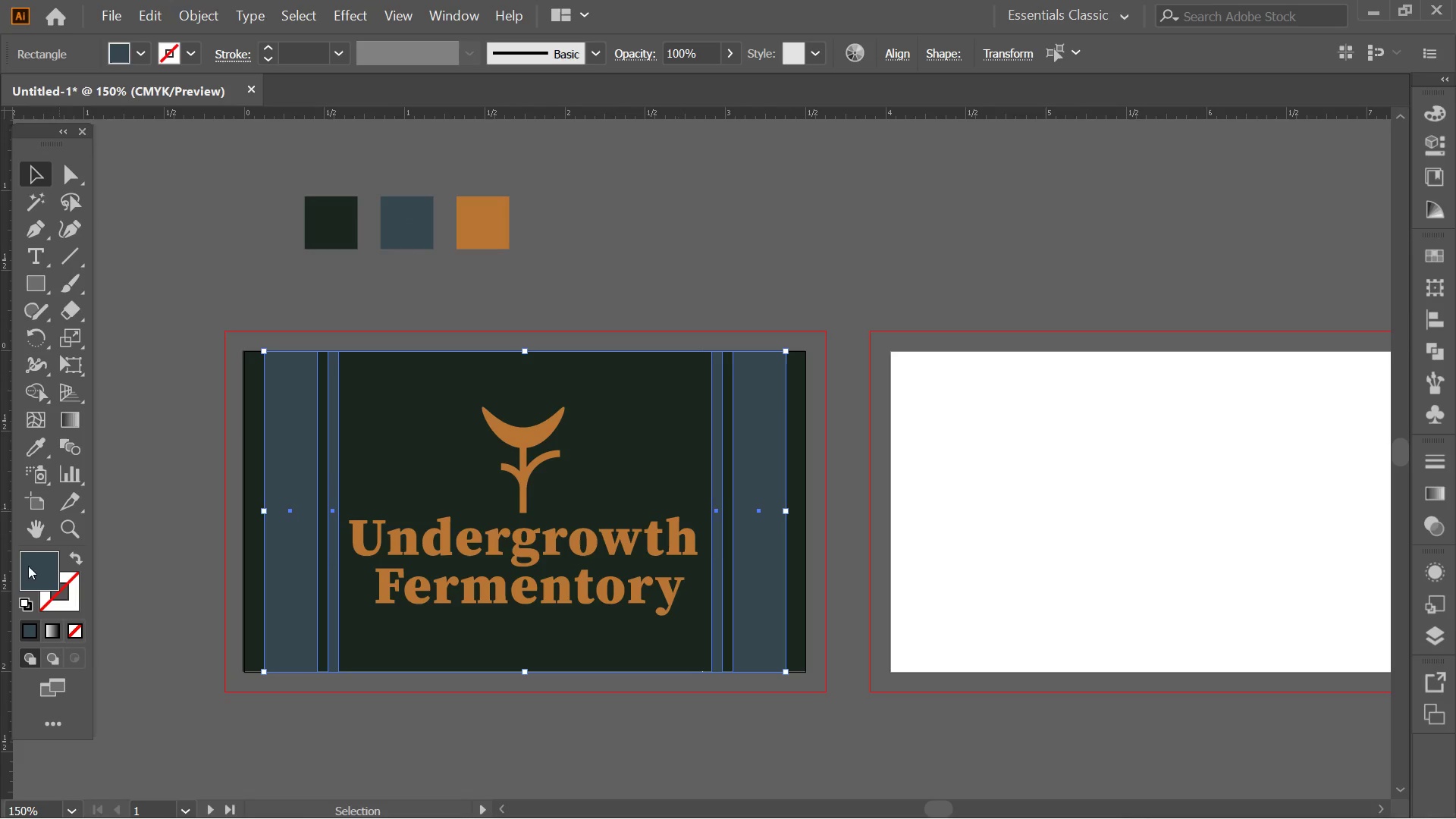 
left_click([48, 554])
 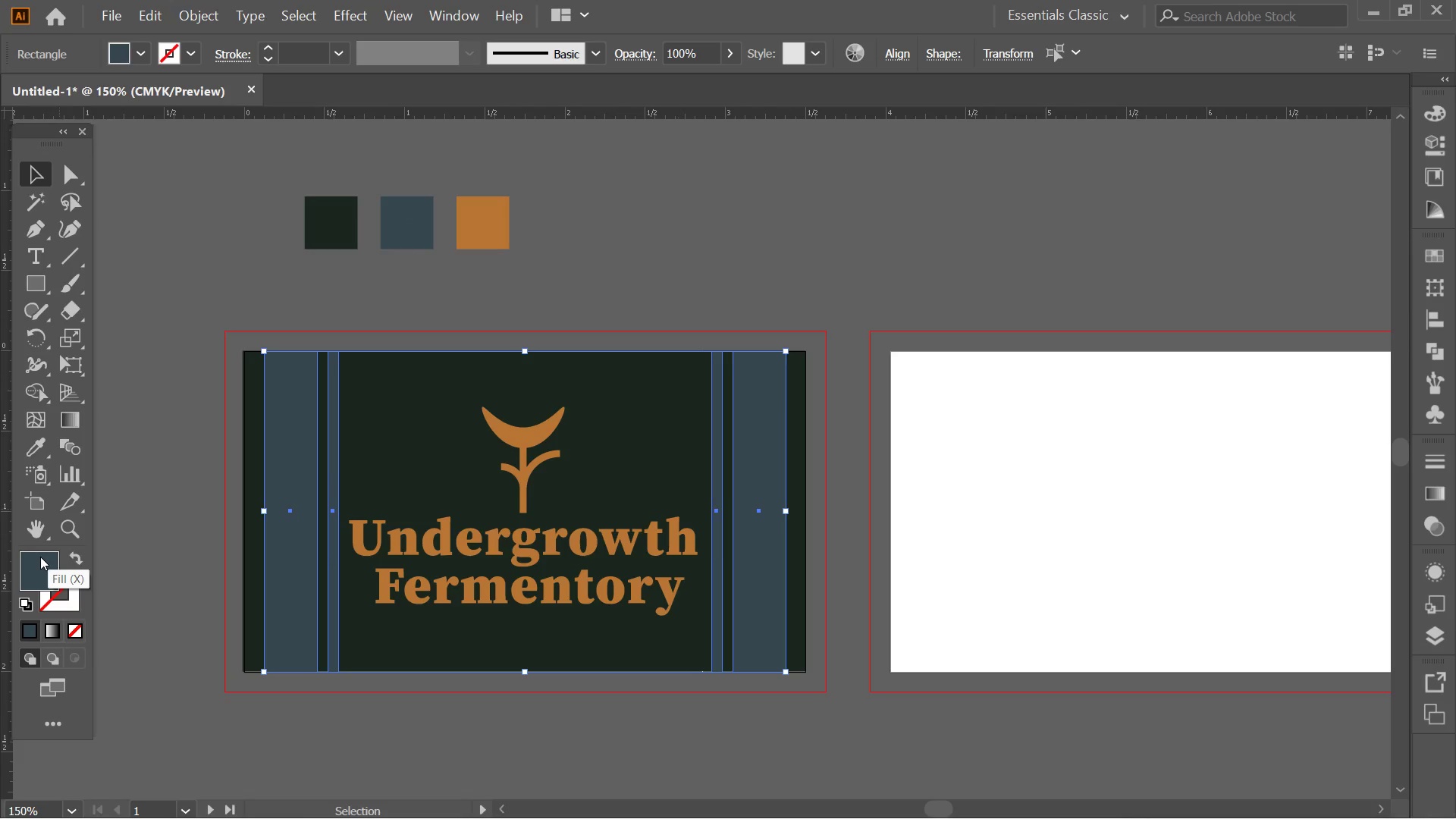 
double_click([40, 557])
 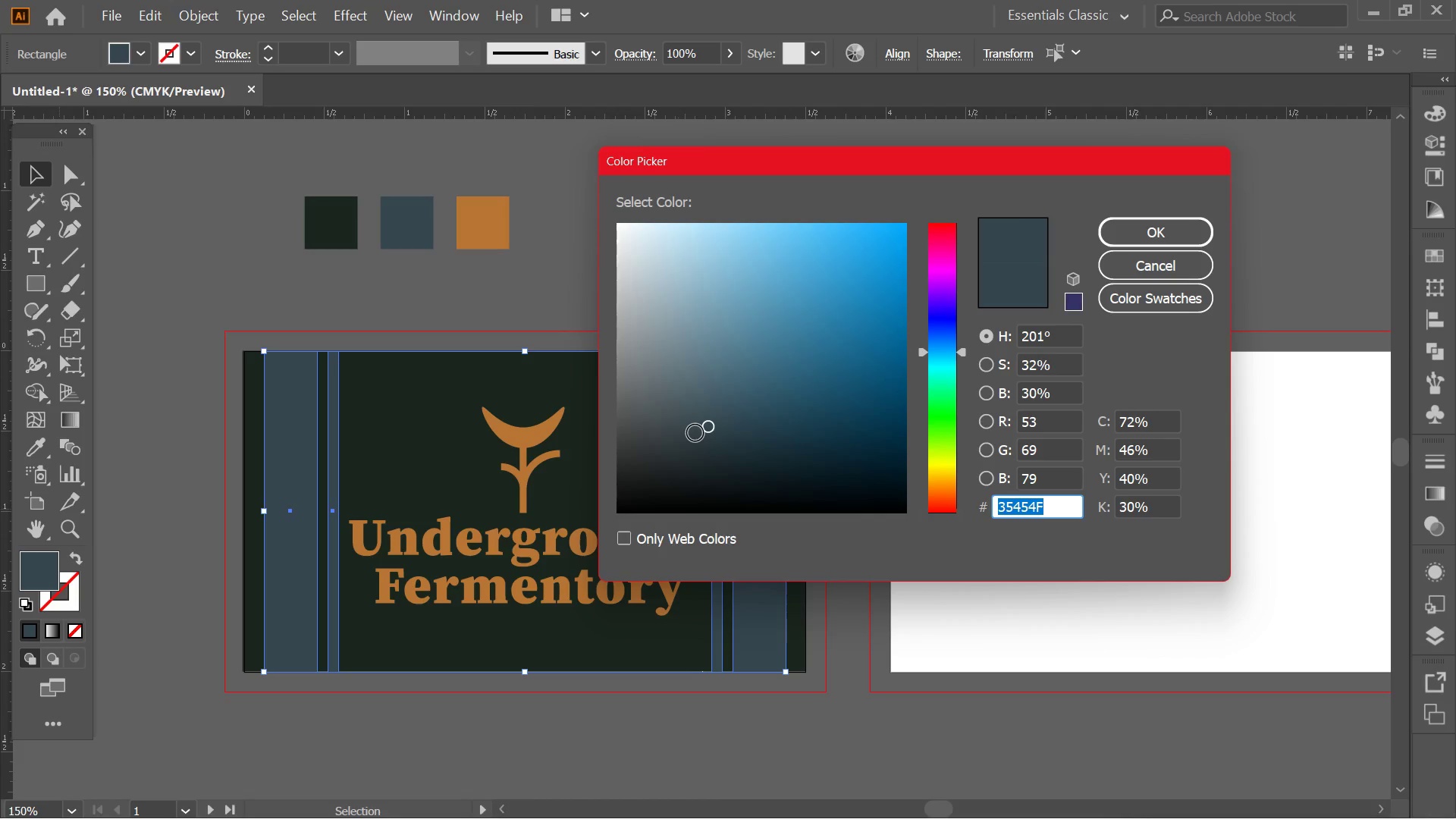 
left_click_drag(start_coordinate=[711, 432], to_coordinate=[680, 396])
 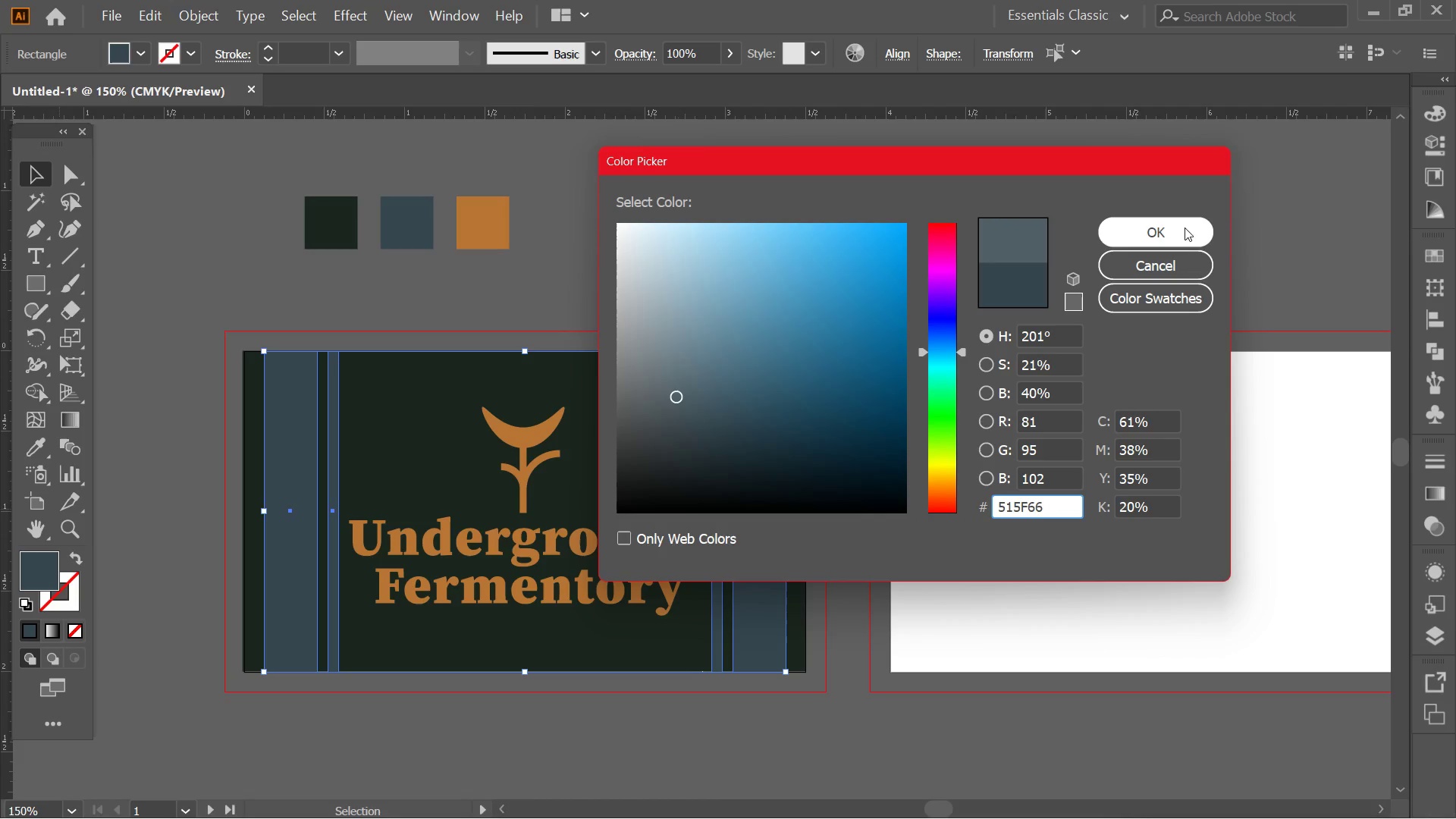 
left_click([1178, 223])
 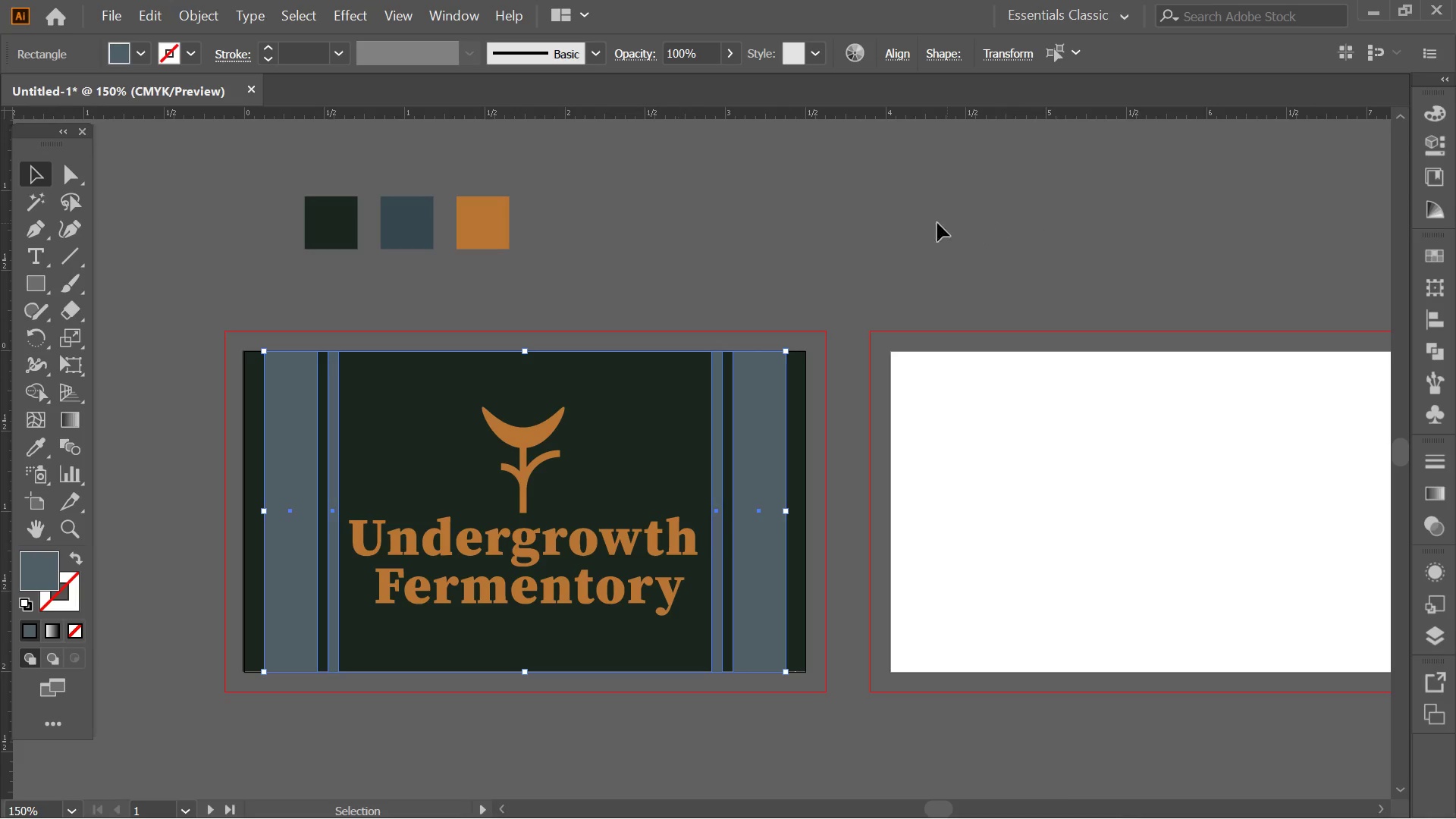 
left_click([894, 220])
 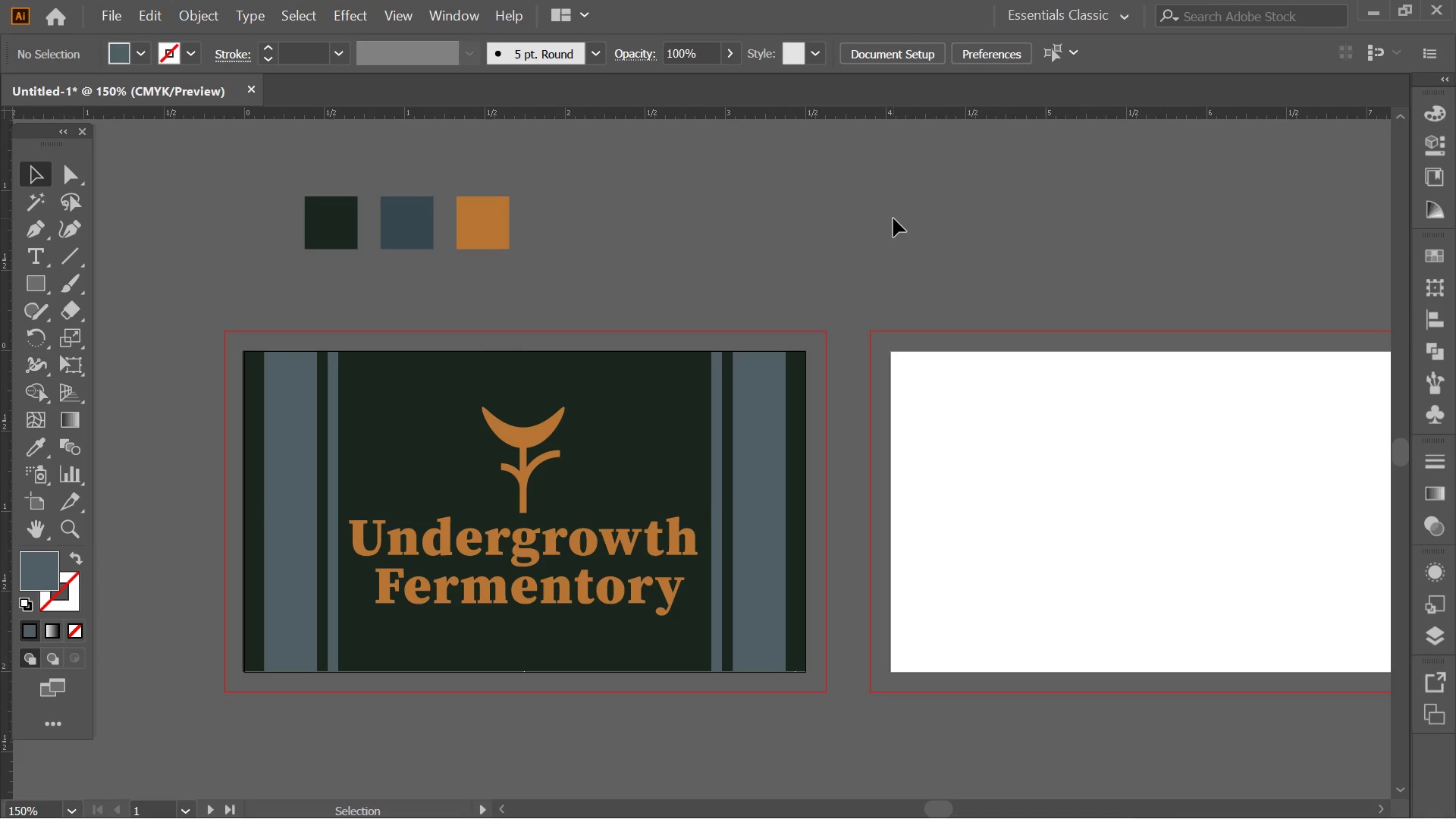 
left_click([419, 221])
 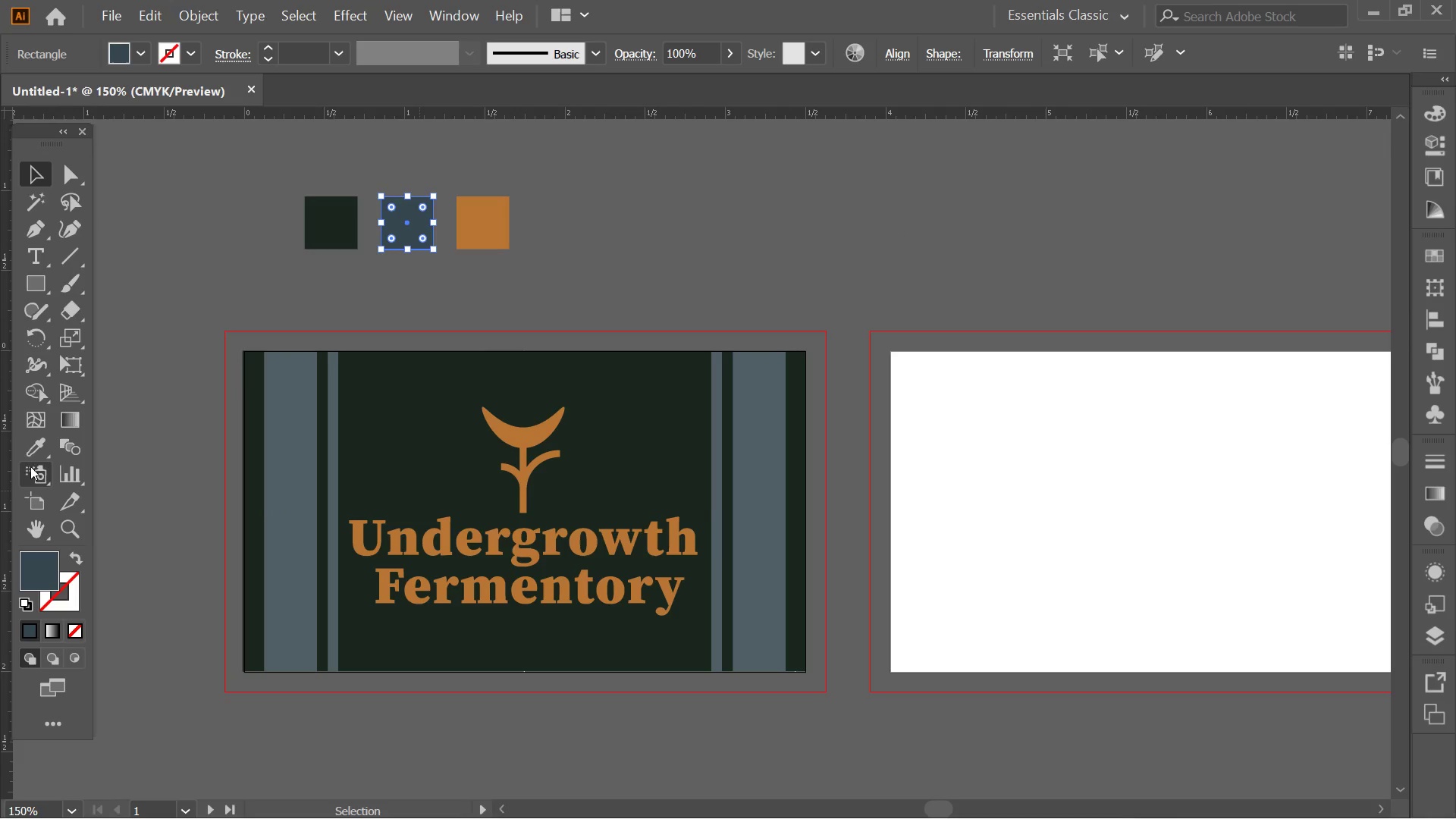 
left_click([30, 446])
 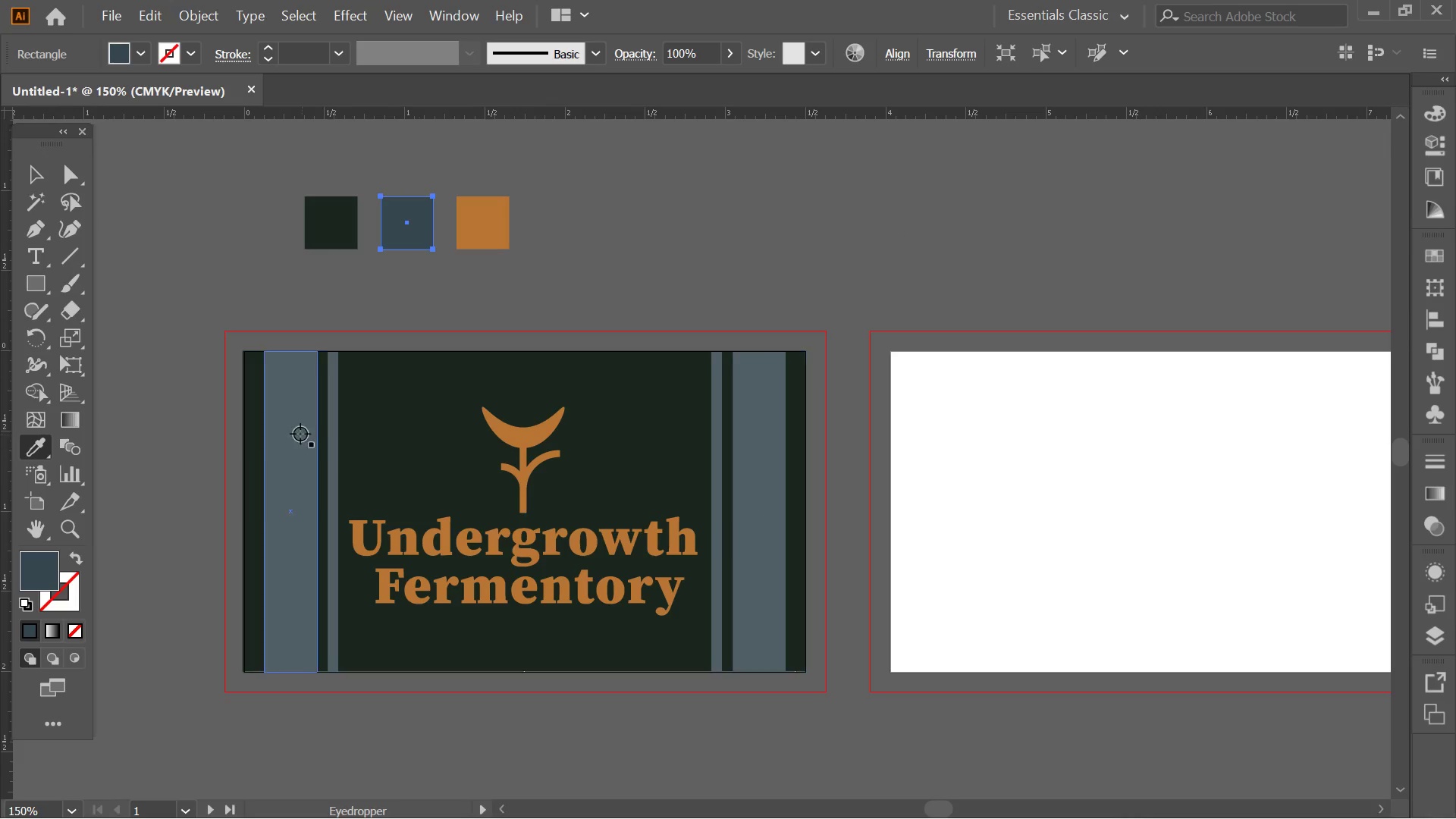 
left_click([291, 431])
 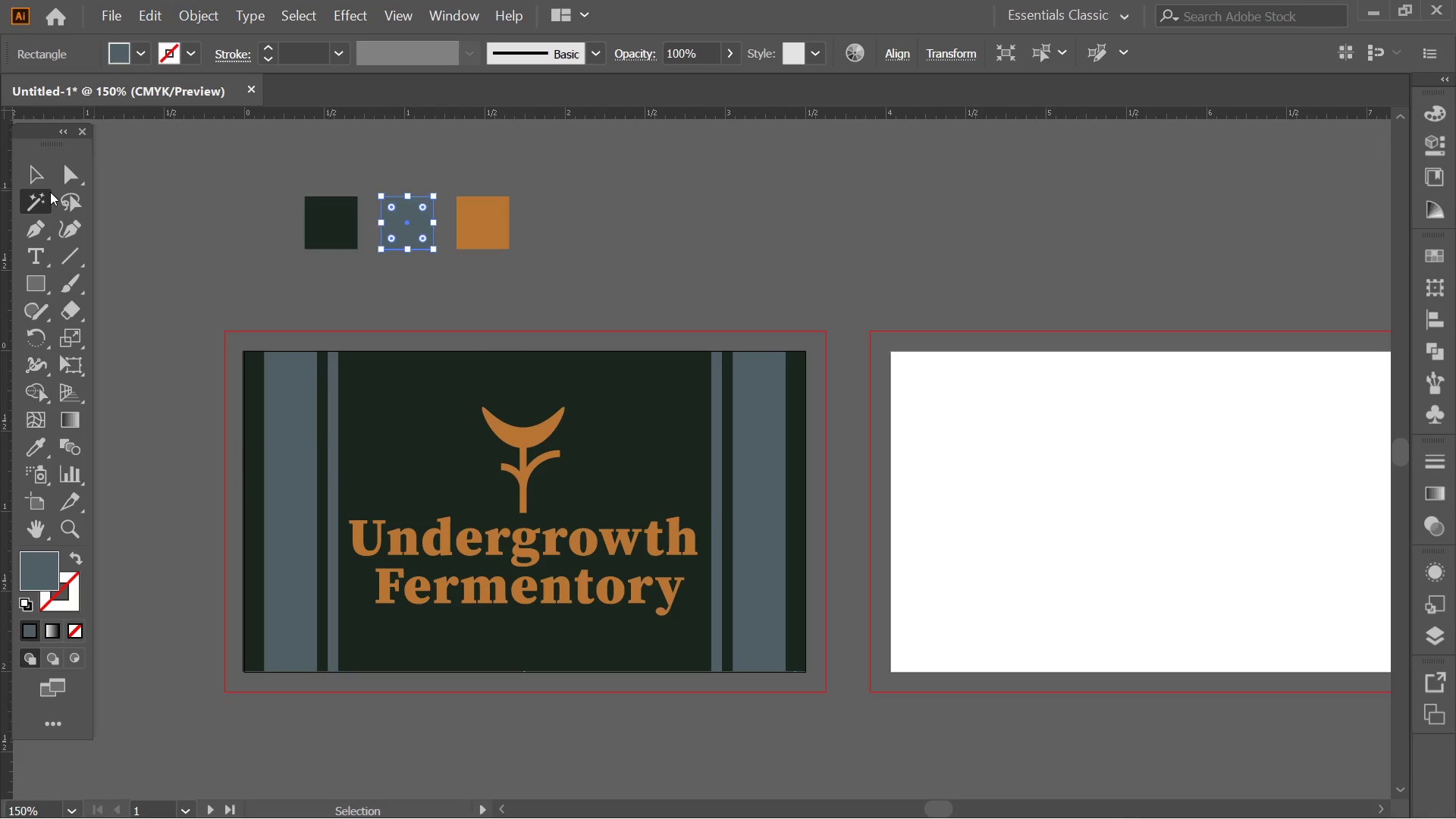 
double_click([33, 172])
 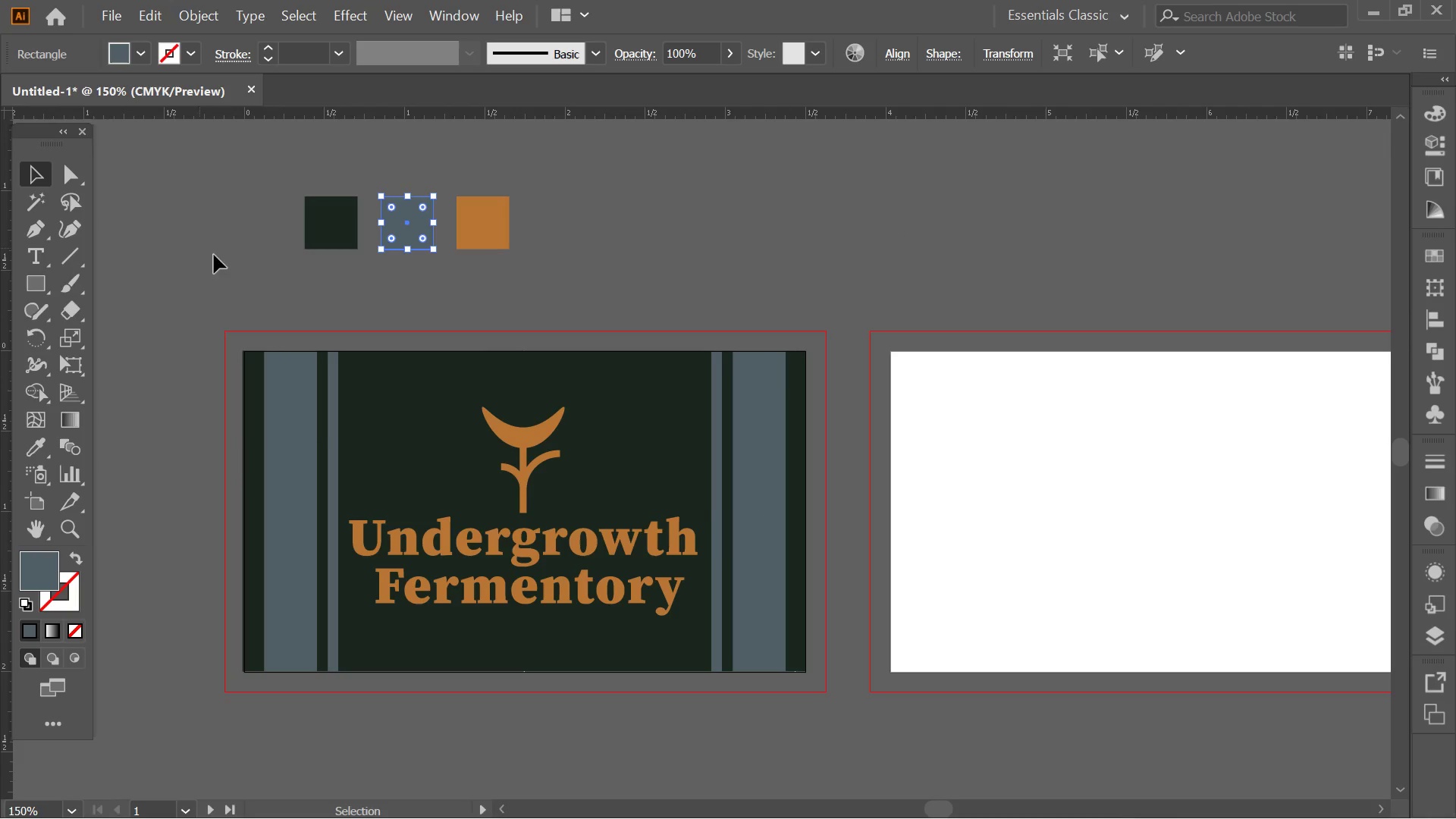 
triple_click([235, 268])
 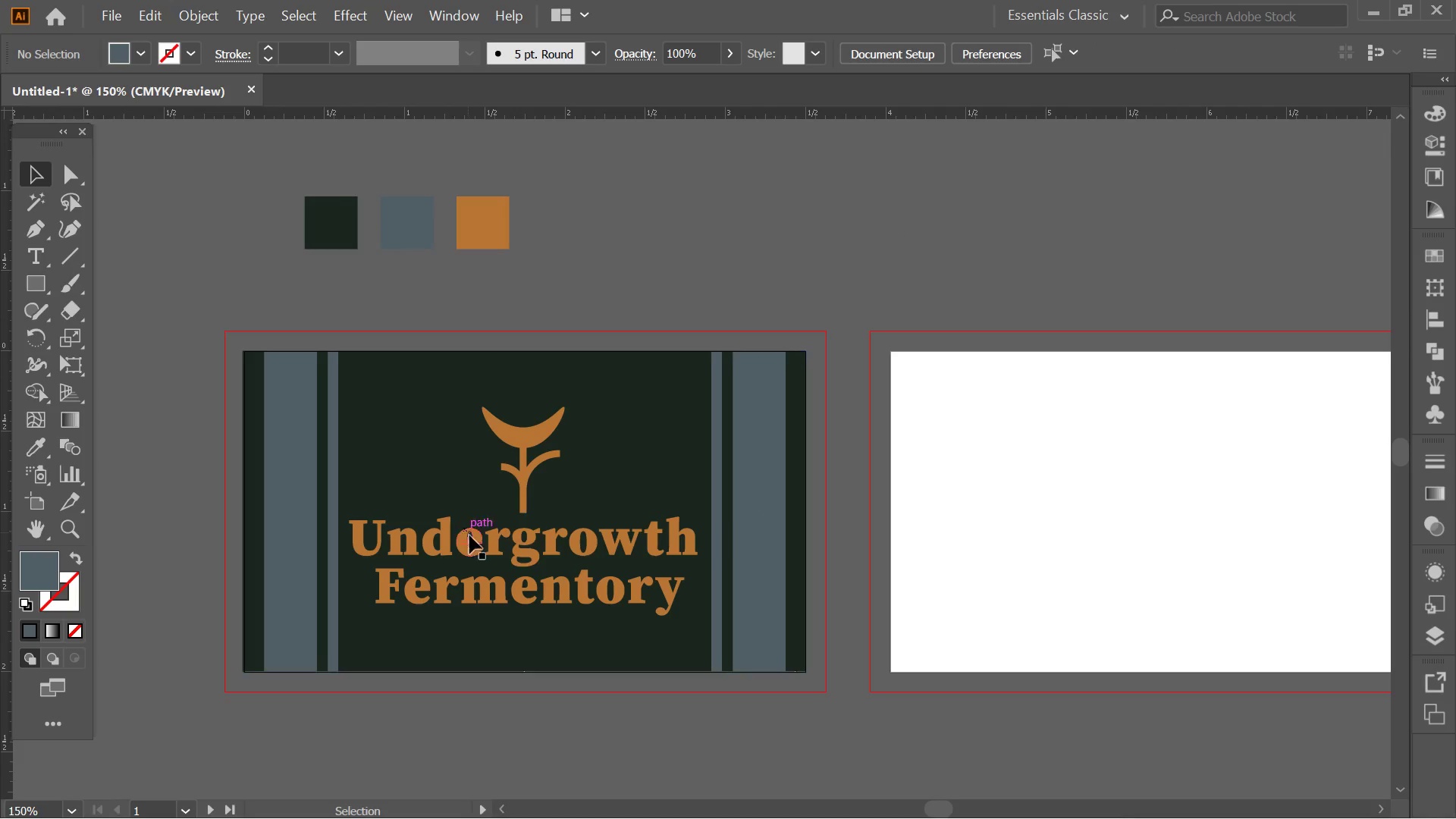 
left_click([472, 535])
 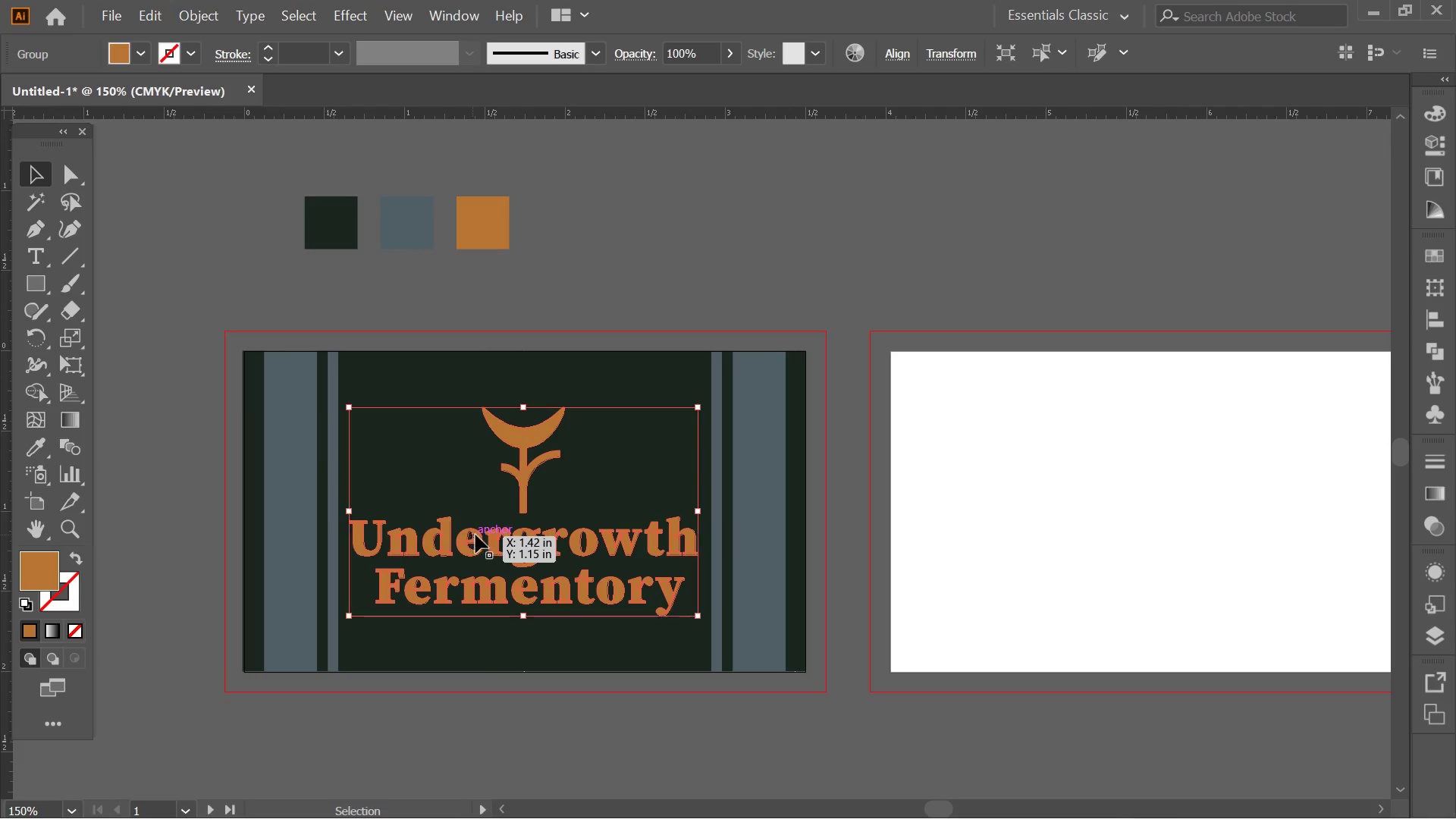 
hold_key(key=ShiftLeft, duration=0.42)
 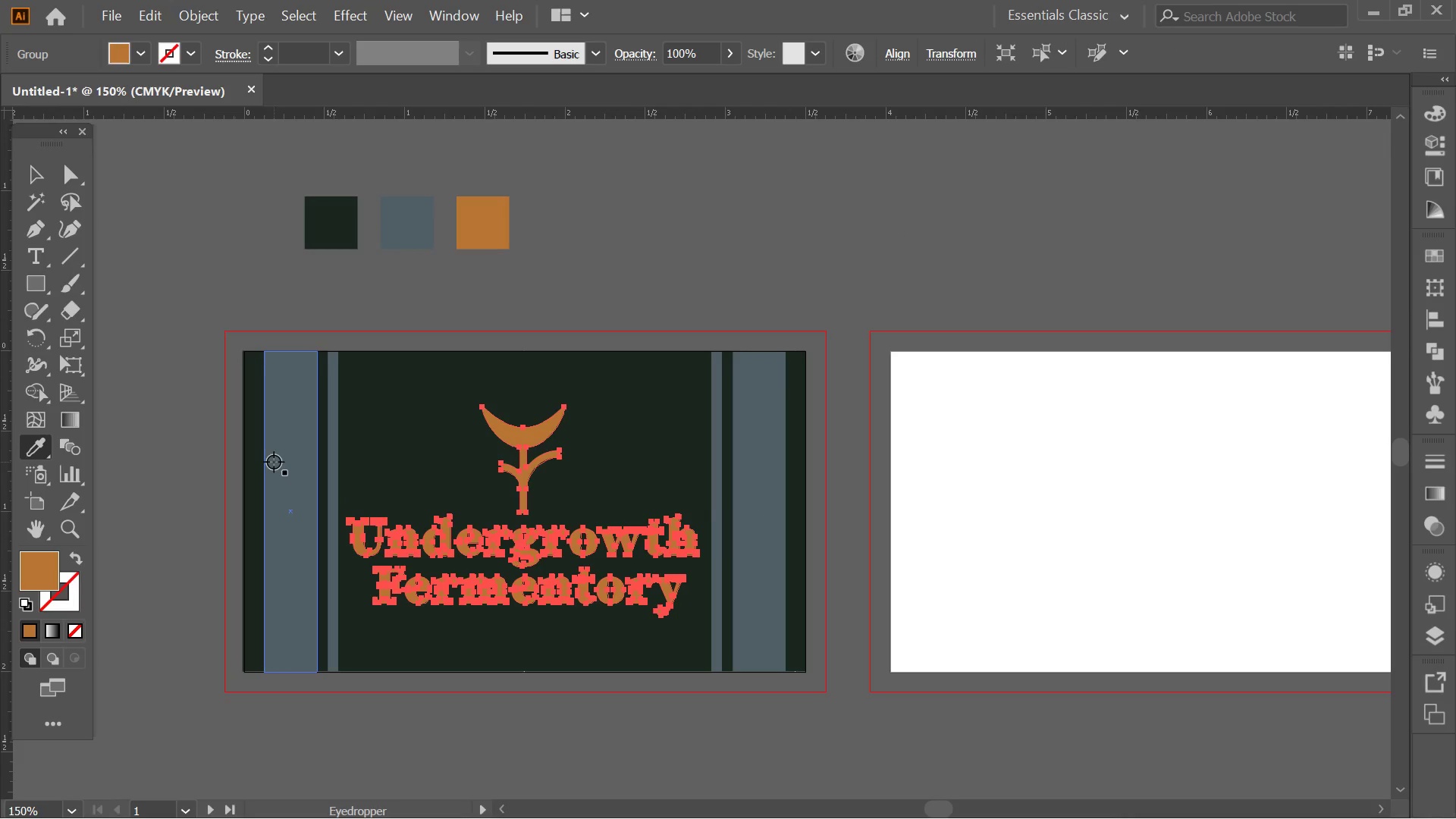 
double_click([287, 455])
 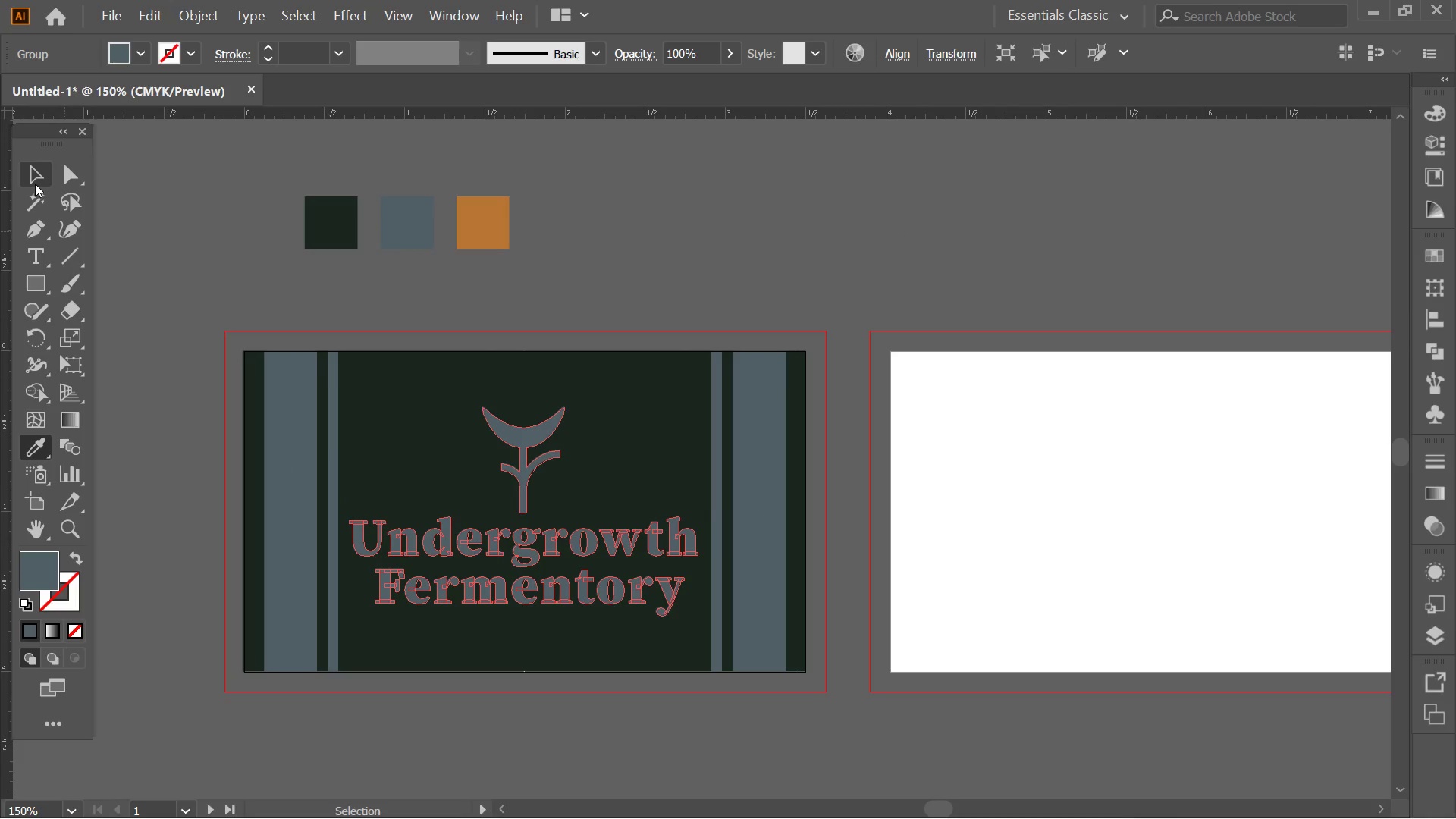 
double_click([198, 215])
 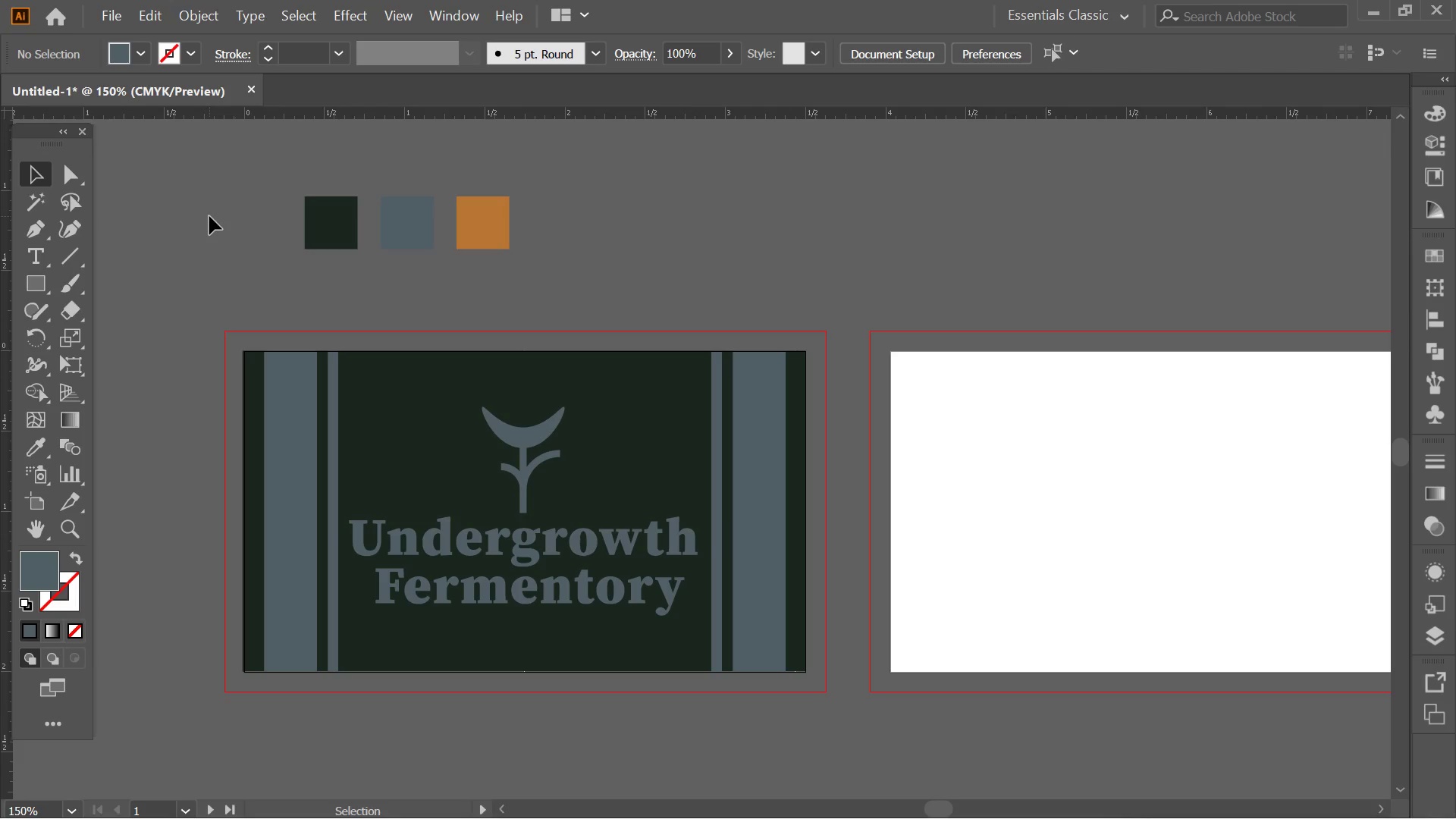 
left_click([307, 517])
 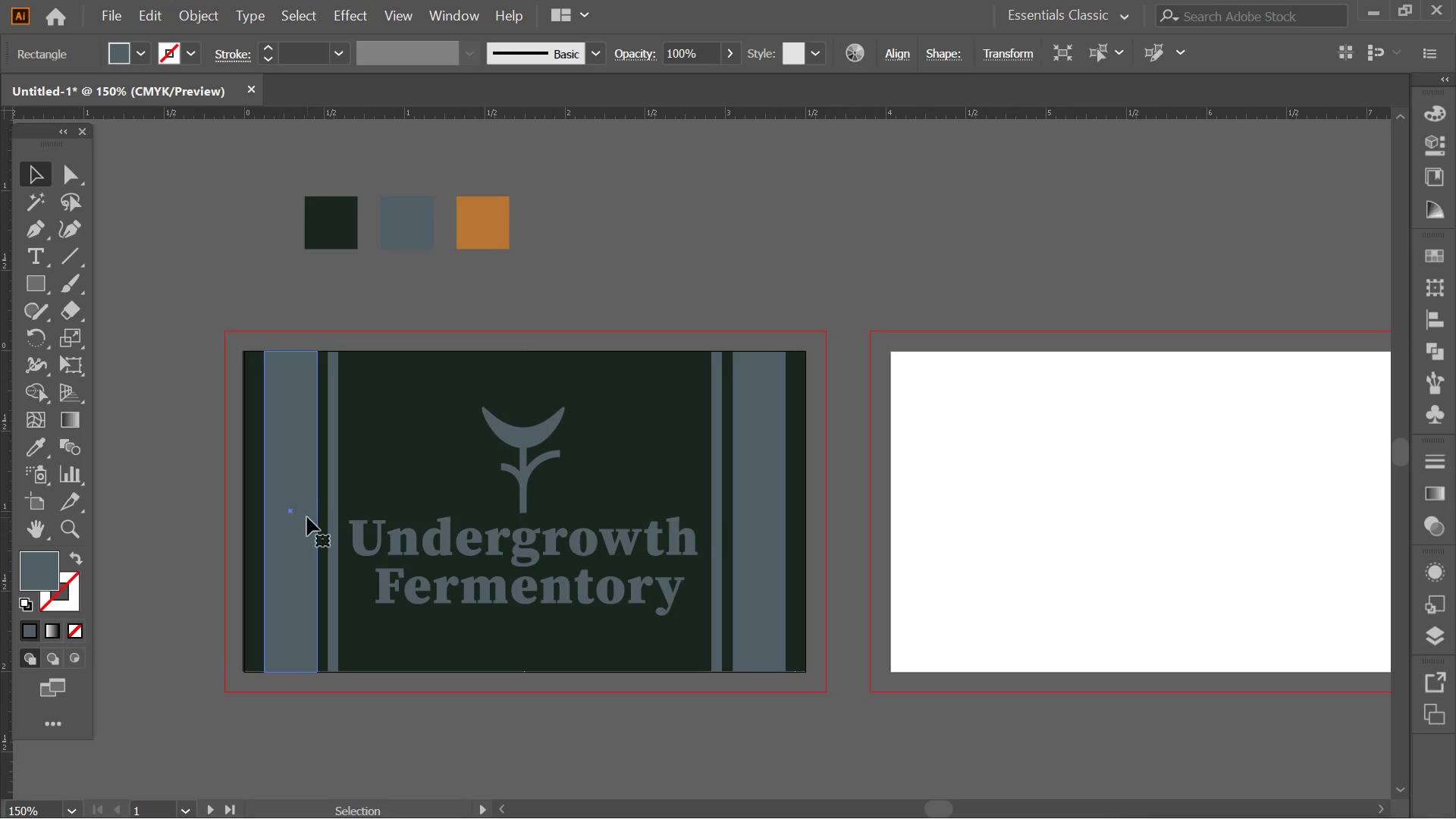 
hold_key(key=ControlLeft, duration=2.58)
left_click([326, 457])
 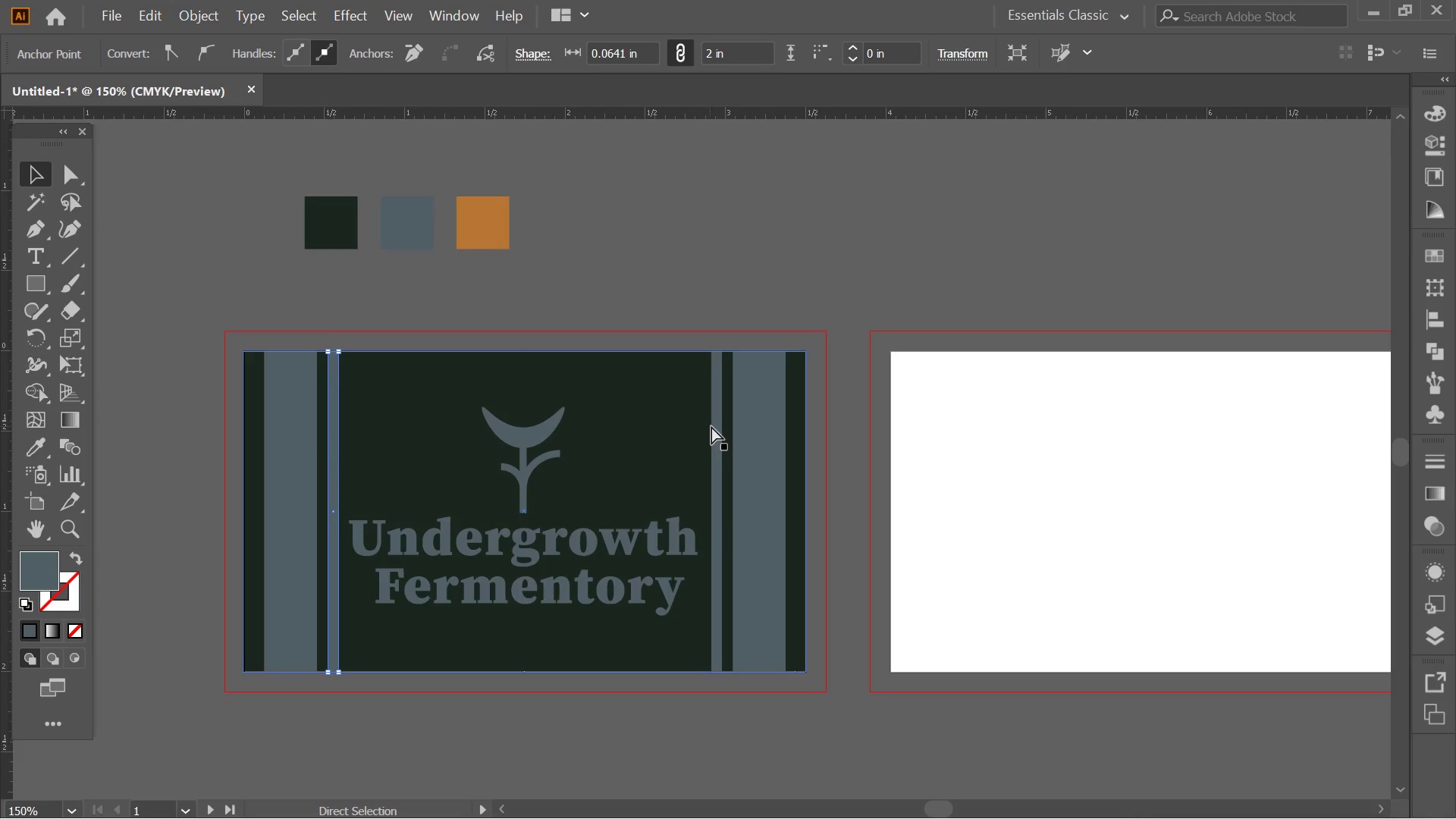 
left_click([716, 423])
 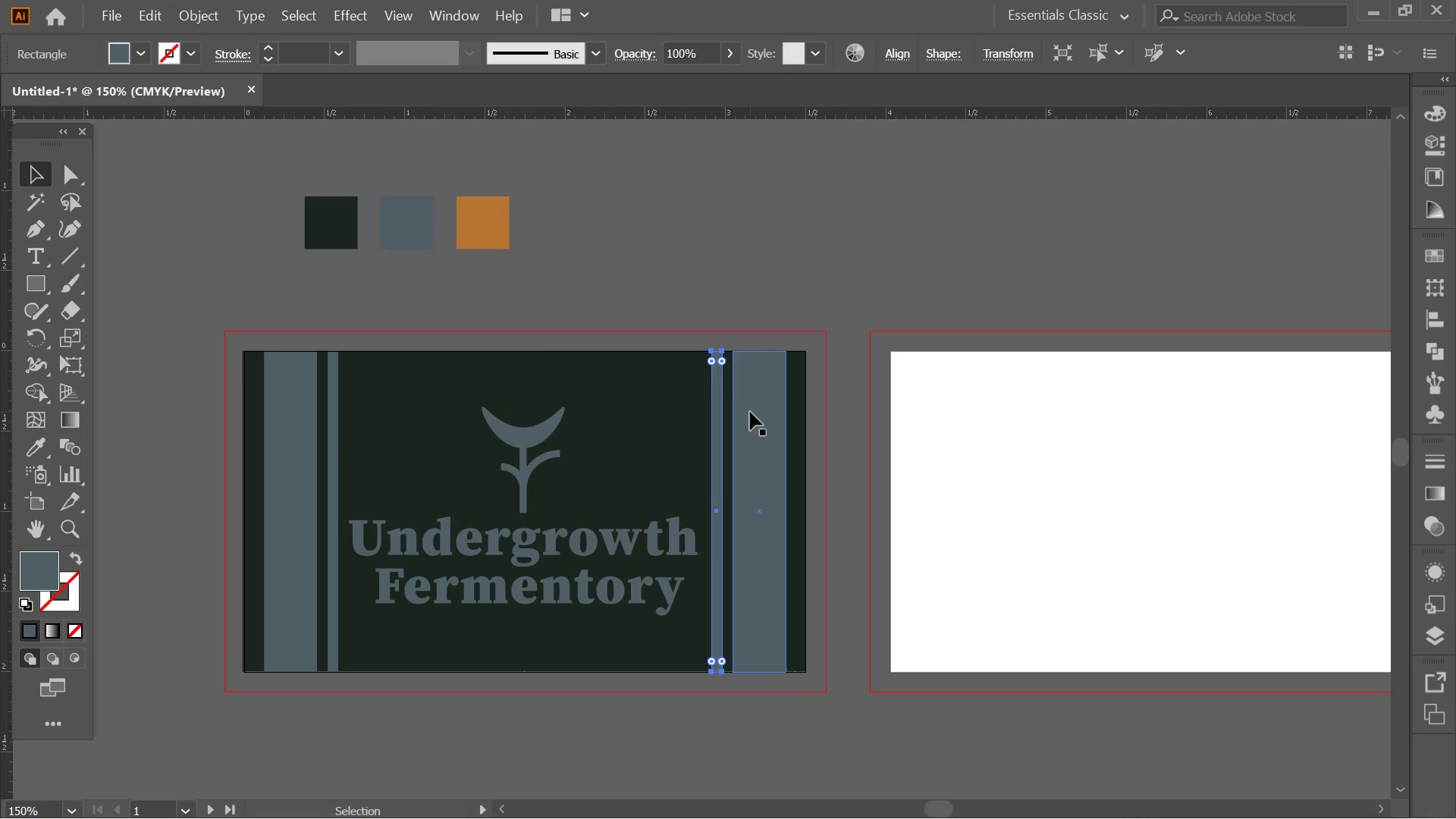 
left_click([758, 412])
 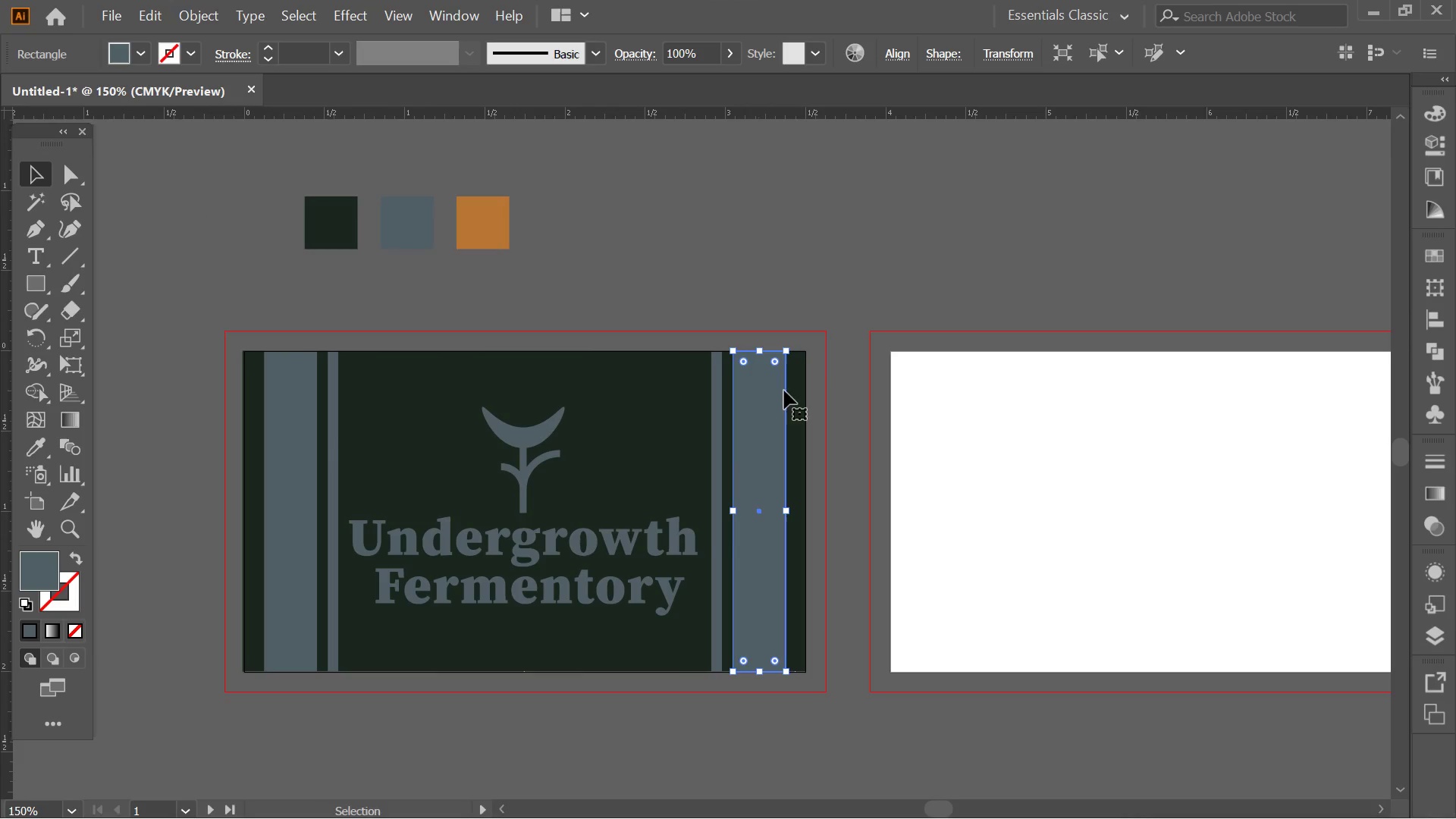 
key(Shift+ShiftLeft)
 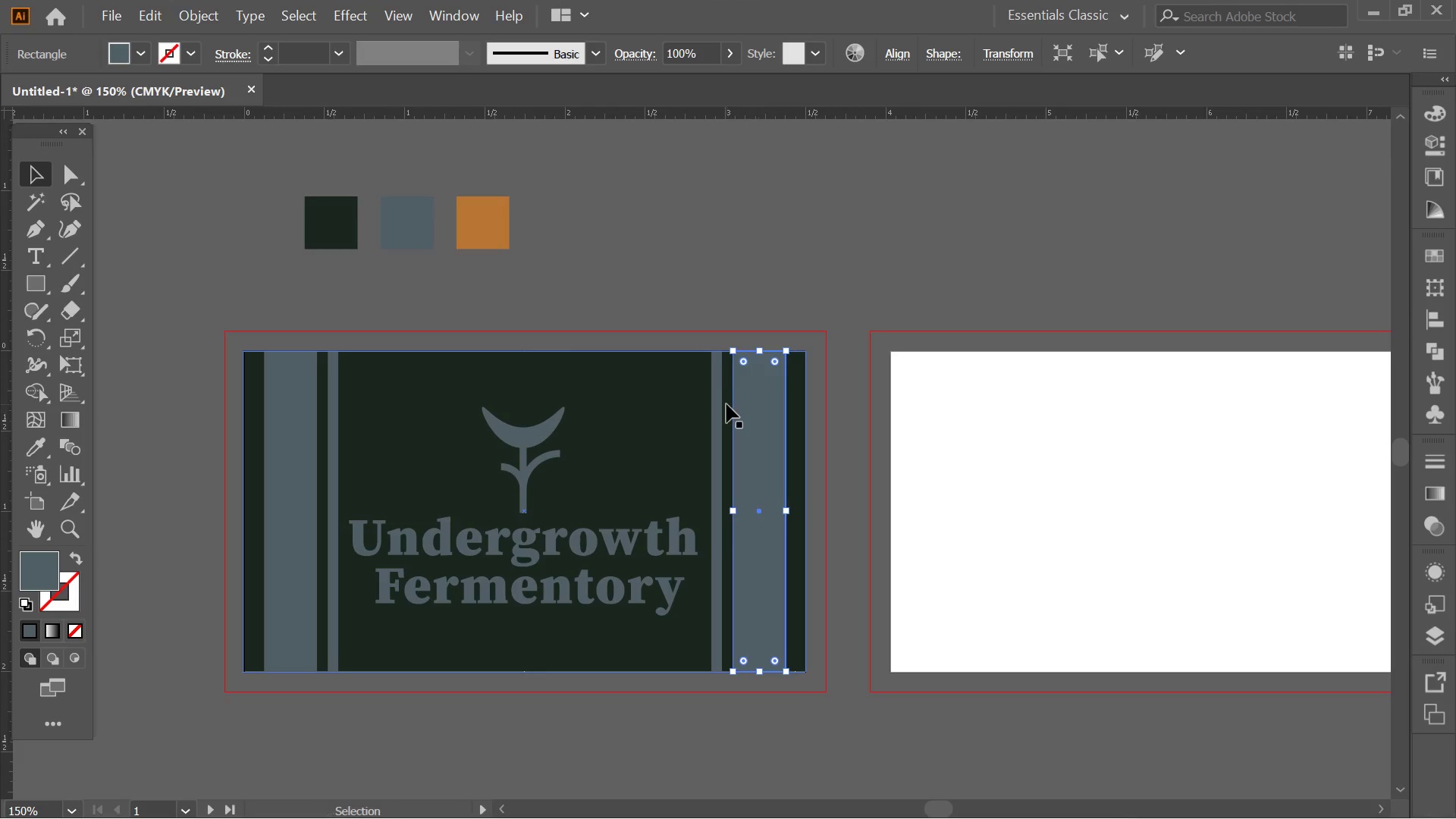 
key(Control+ControlLeft)
 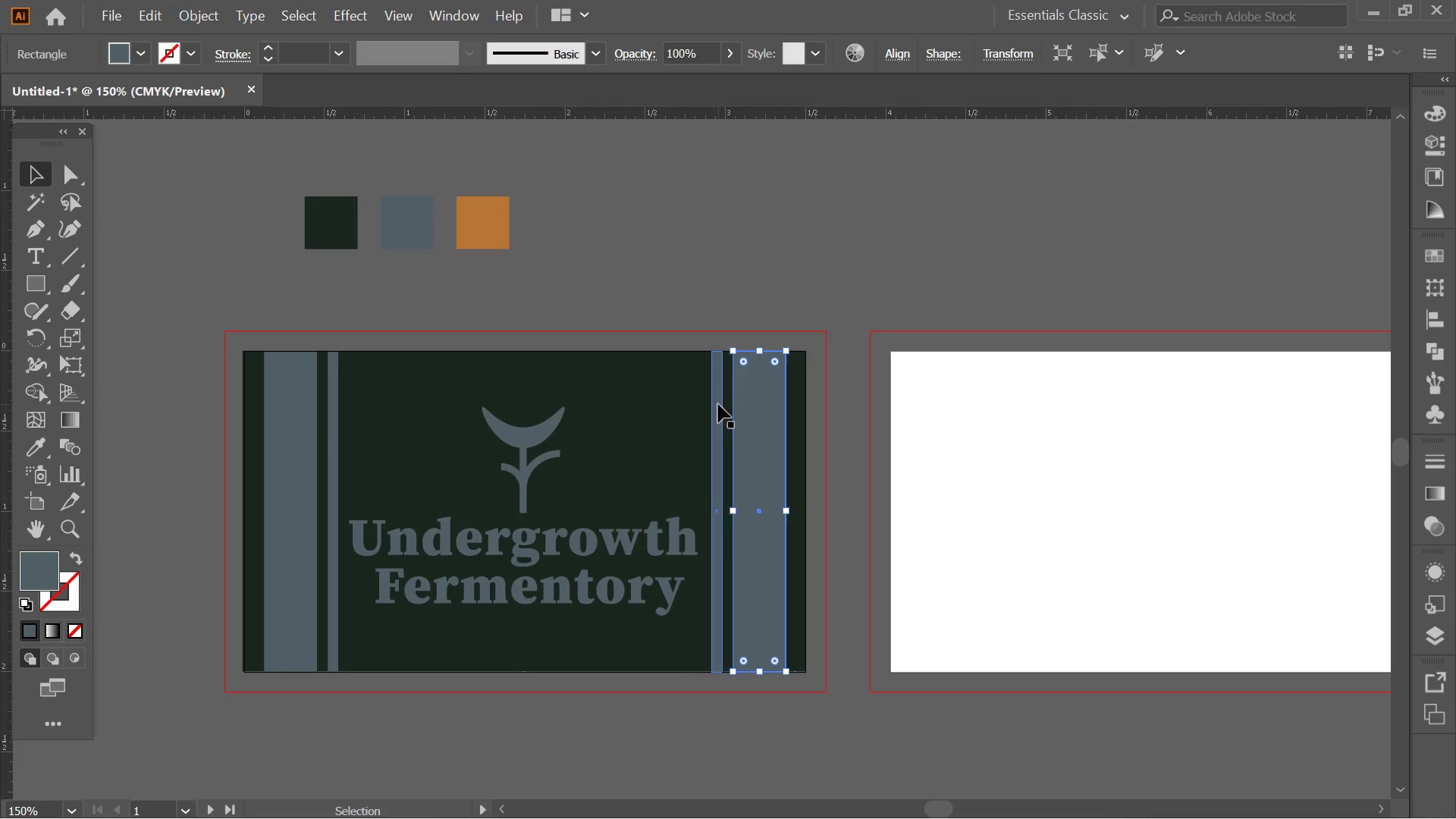 
left_click([718, 404])
 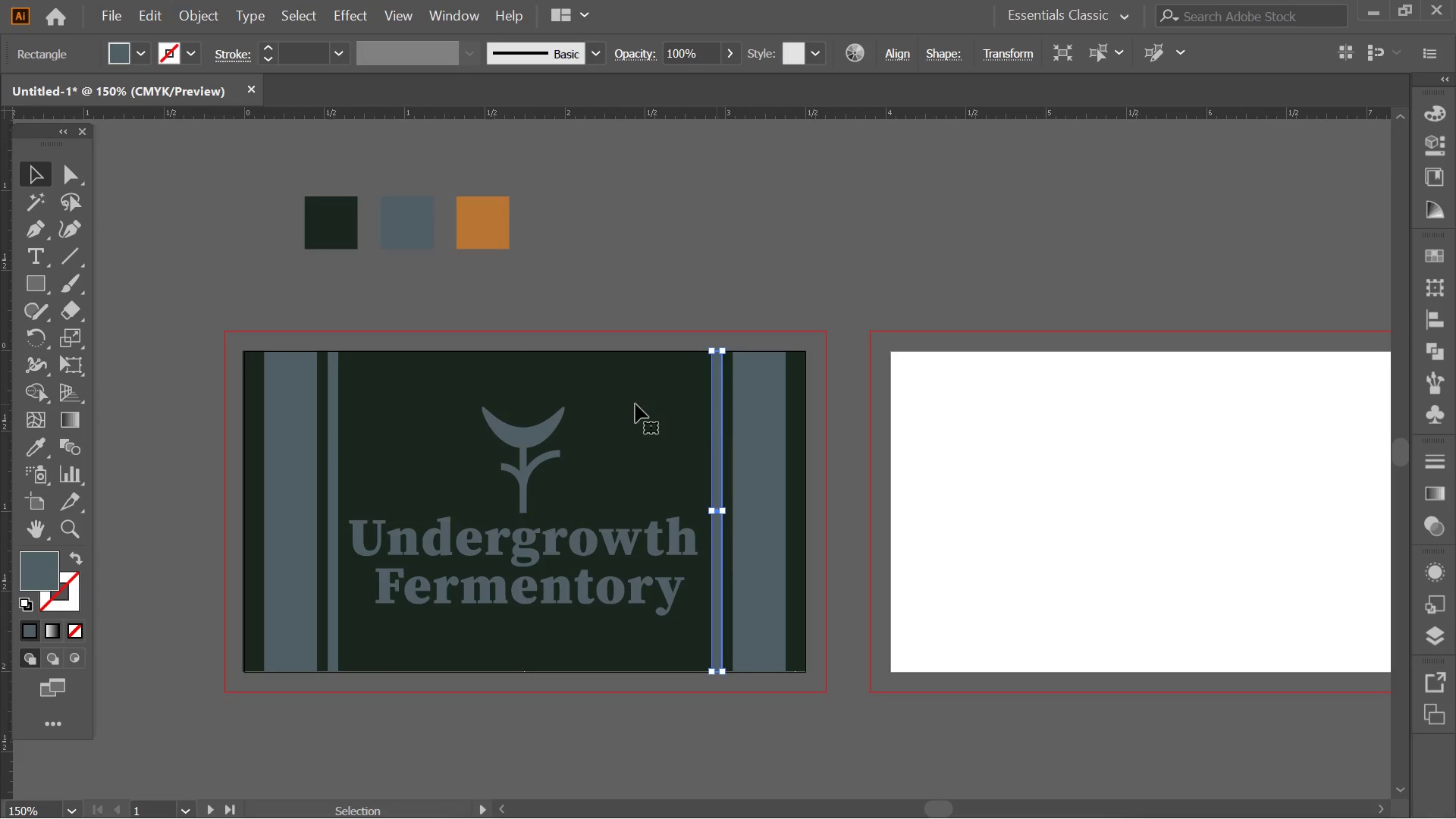 
hold_key(key=ControlLeft, duration=1.55)
left_click([336, 427])
 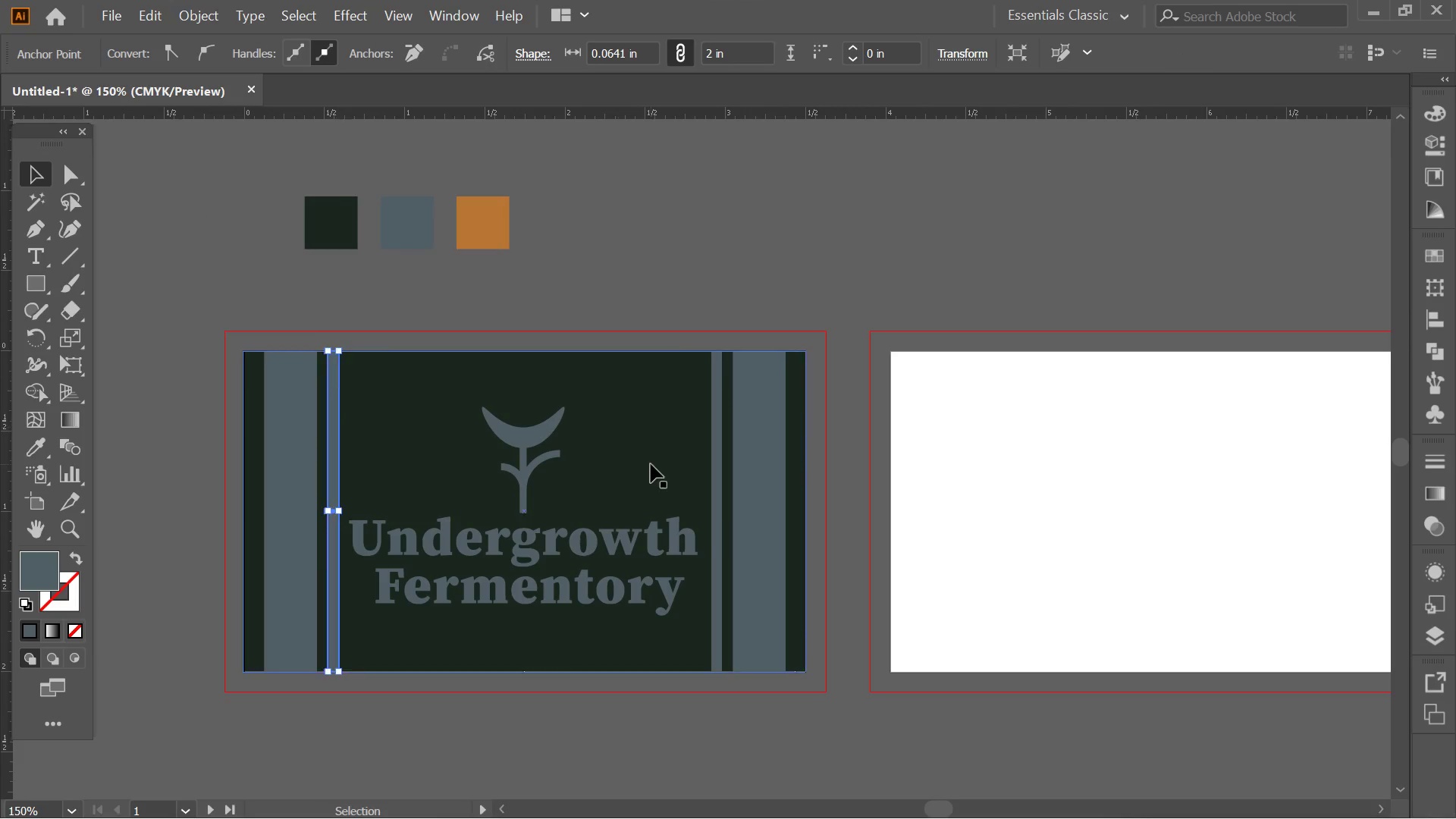 
hold_key(key=ShiftLeft, duration=1.61)
left_click([720, 464])
 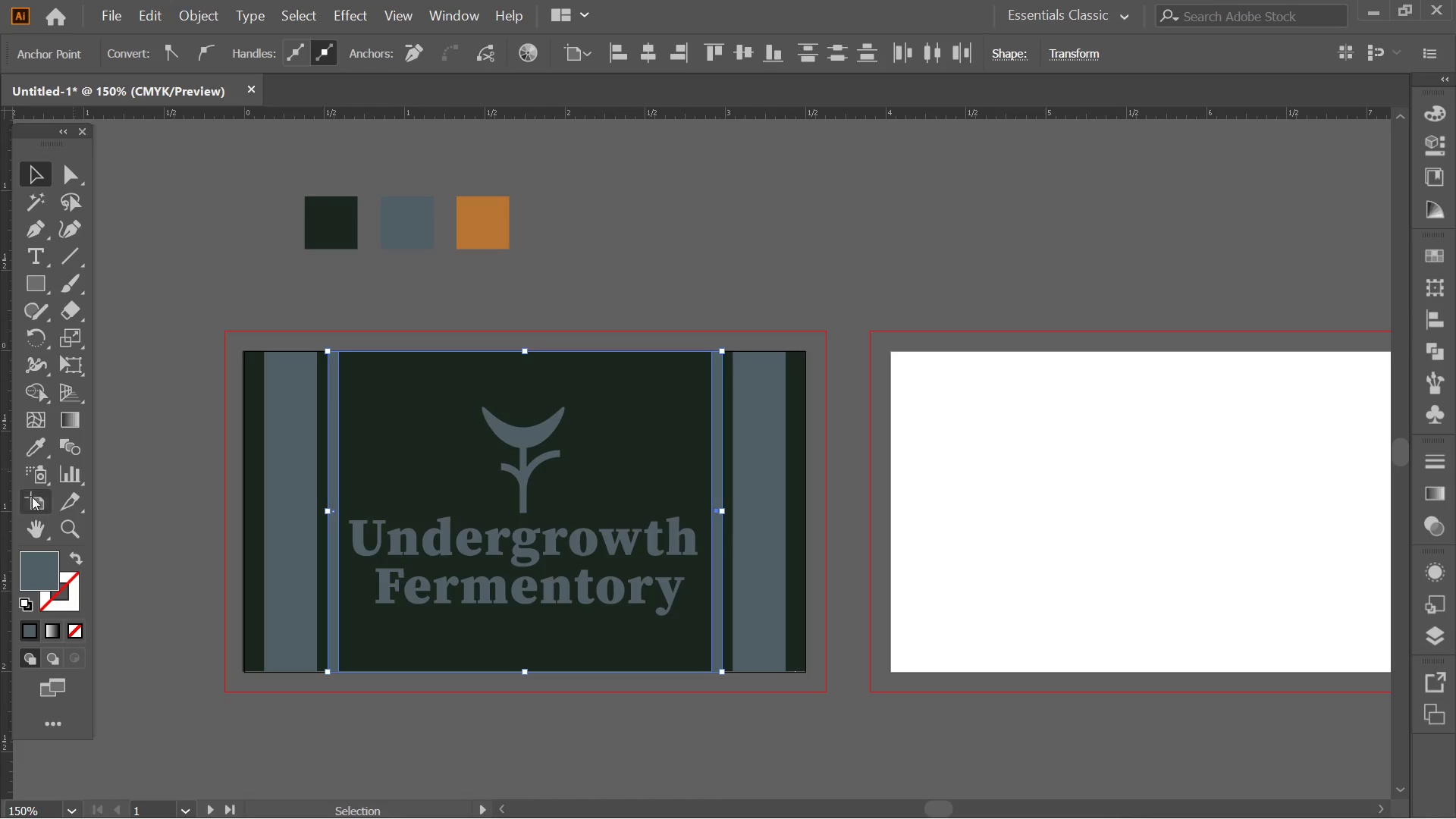 
left_click([43, 447])
 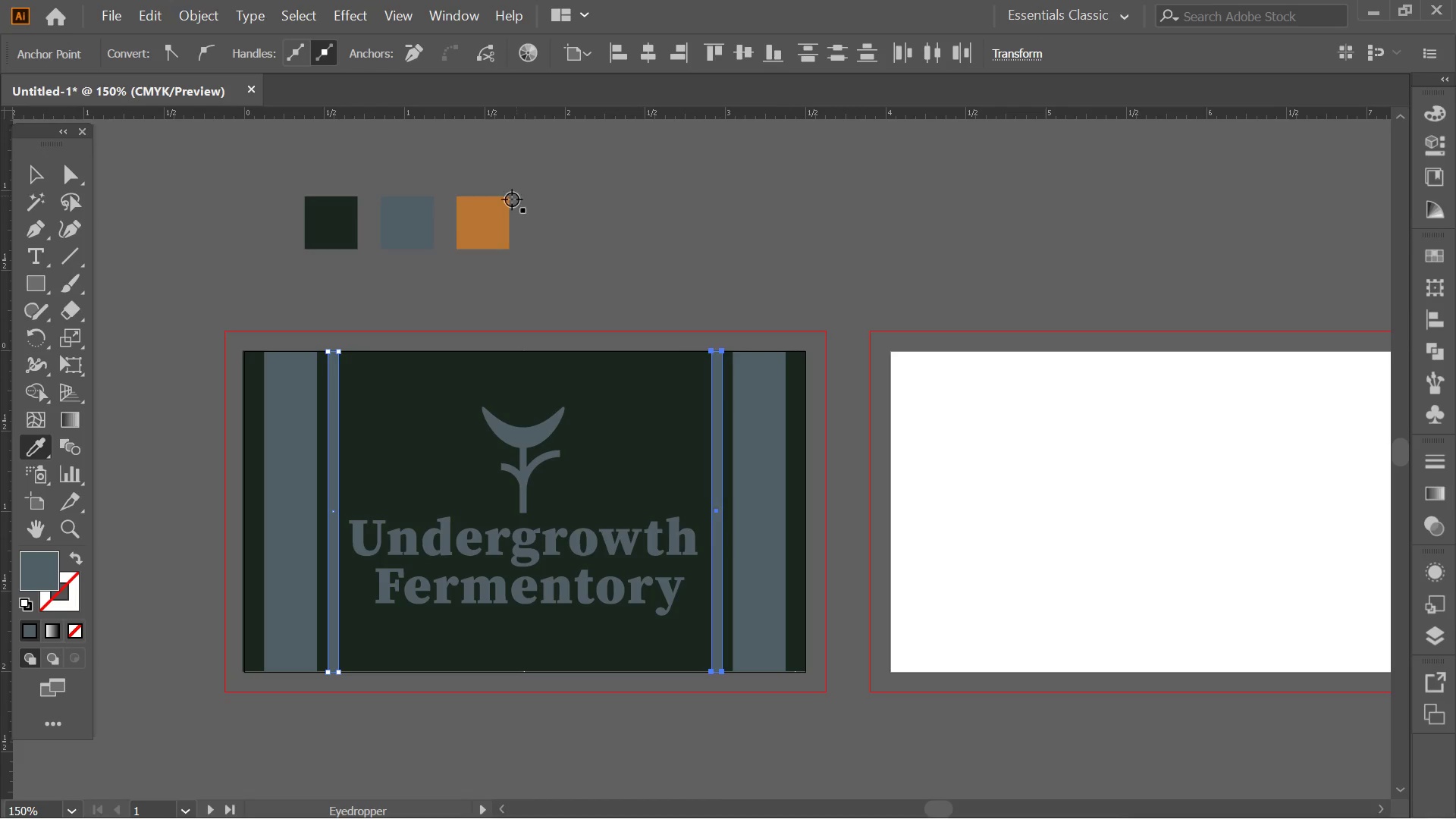 
left_click([485, 224])
 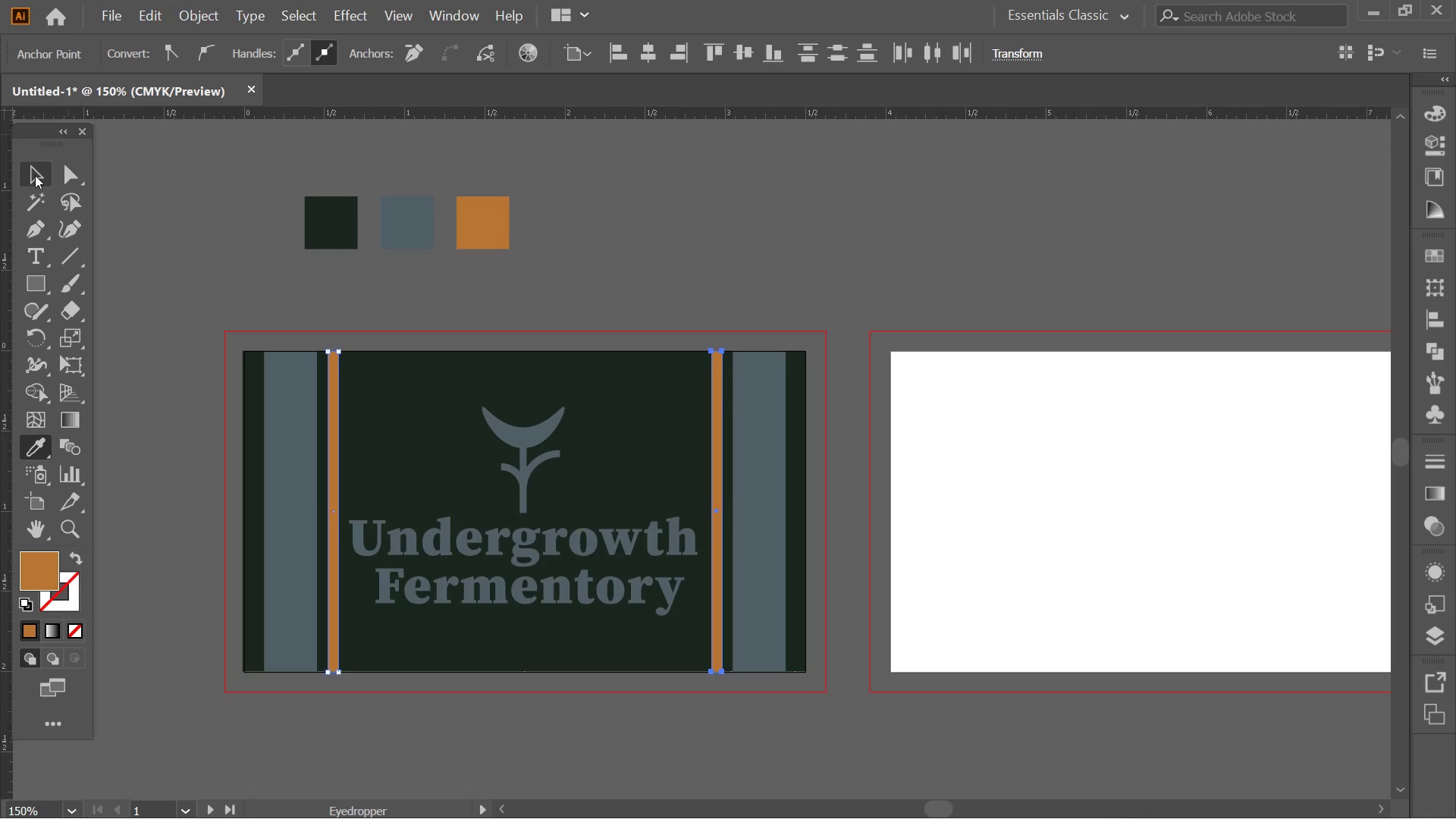 
double_click([183, 237])
 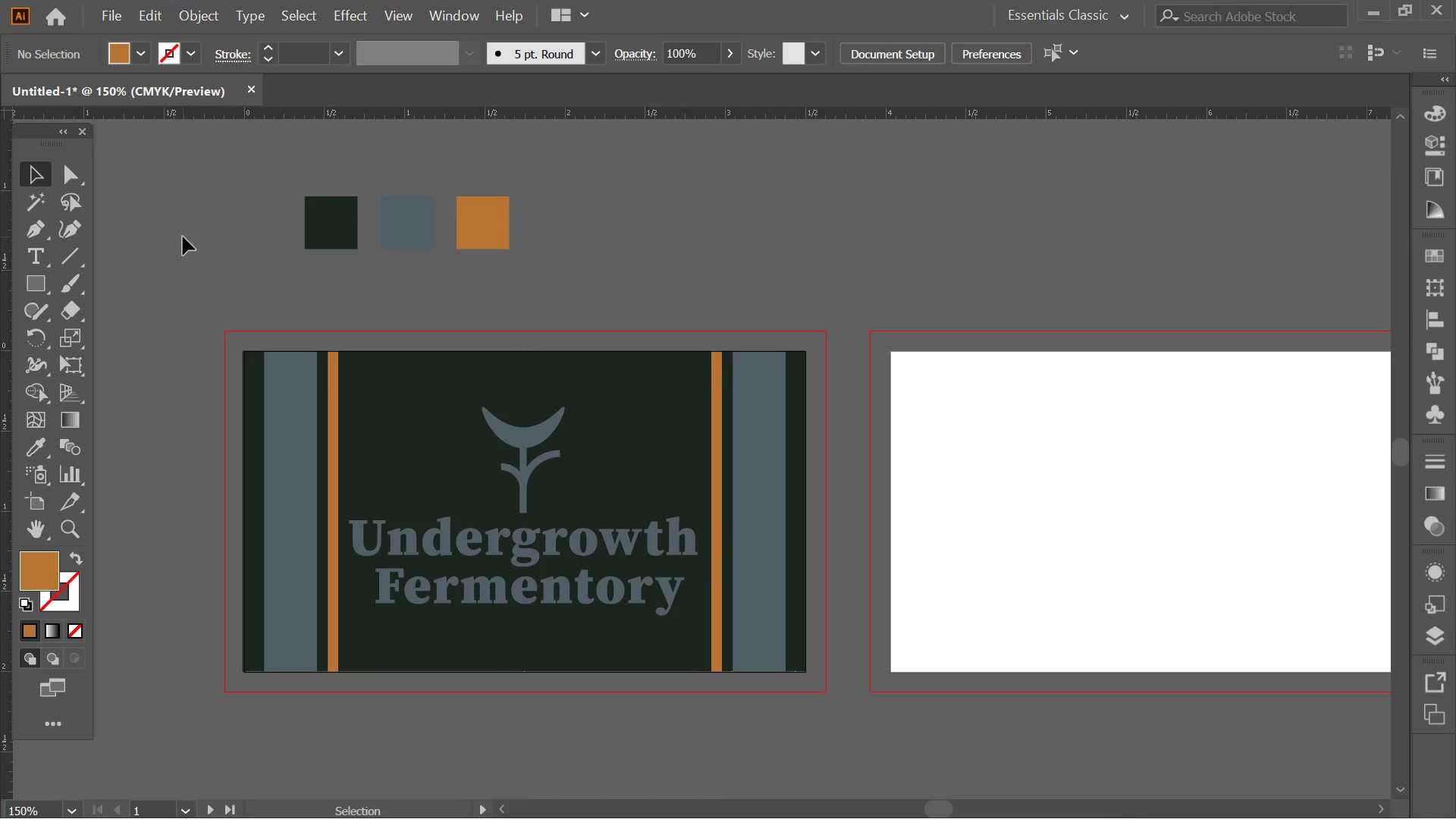 
key(Control+Z)
 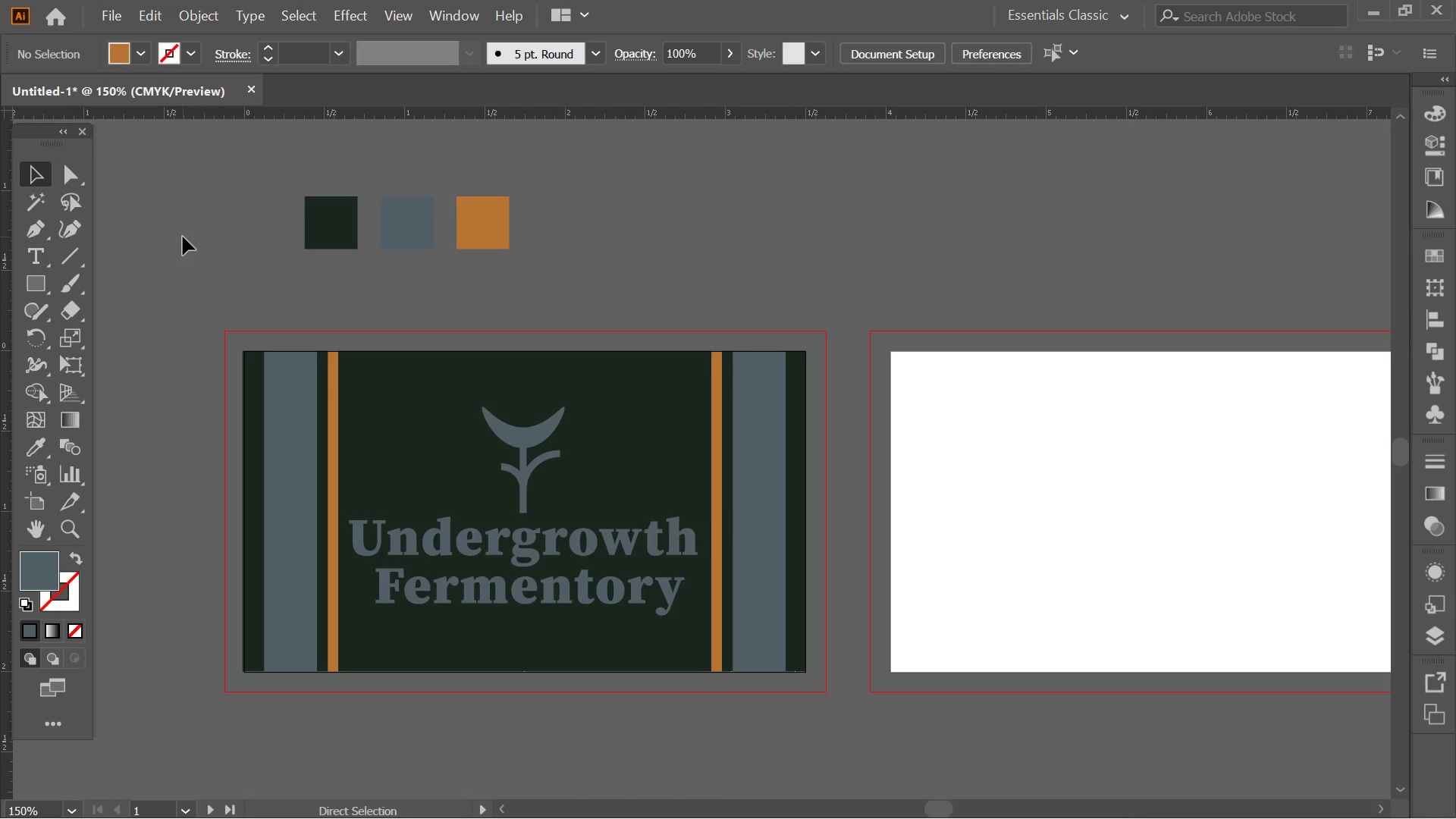 
key(Control+Z)
 